 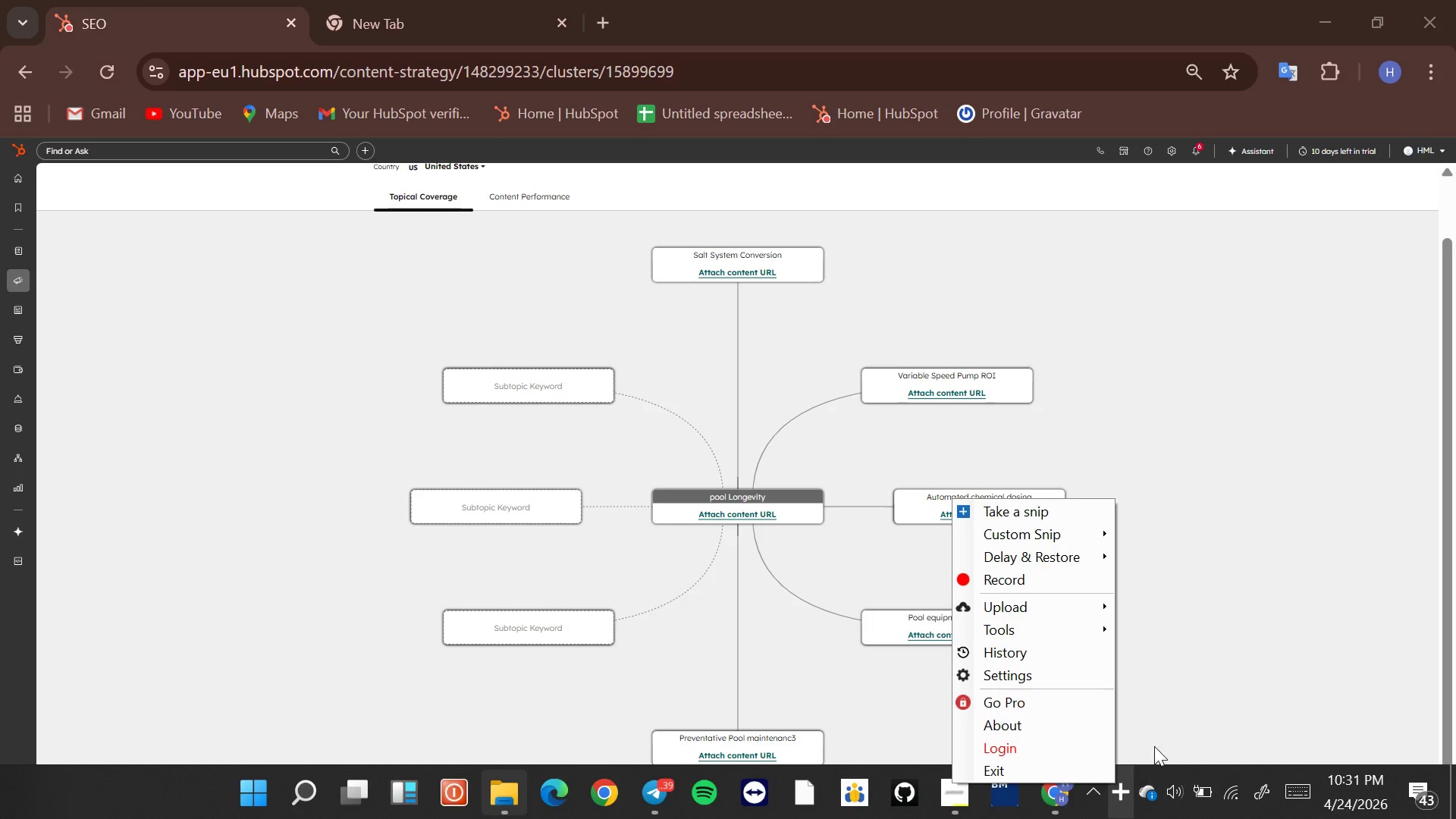 
left_click([1045, 516])
 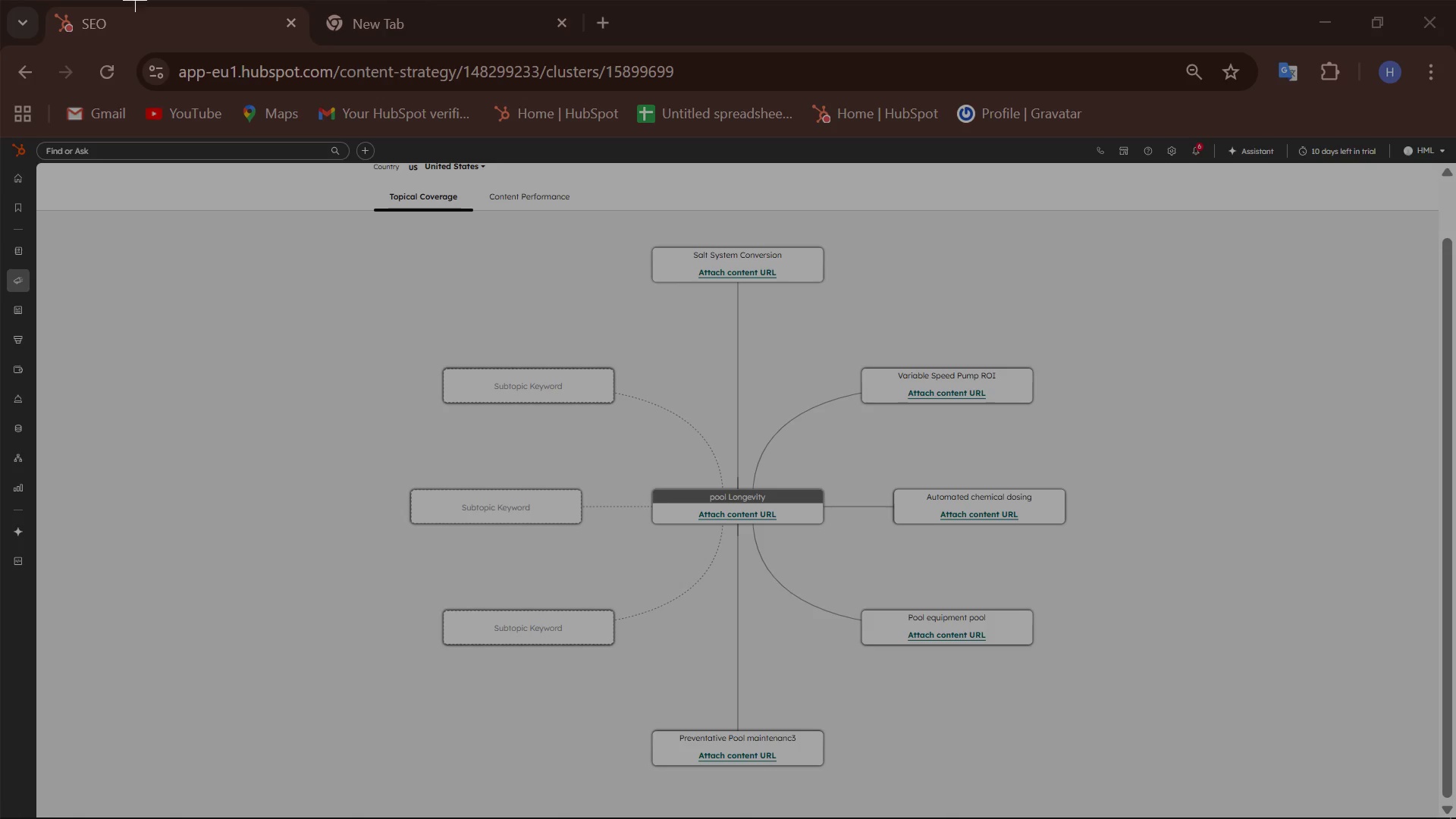 
left_click_drag(start_coordinate=[0, 0], to_coordinate=[1455, 818])
 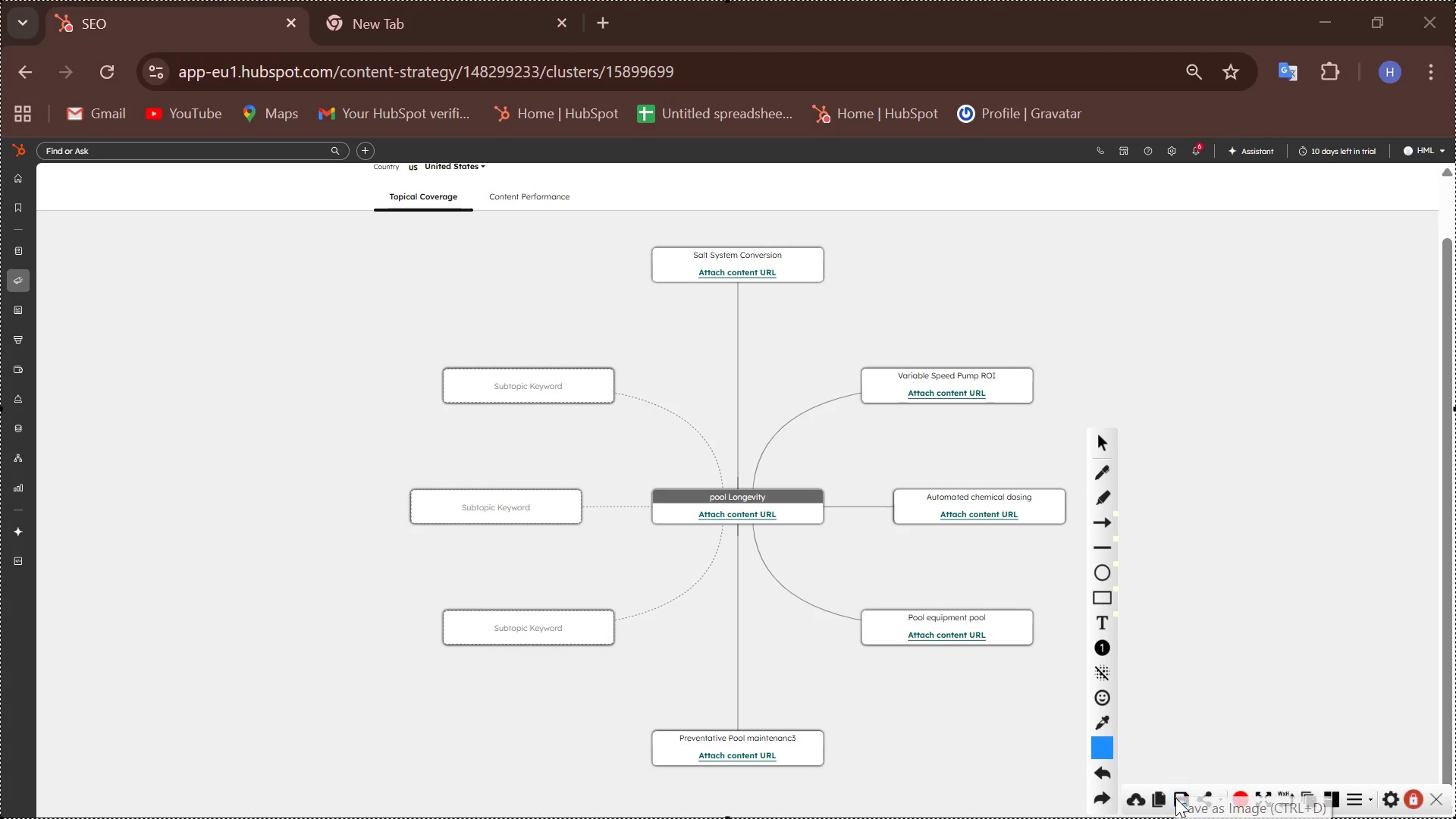 
left_click([1182, 790])
 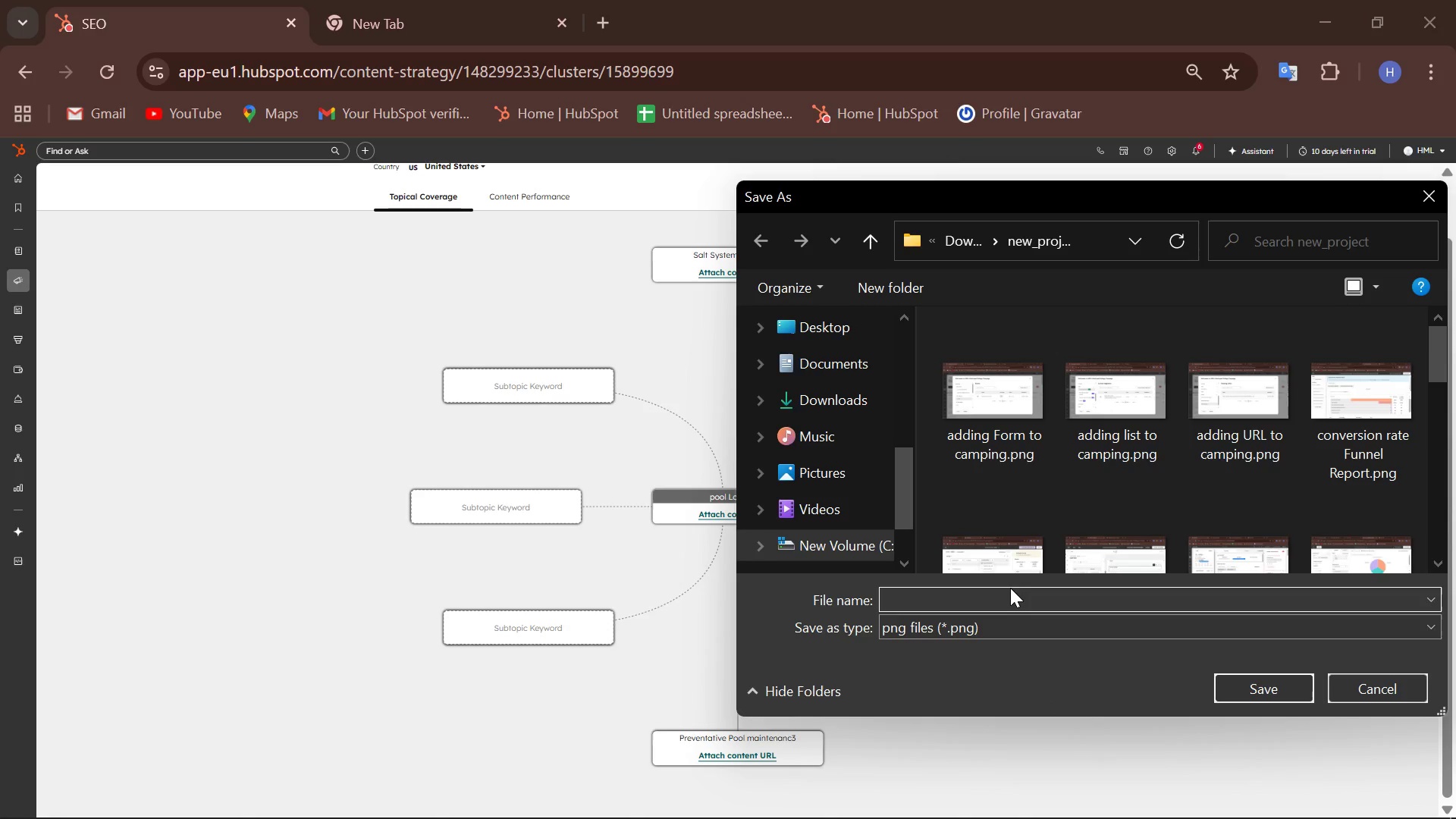 
wait(12.47)
 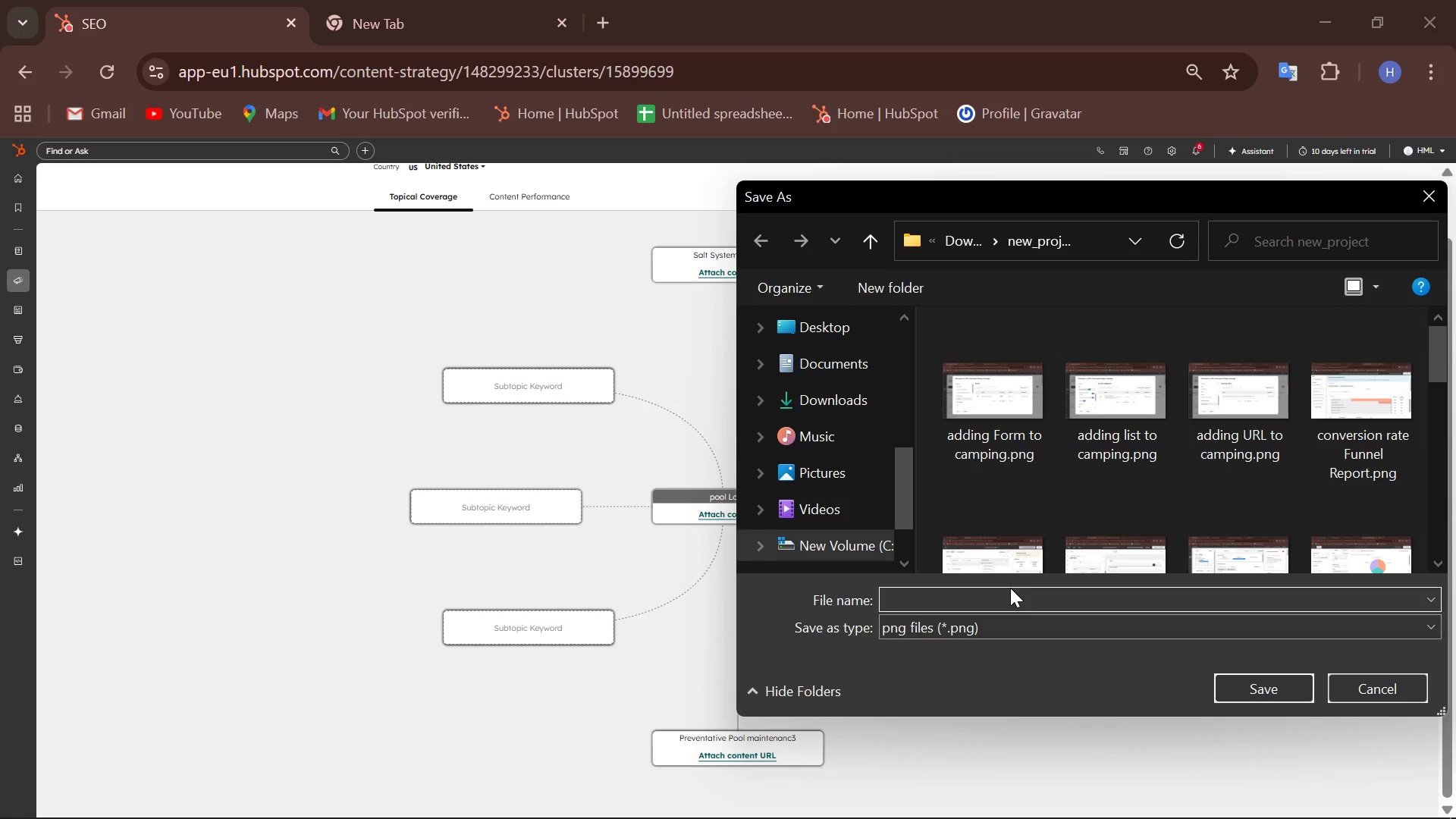 
type(SEO Tool)
 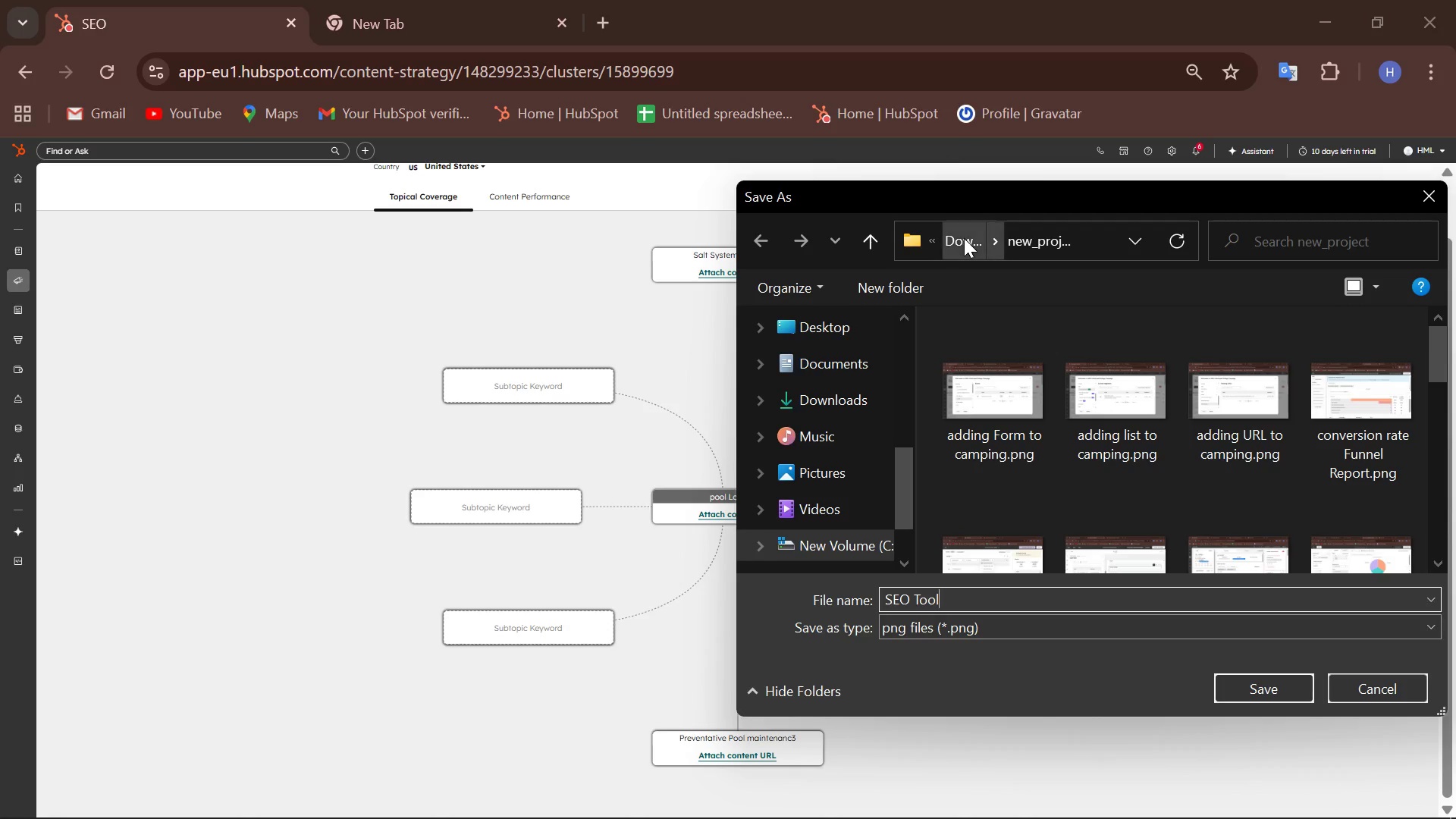 
scroll: coordinate [1043, 350], scroll_direction: down, amount: 13.0
 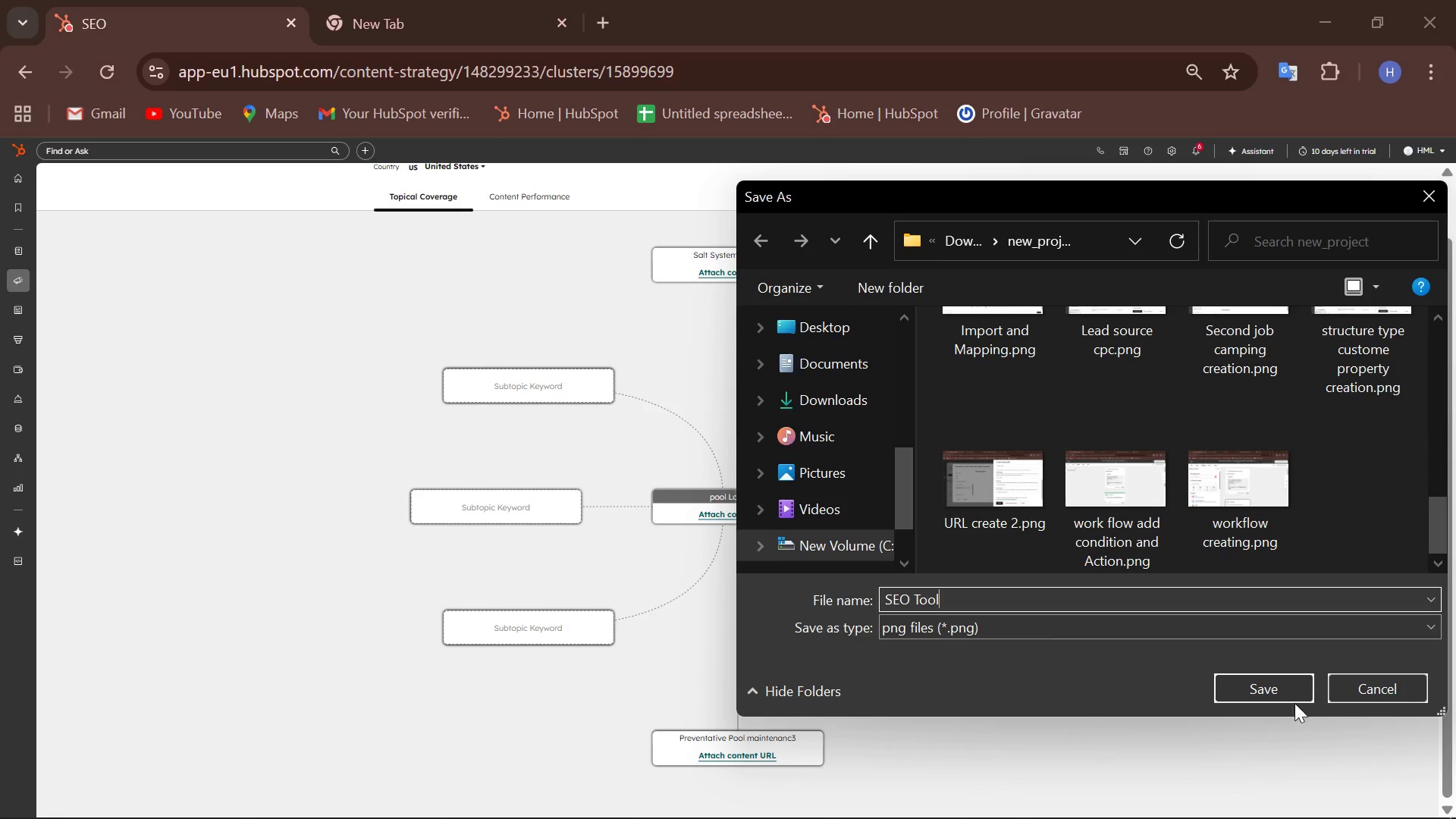 
left_click_drag(start_coordinate=[1279, 676], to_coordinate=[1275, 676])
 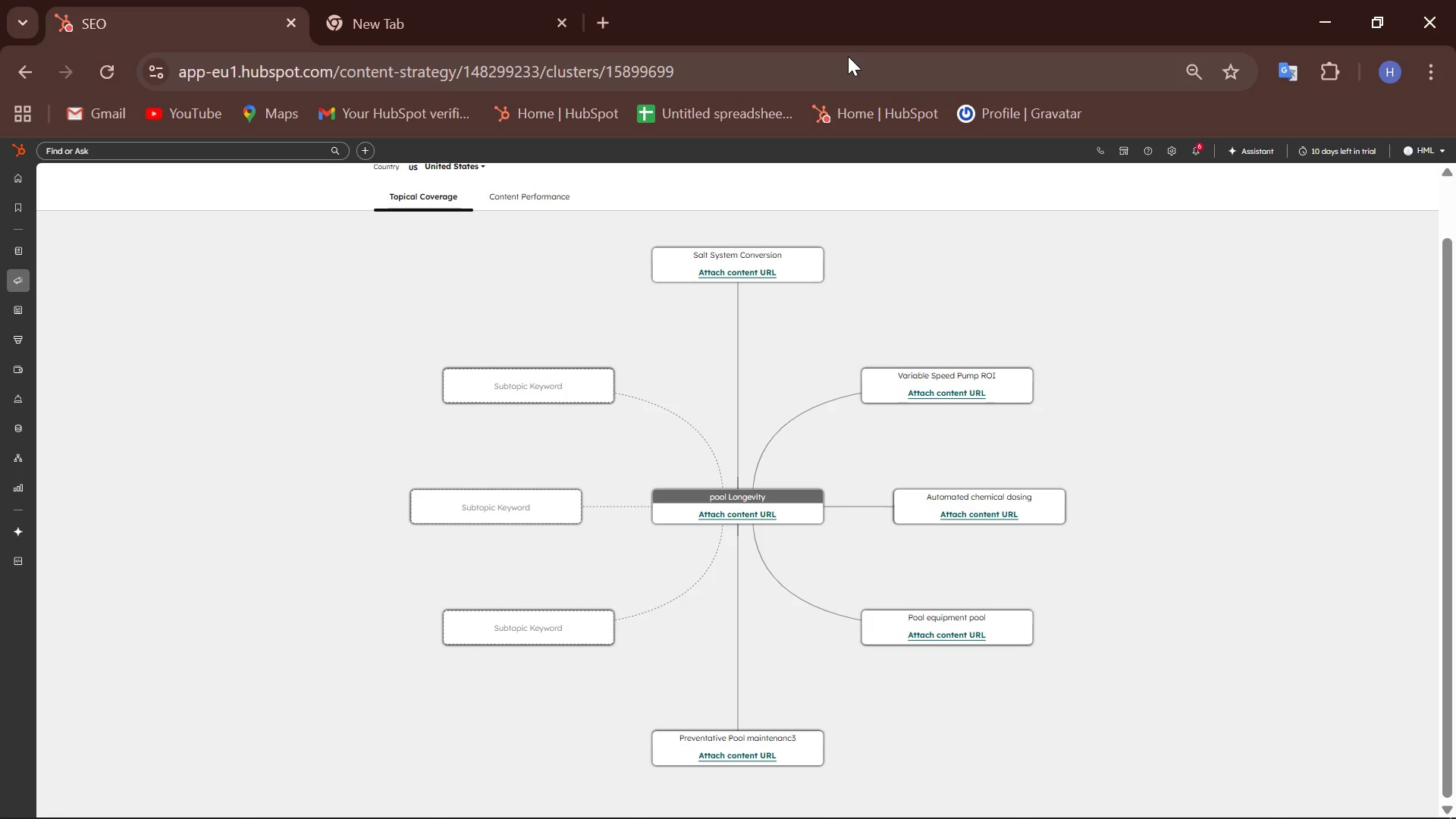 
wait(19.58)
 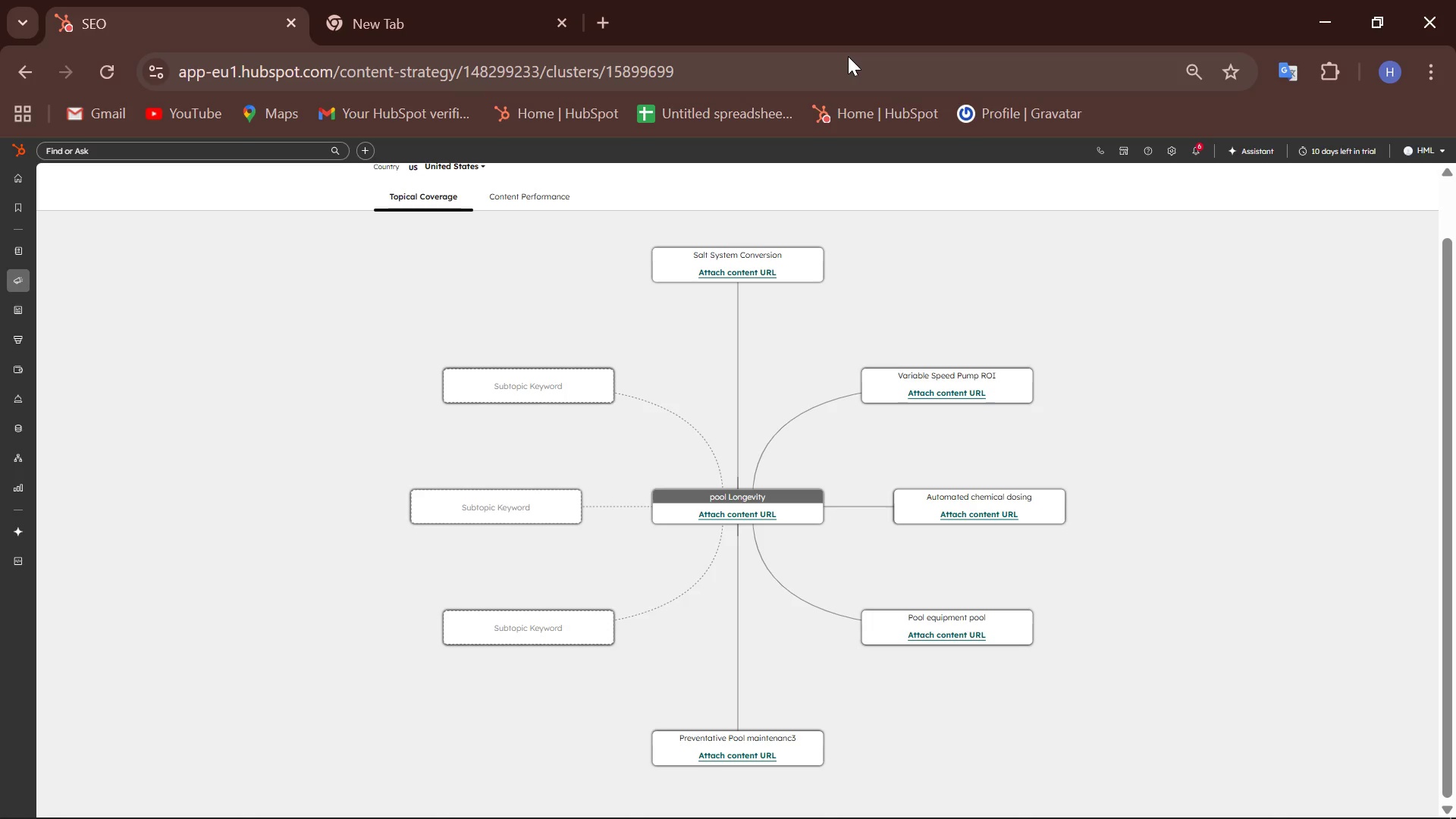 
hold_key(key=ControlLeft, duration=1.59)
scroll: coordinate [378, 181], scroll_direction: up, amount: 3.0
 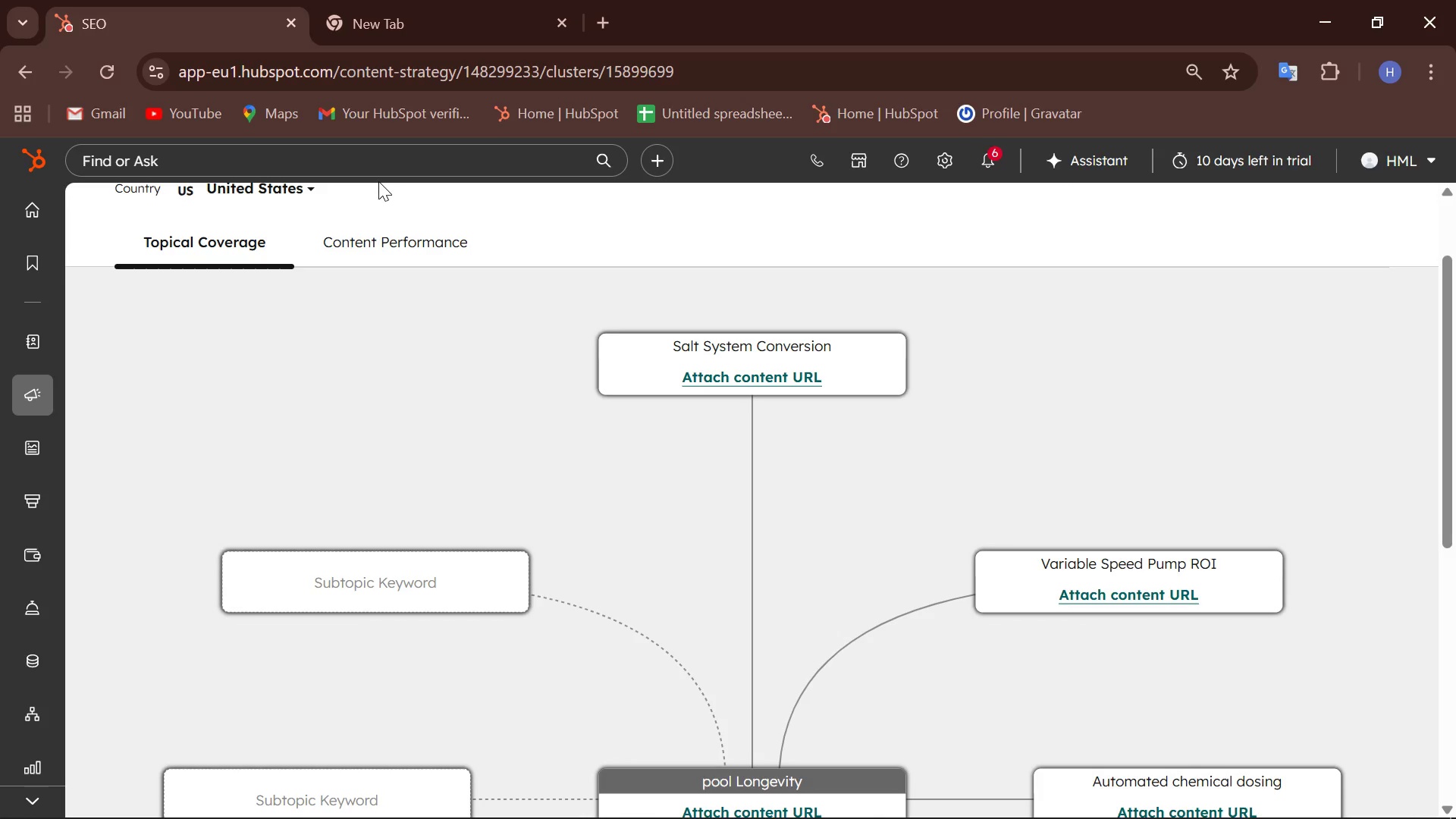 
wait(31.92)
 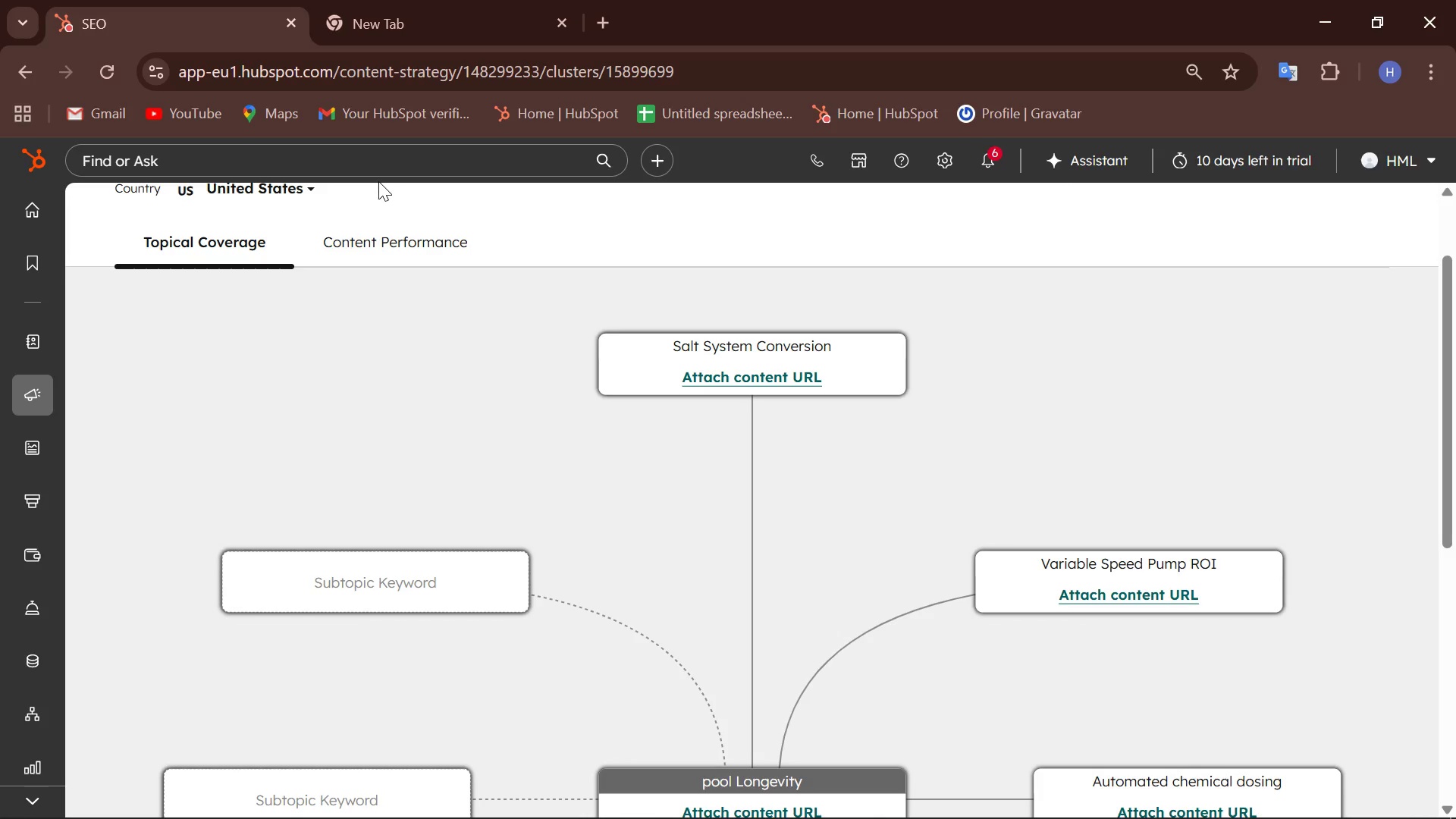 
scroll: coordinate [604, 312], scroll_direction: down, amount: 1.0
 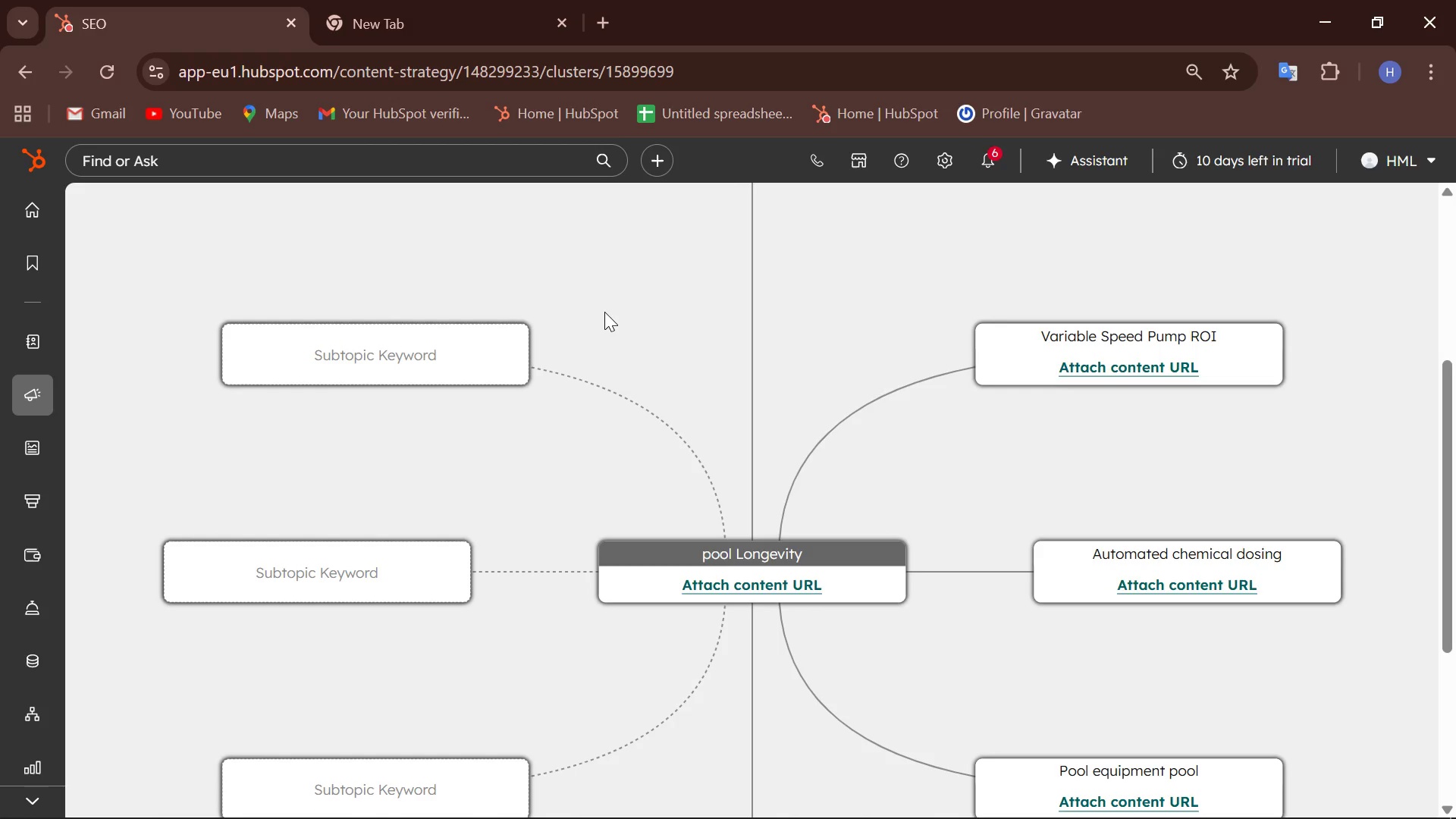 
wait(50.96)
 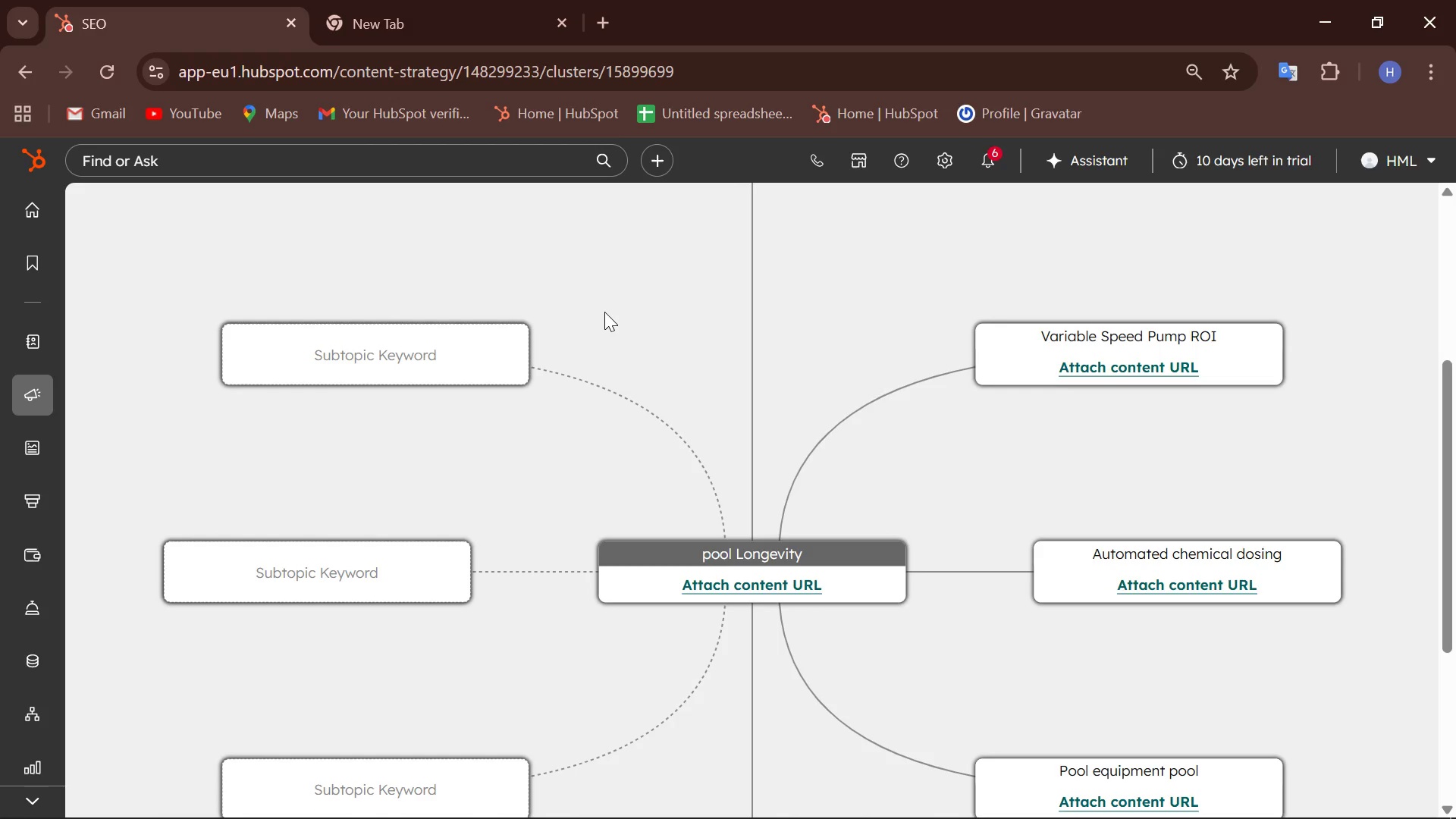 
hold_key(key=ControlLeft, duration=1.44)
scroll: coordinate [629, 344], scroll_direction: down, amount: 1.0
 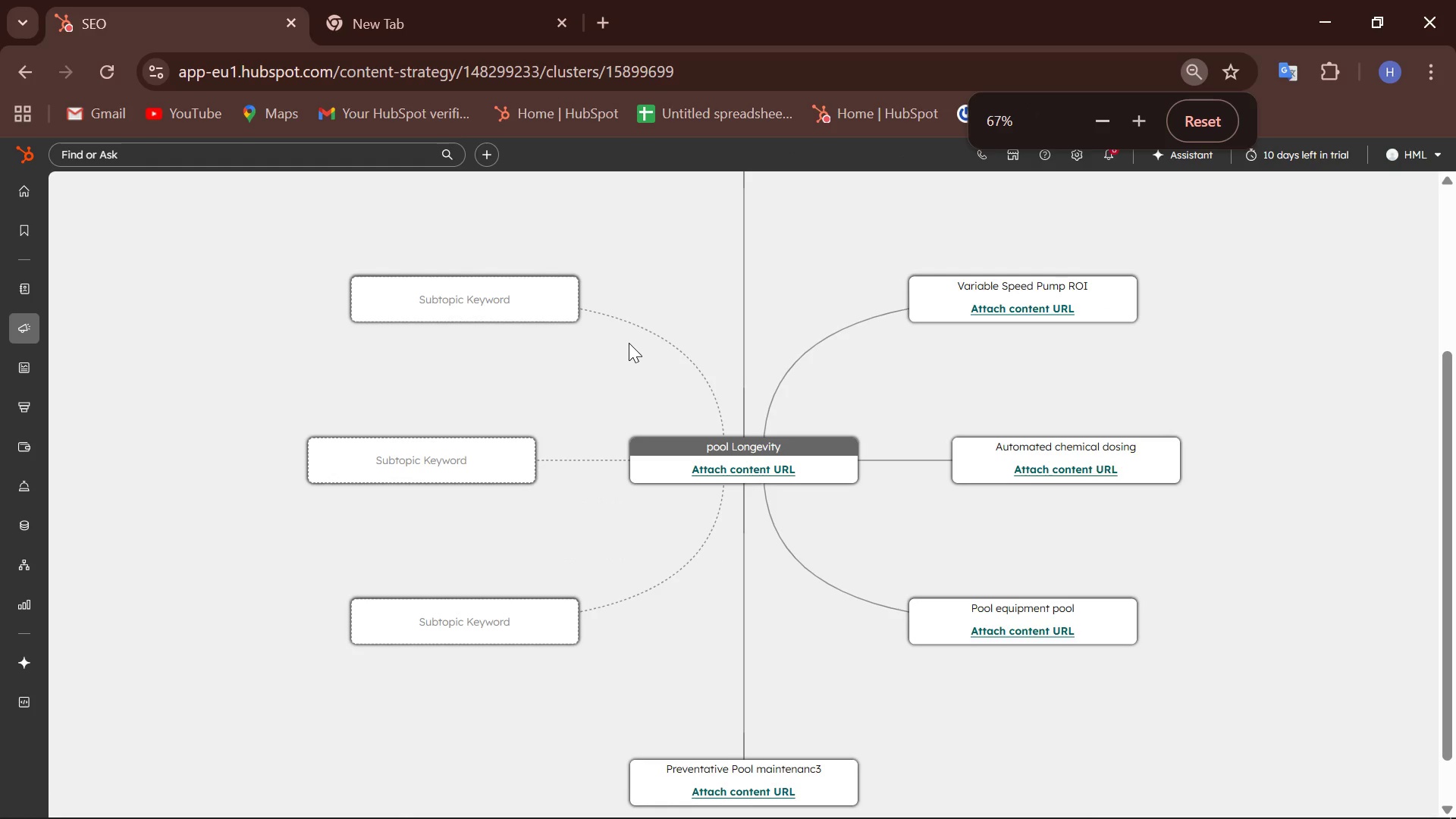 
hold_key(key=ControlLeft, duration=0.77)
scroll: coordinate [629, 344], scroll_direction: down, amount: 2.0
 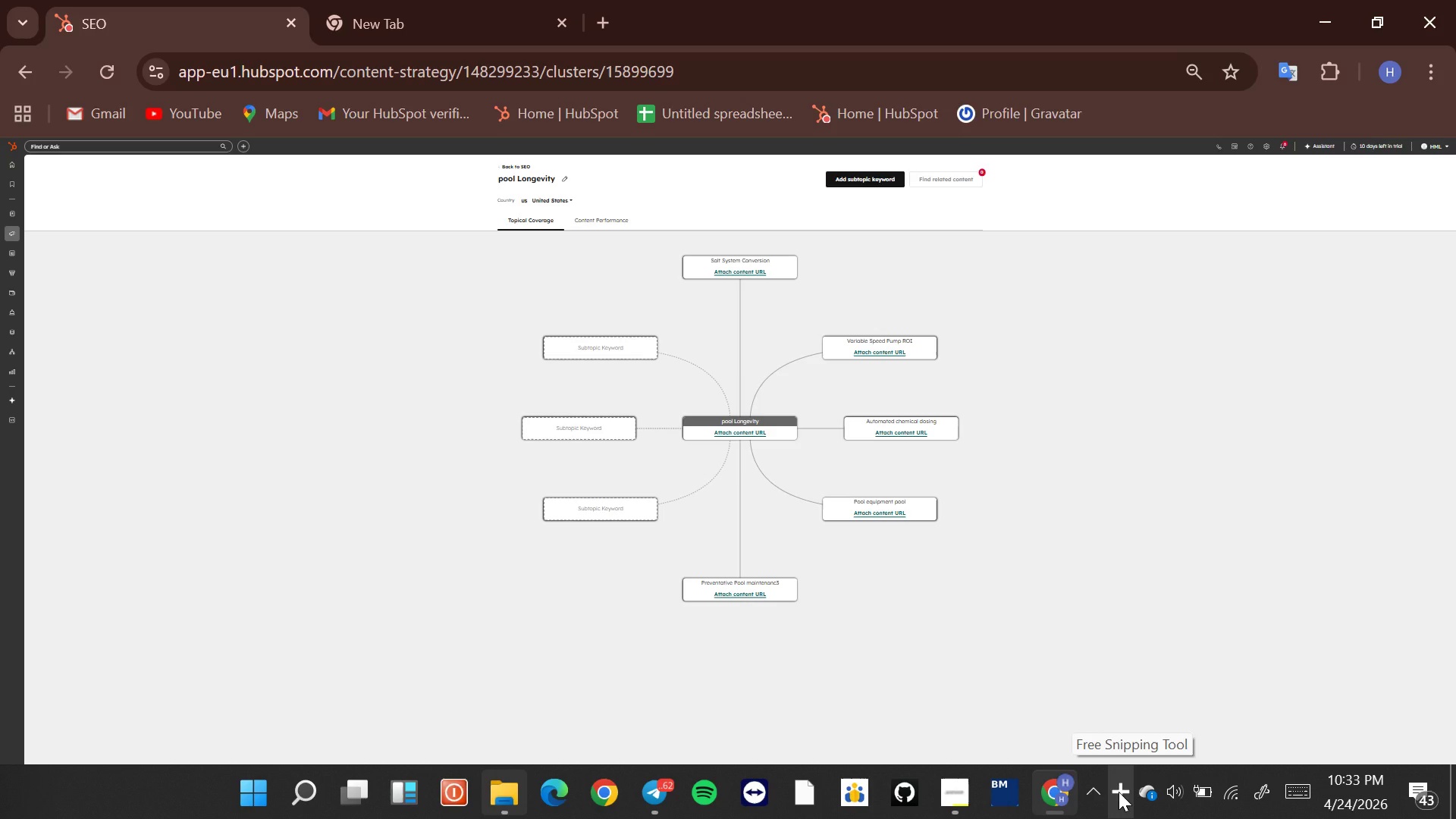 
right_click([1119, 779])
 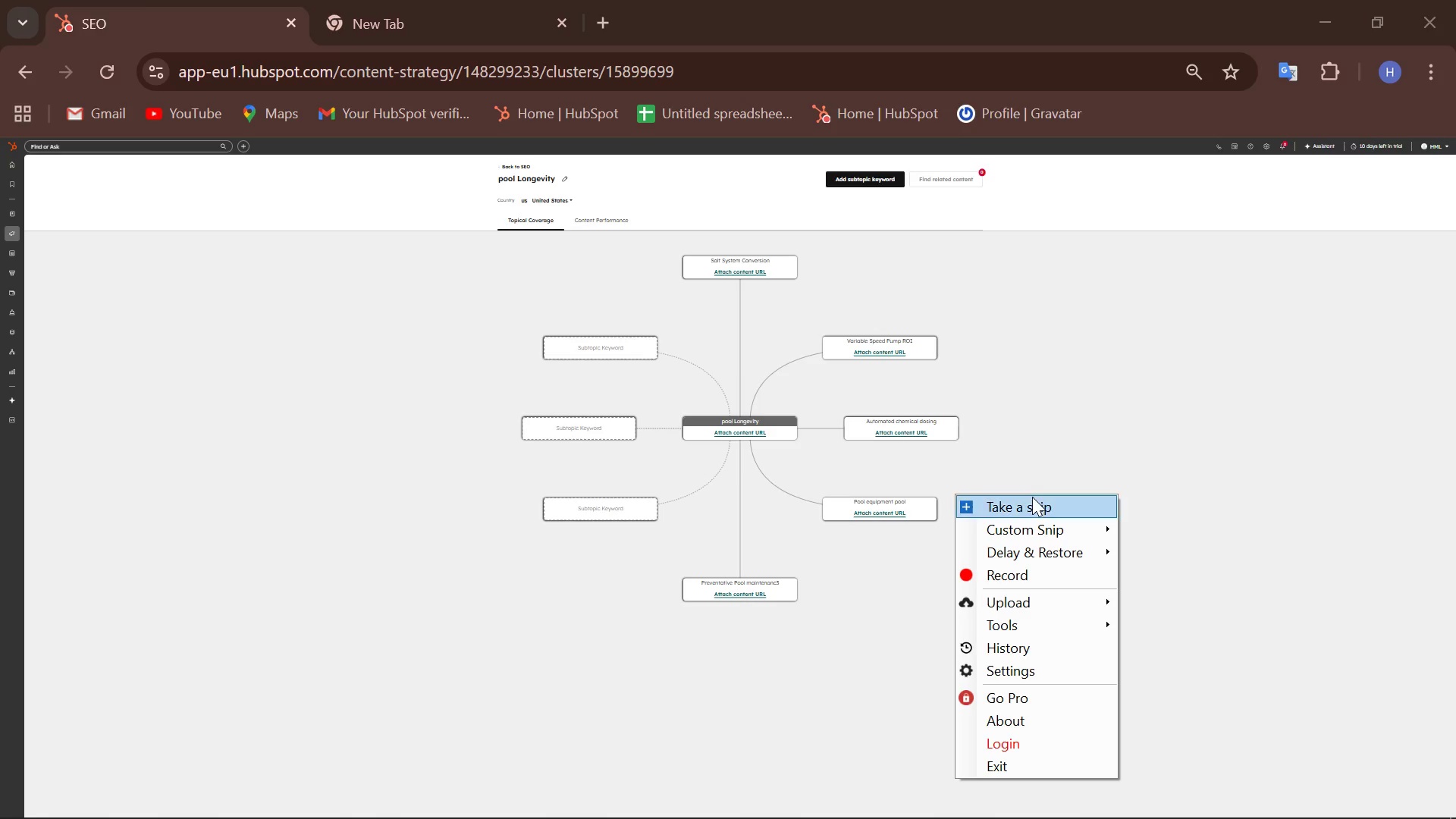 
left_click([1029, 508])
 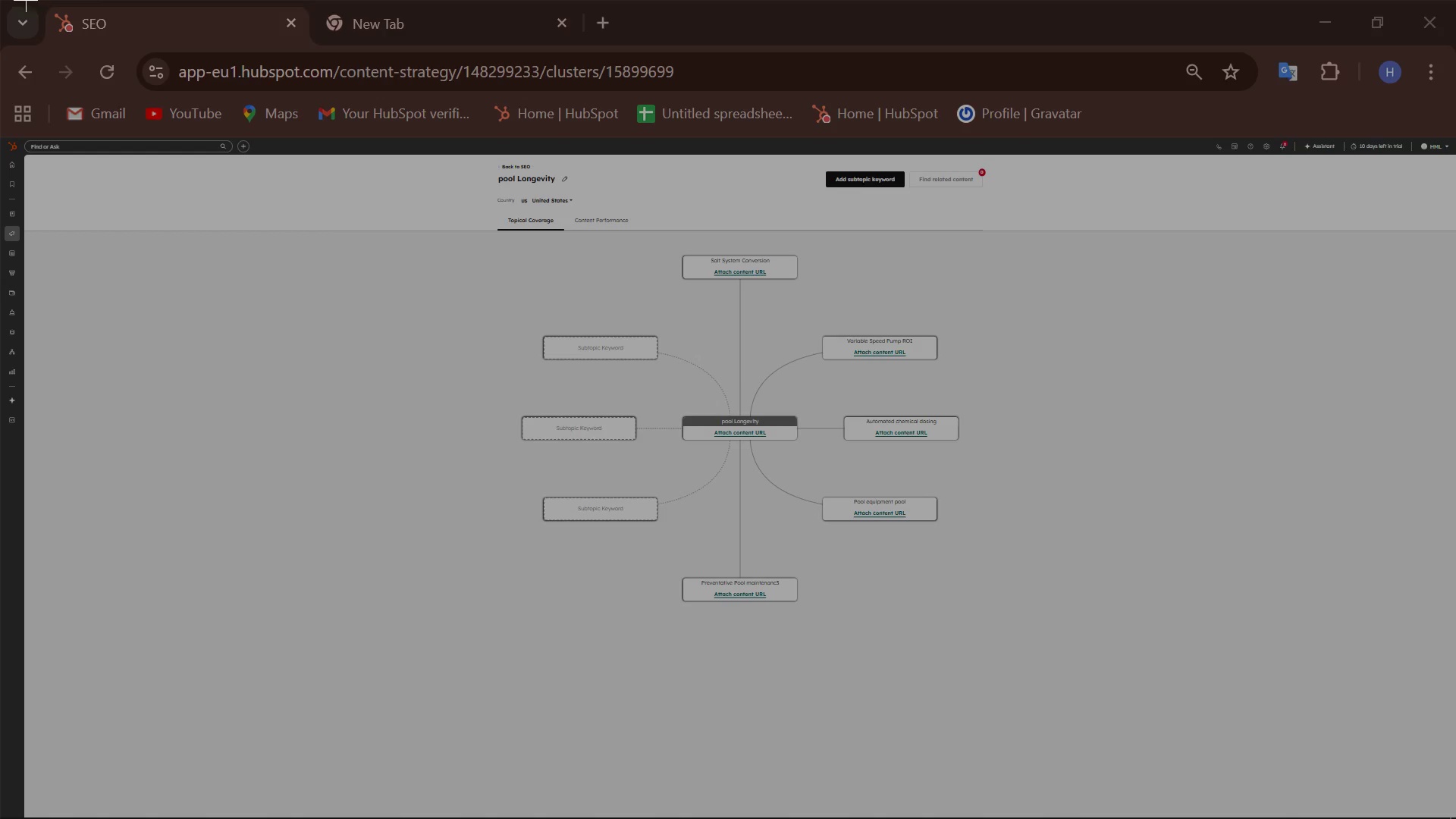 
left_click_drag(start_coordinate=[0, 0], to_coordinate=[1455, 818])
 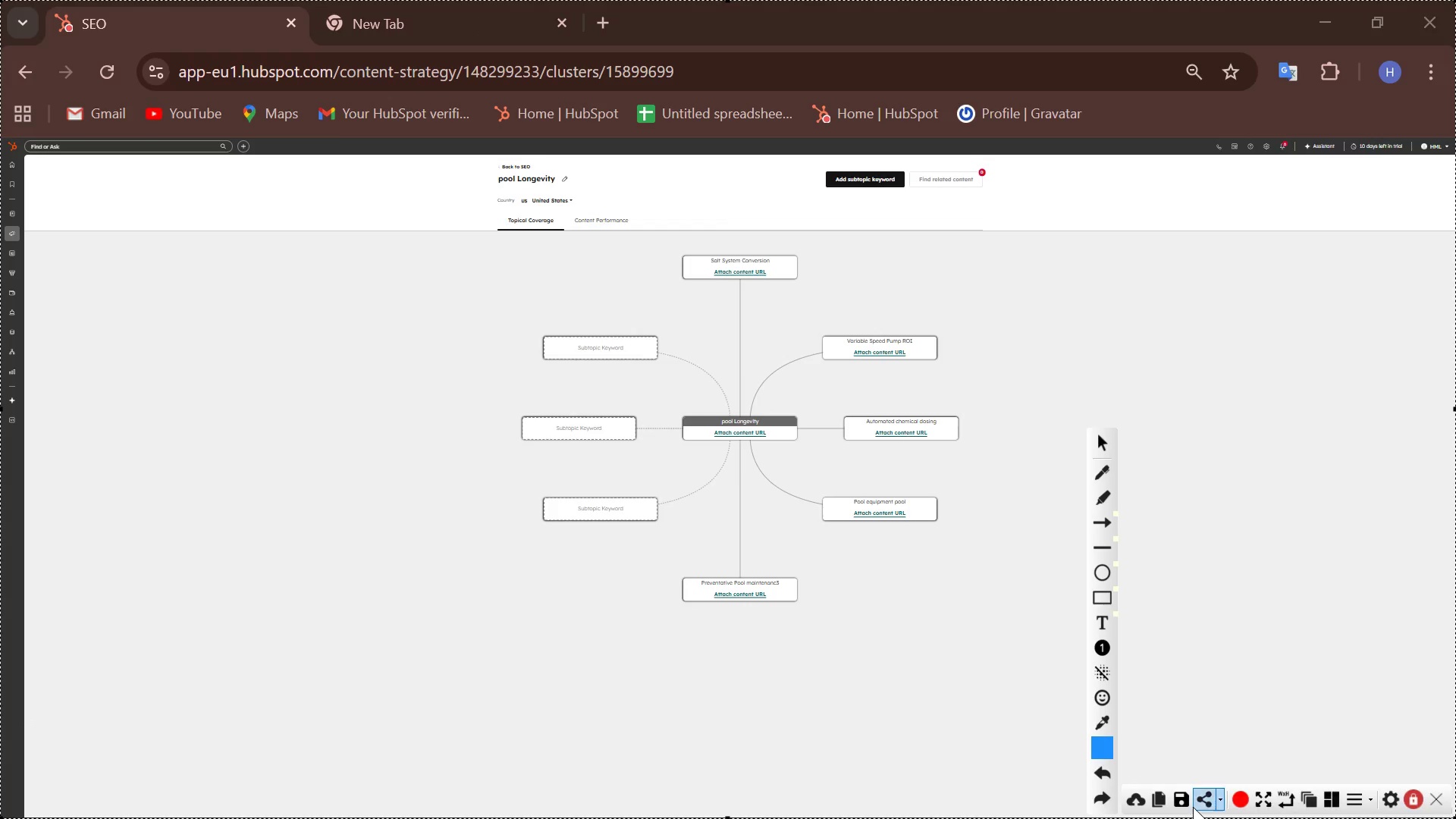 
left_click([1181, 795])
 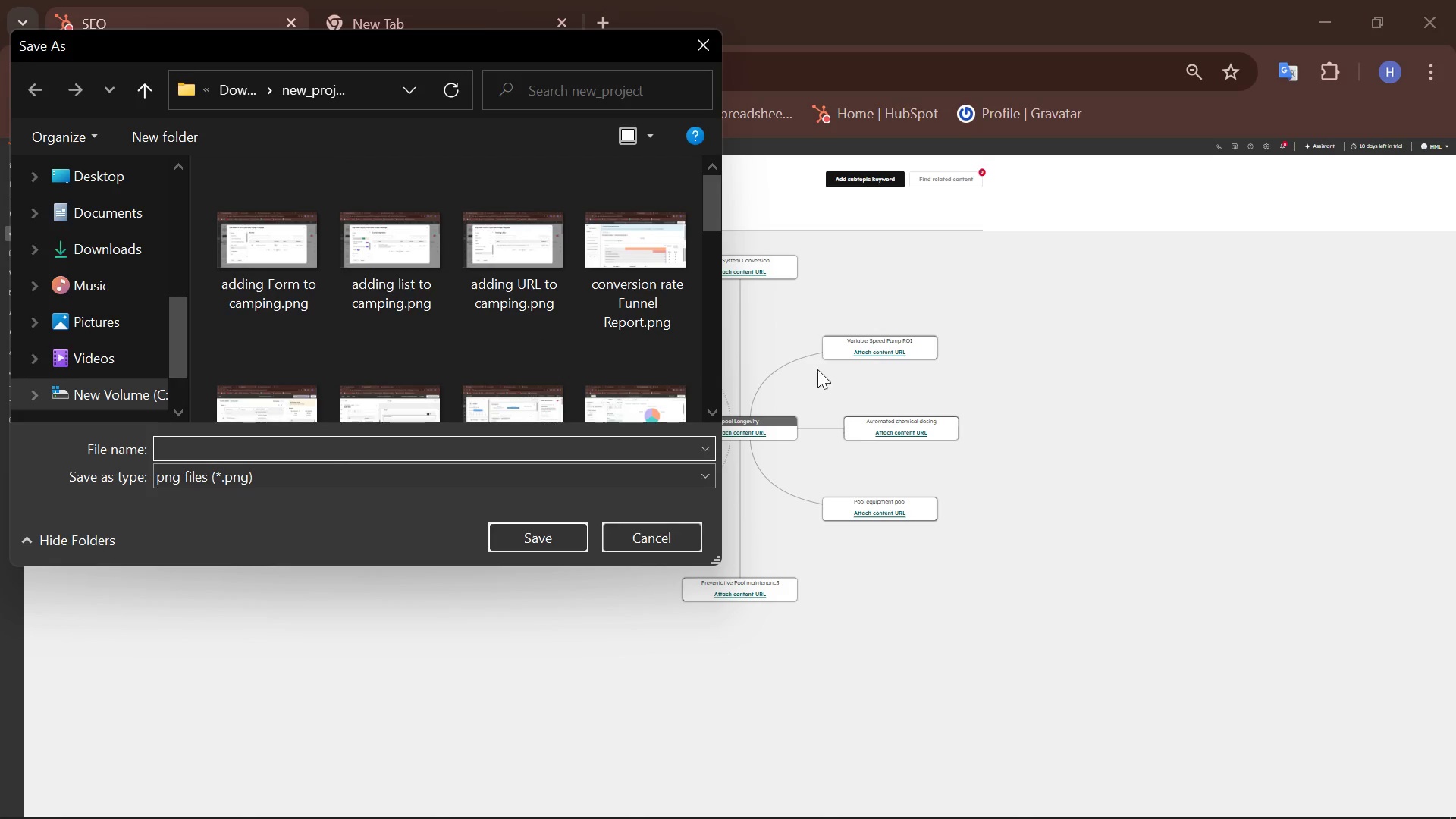 
left_click_drag(start_coordinate=[549, 52], to_coordinate=[548, 122])
 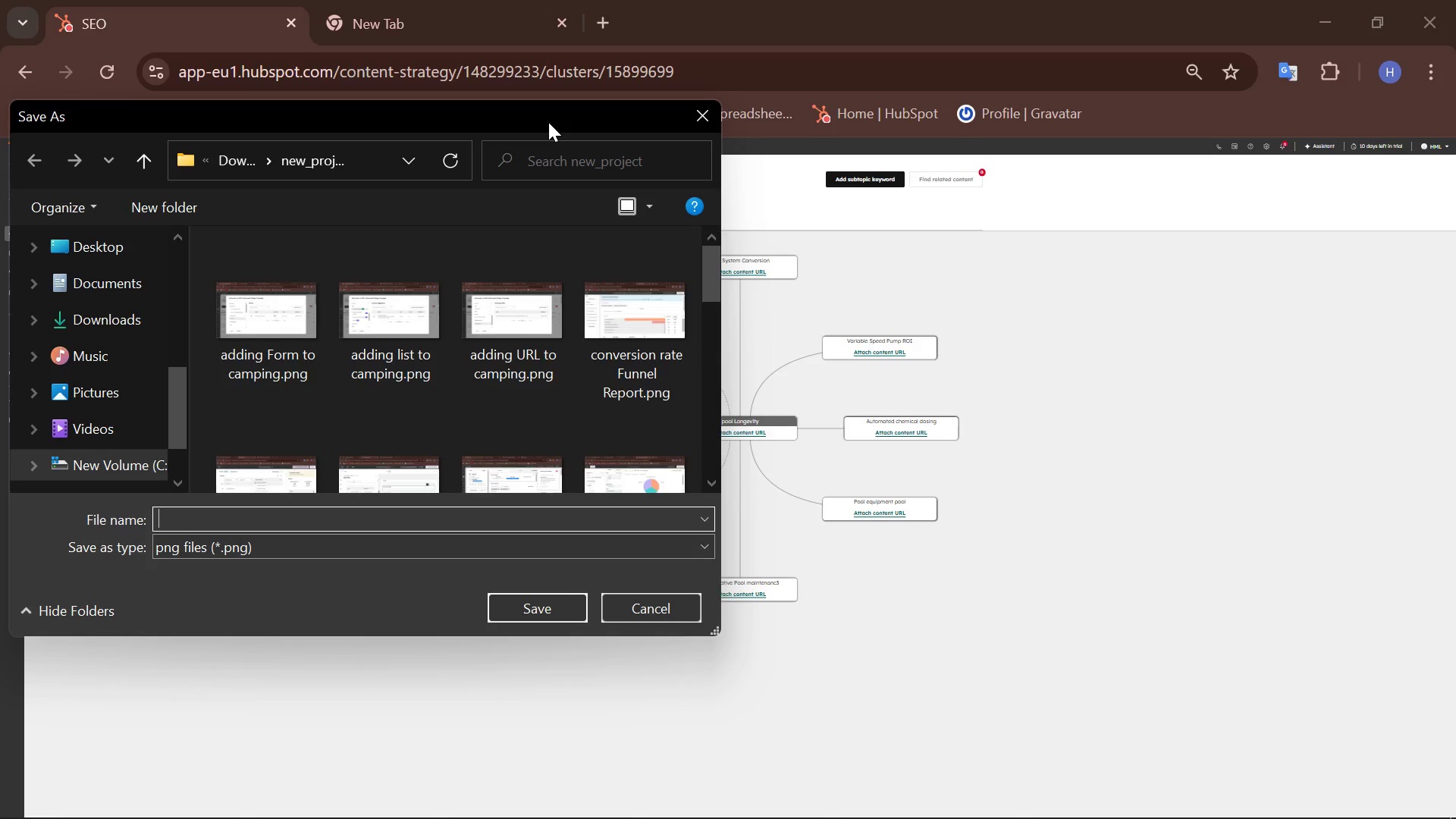 
wait(7.33)
 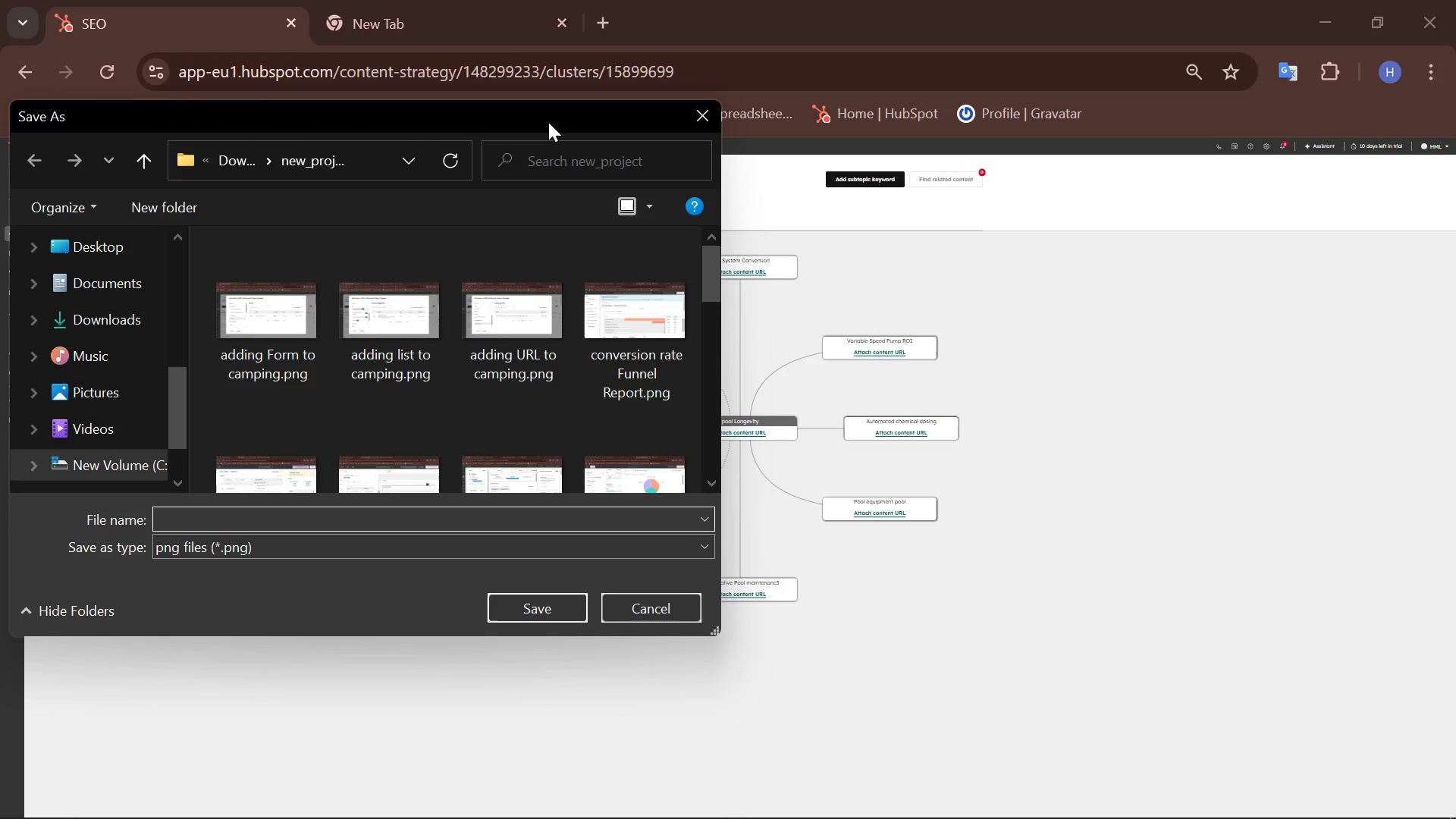 
left_click([548, 122])
 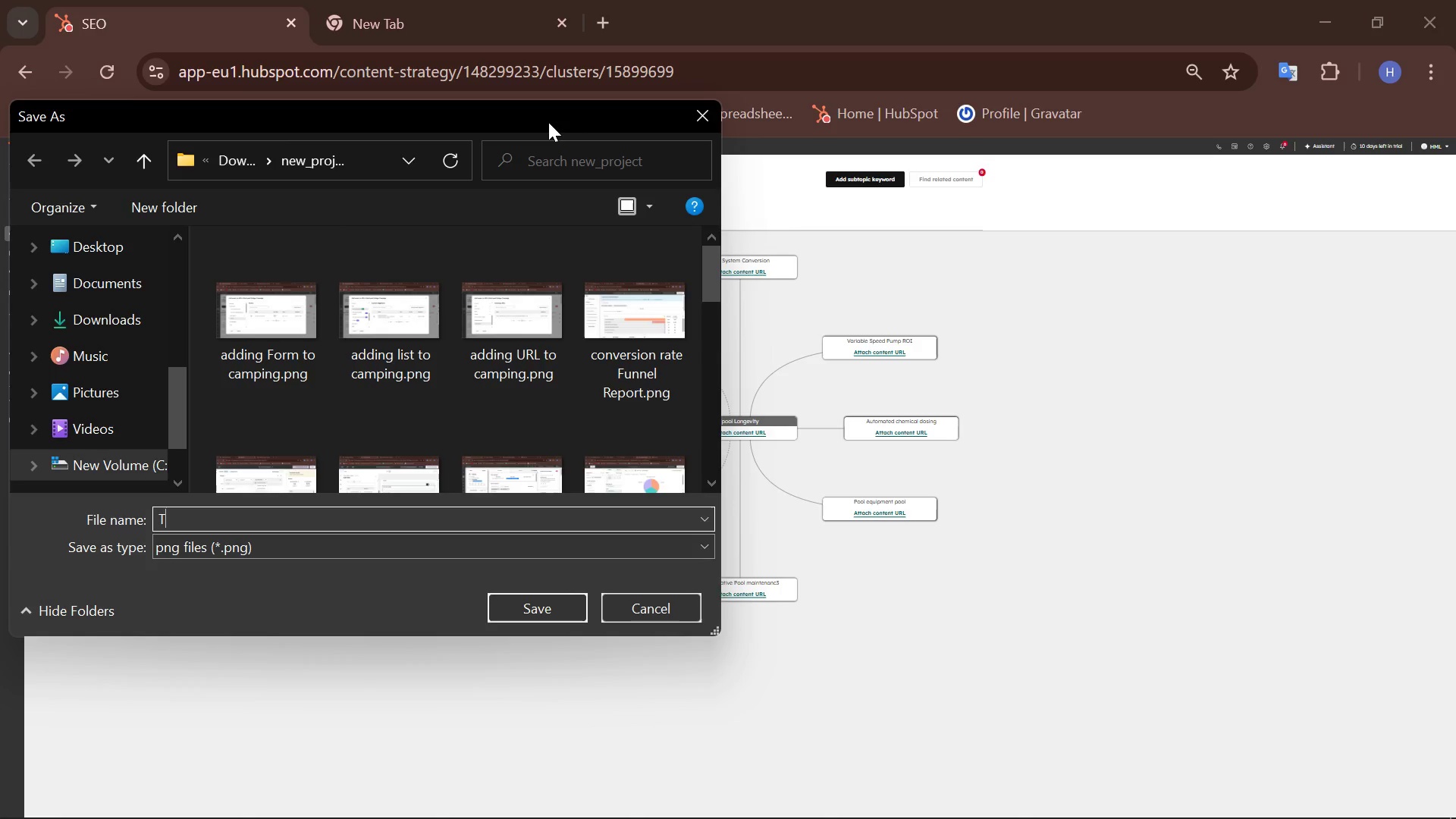 
type(THE visul)
 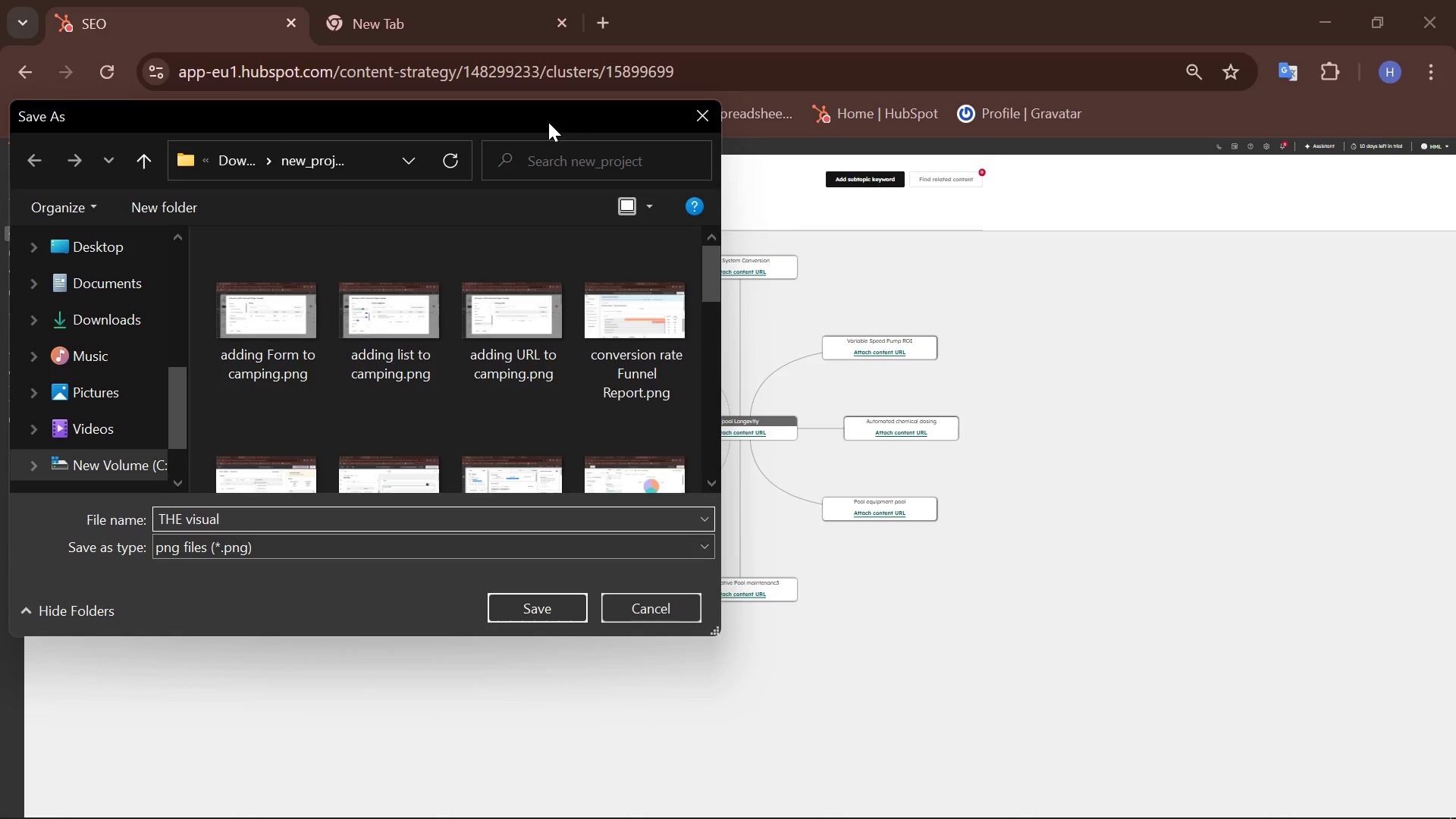 
hold_key(key=A, duration=0.31)
 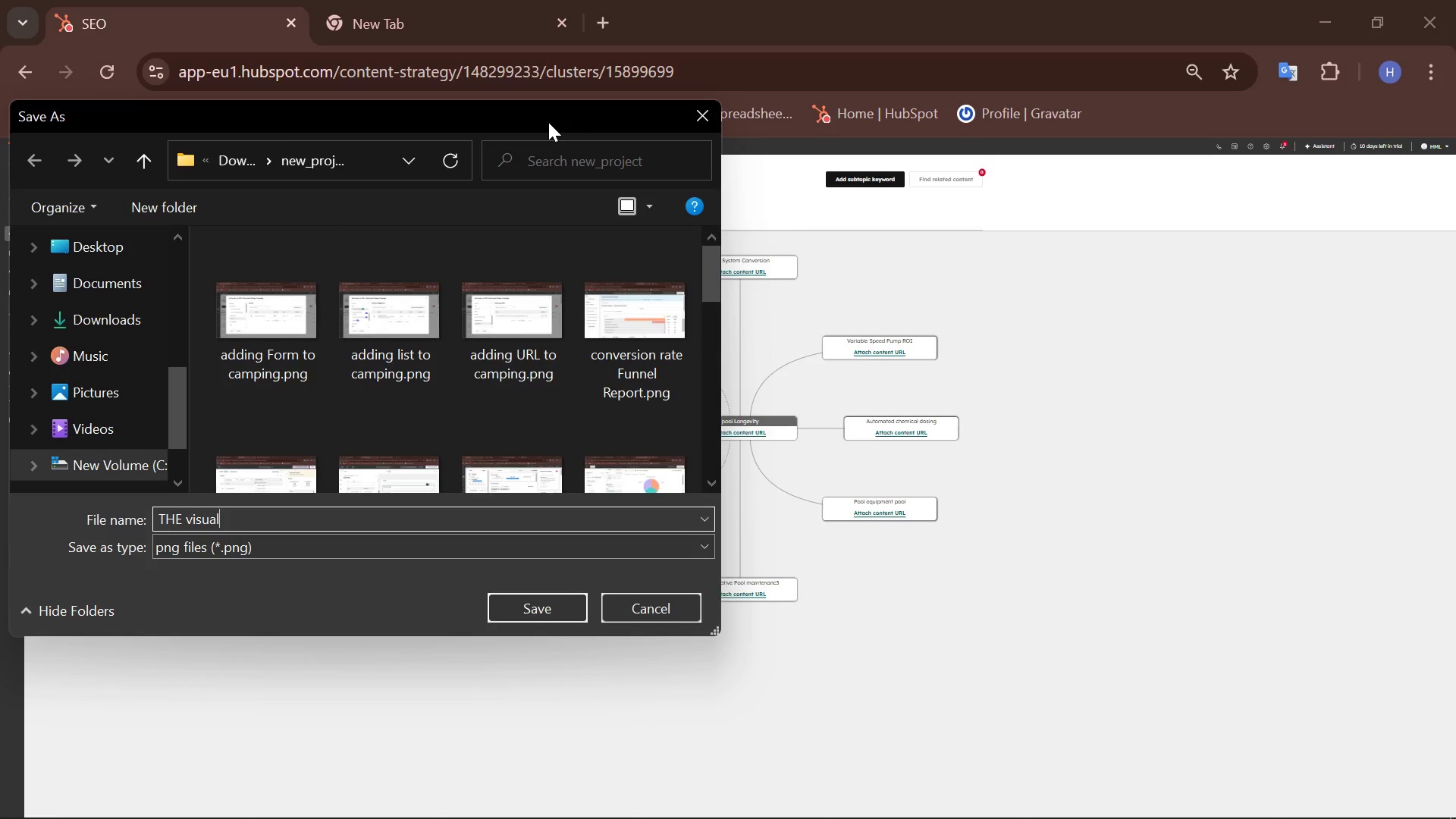 
wait(9.36)
 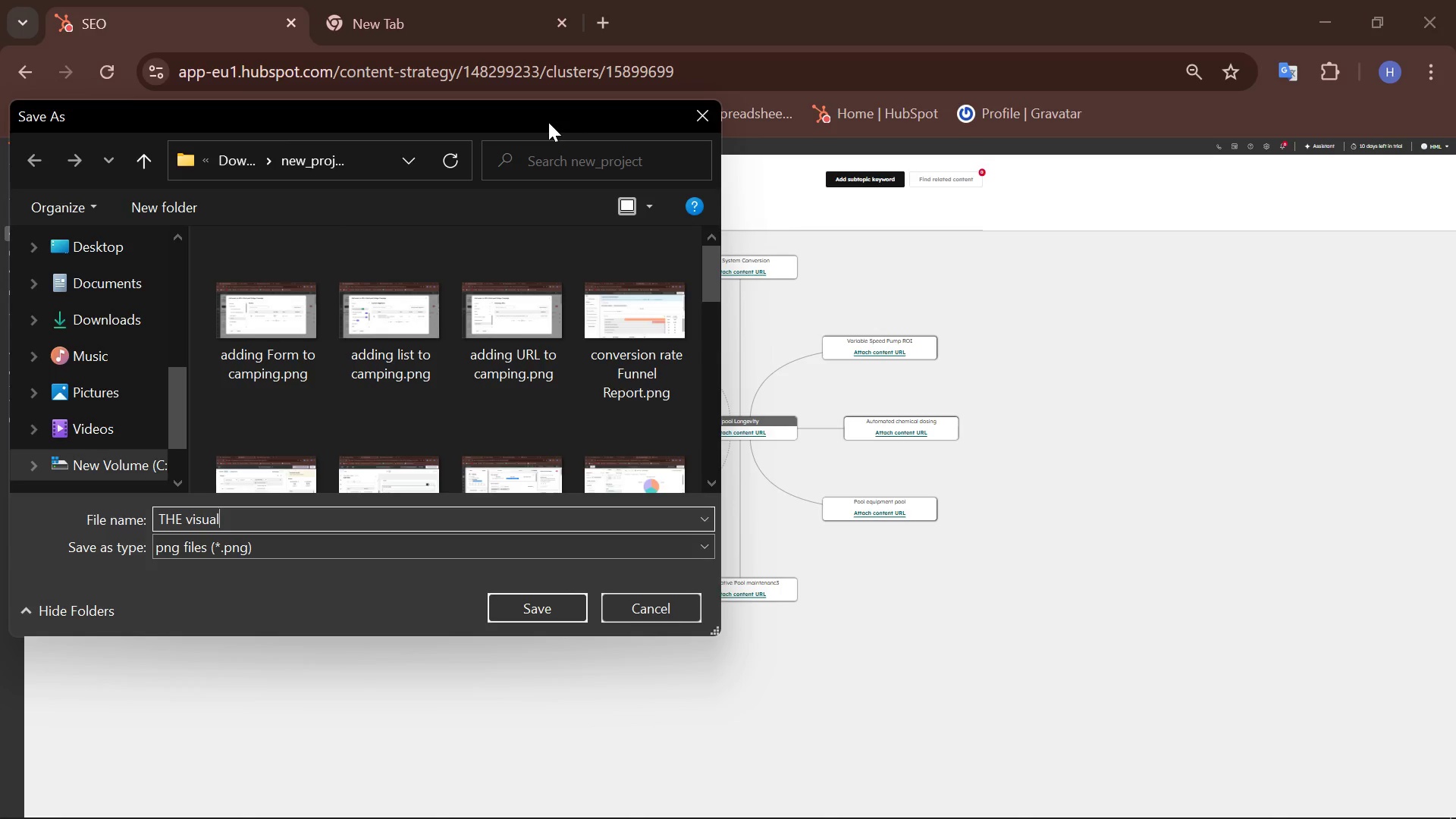 
key(Space)
 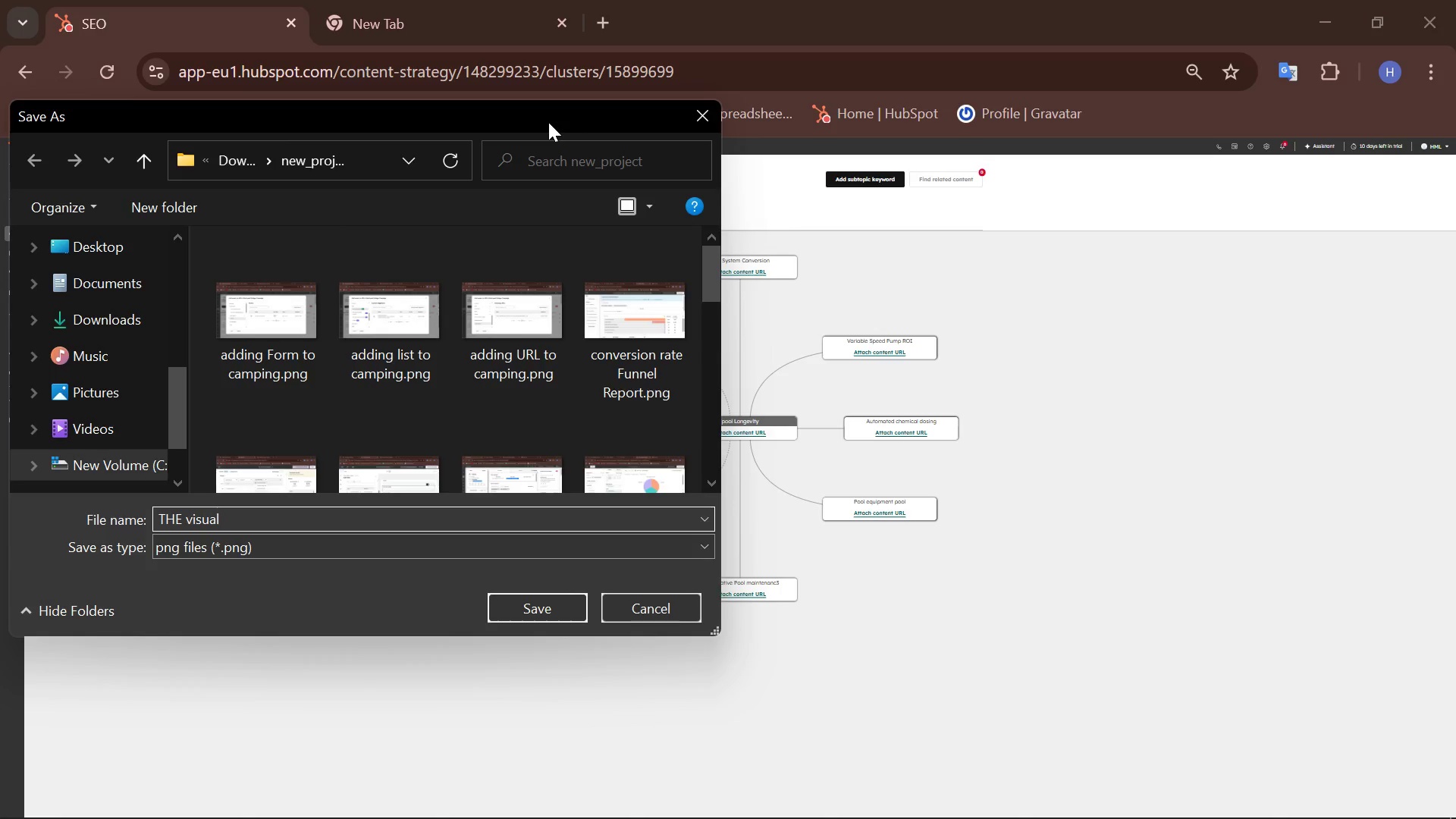 
key(I)
 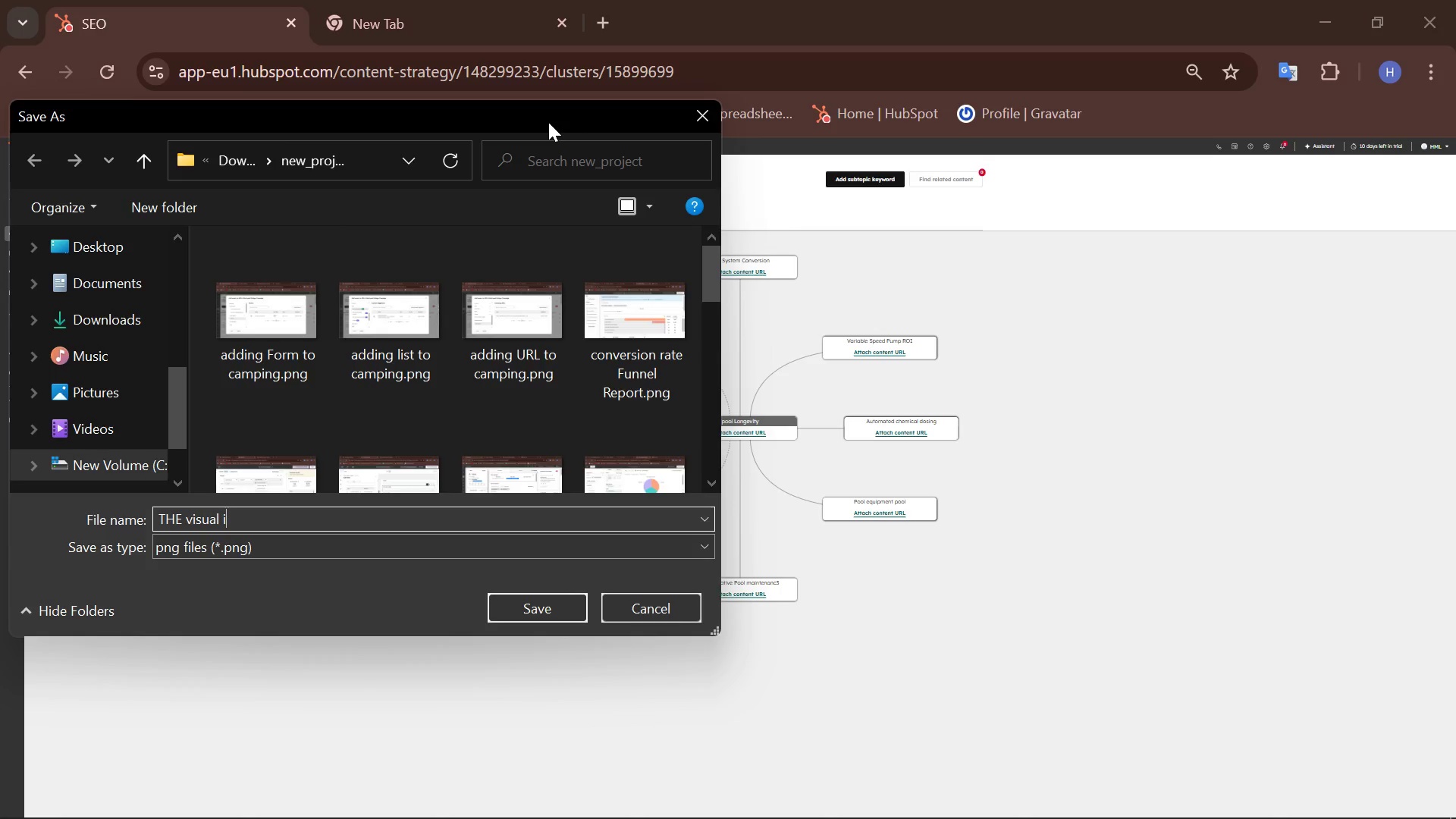 
wait(11.12)
 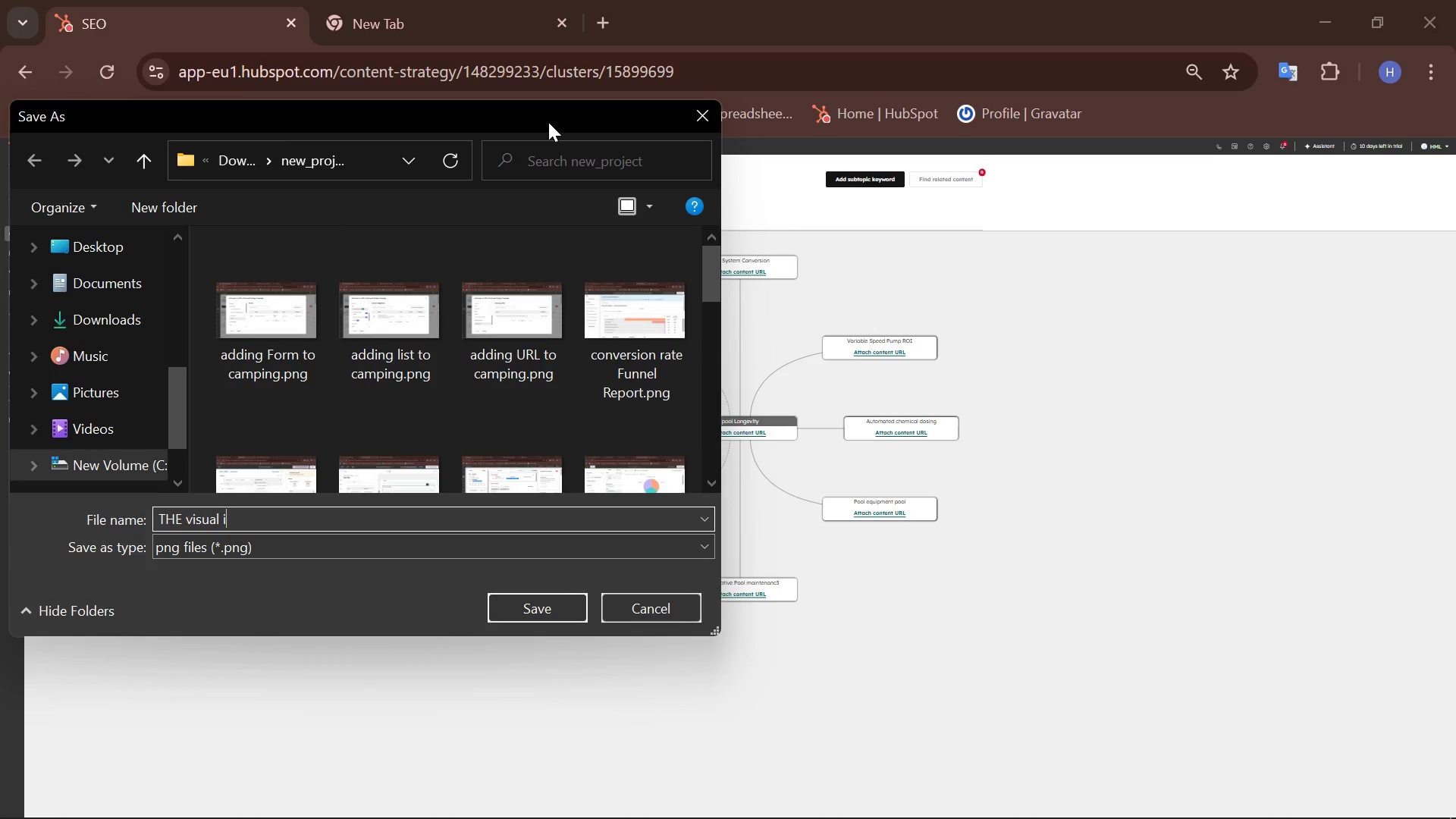 
key(Backspace)
 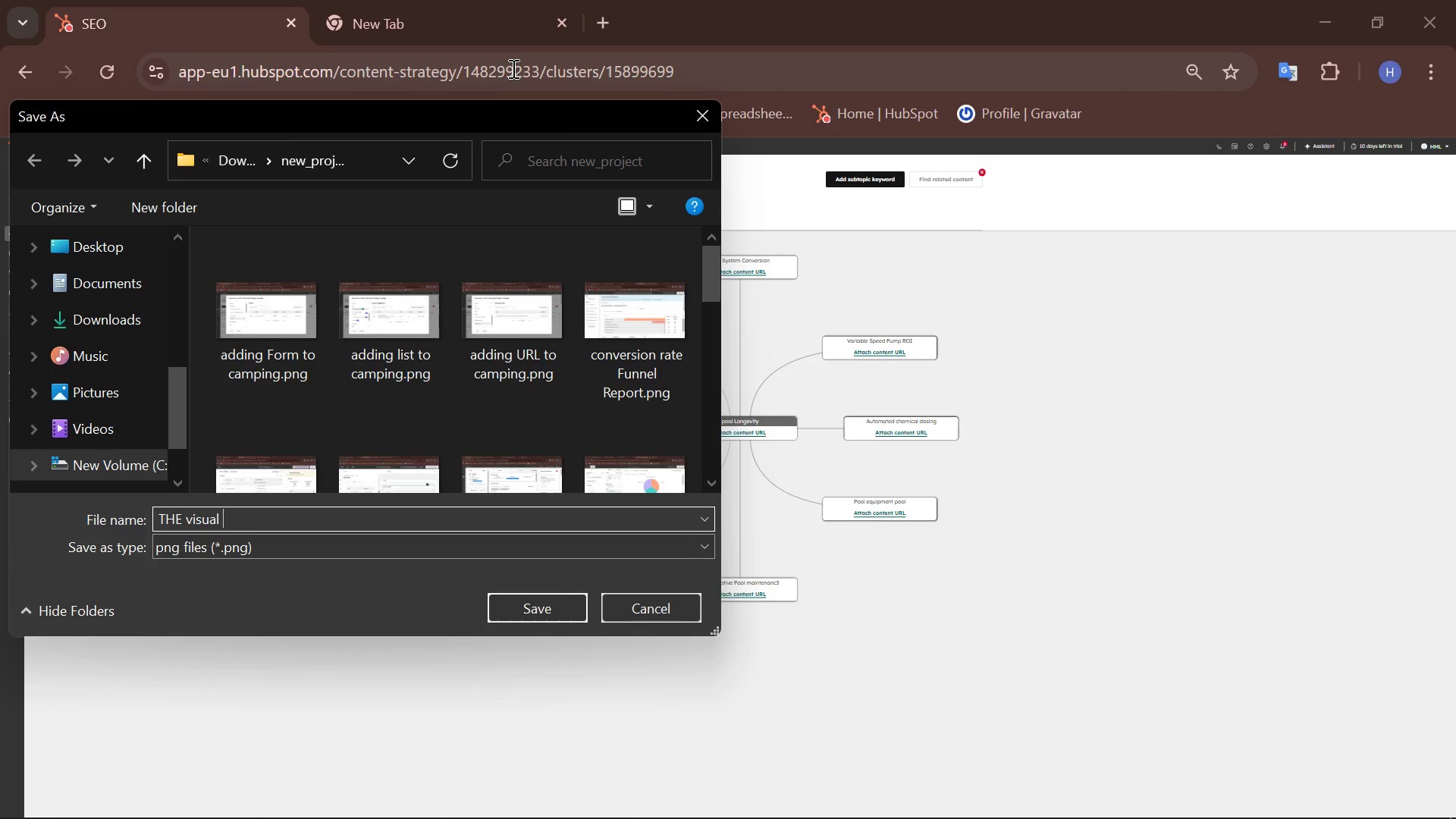 
type(SEO 3 bedt)
 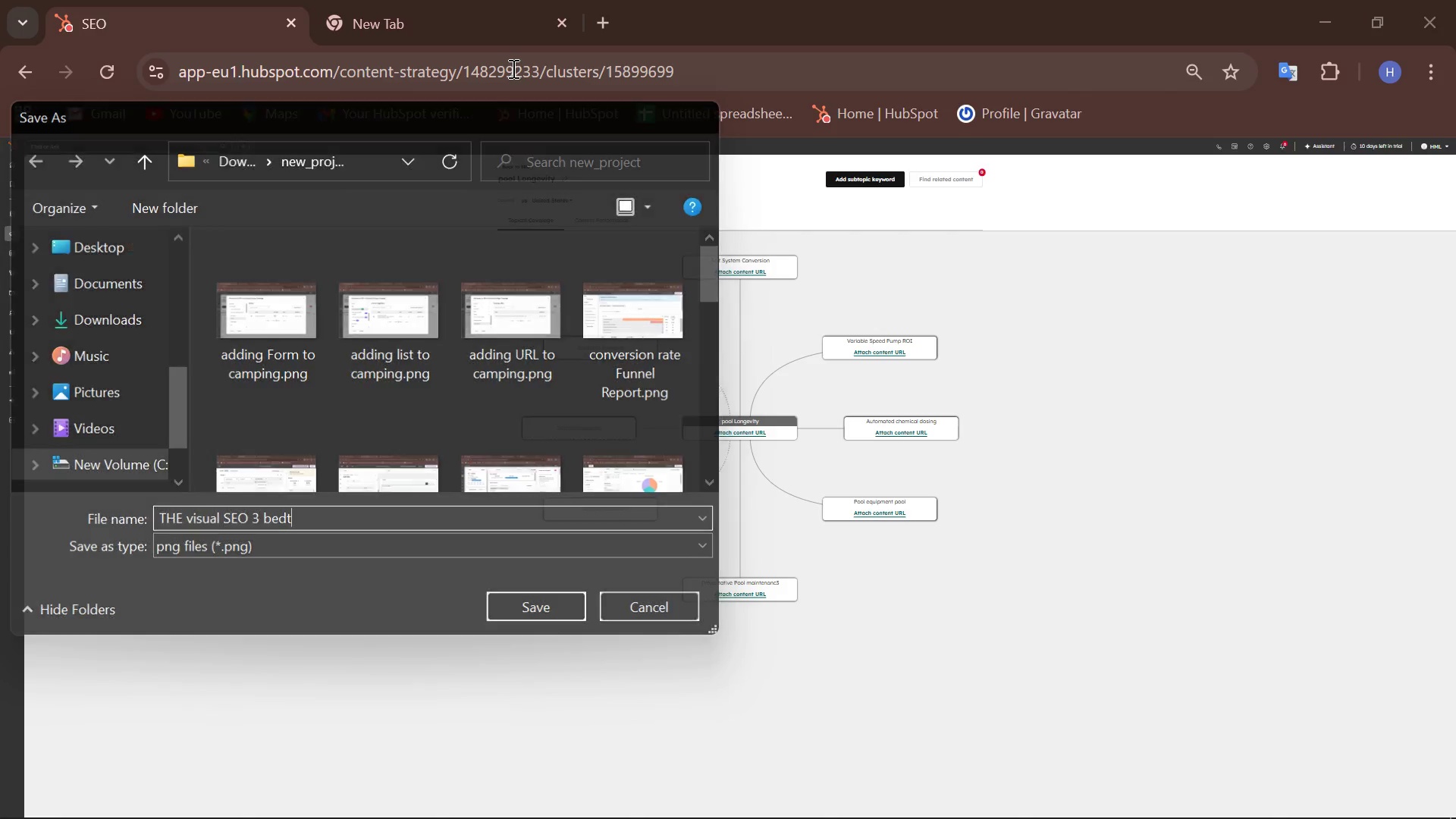 
key(Enter)
 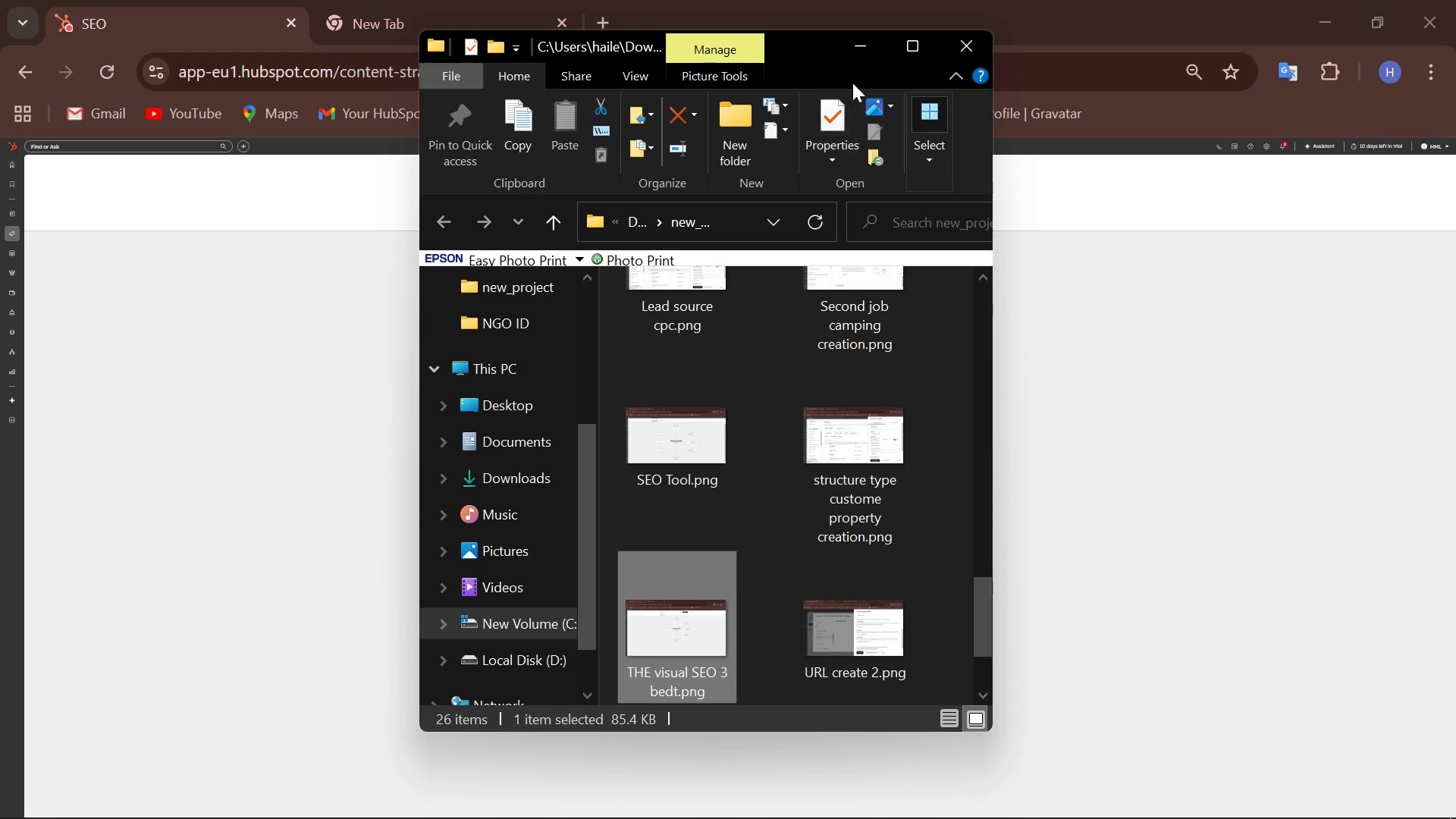 
left_click([856, 42])
 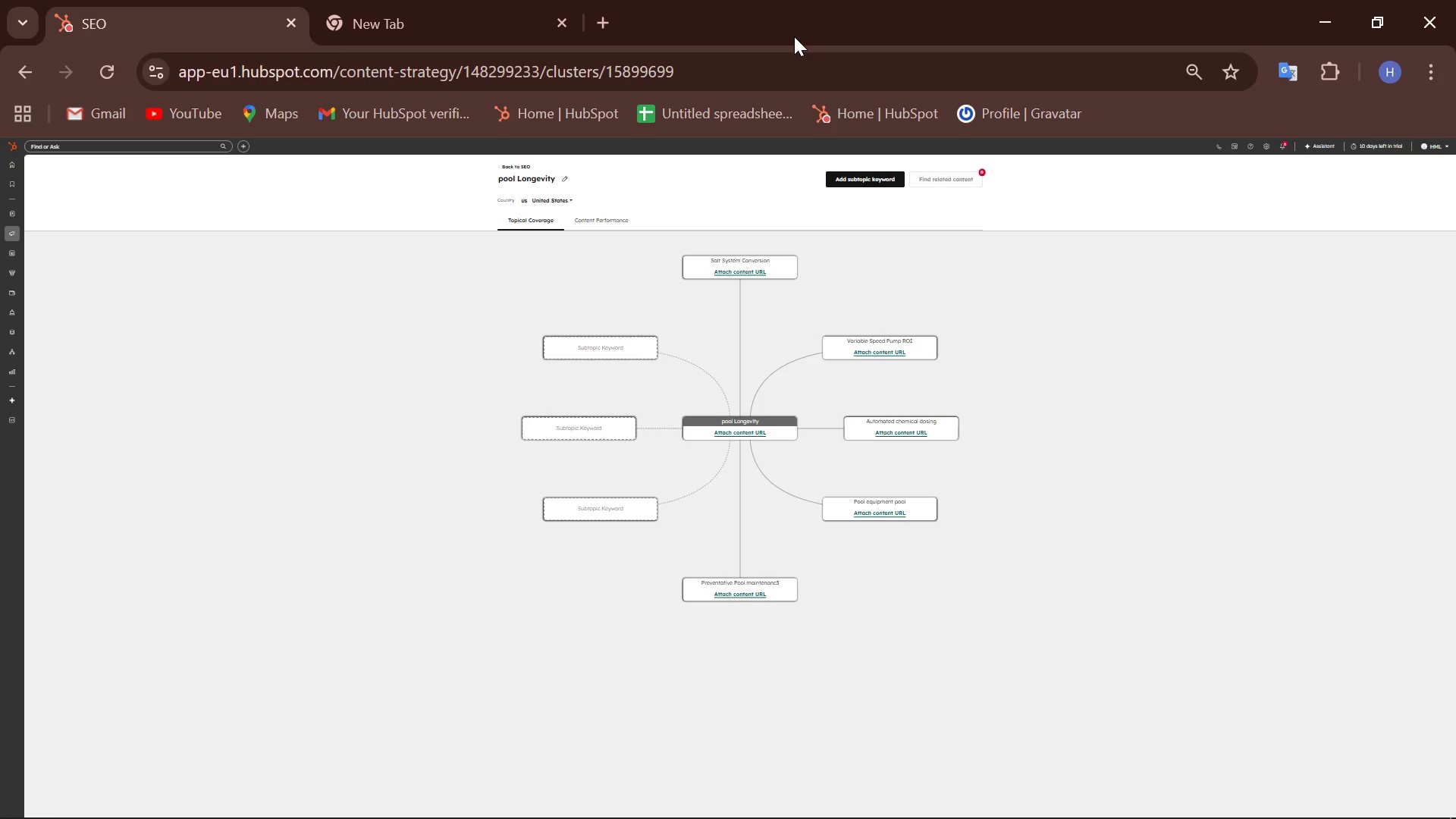 
wait(19.3)
 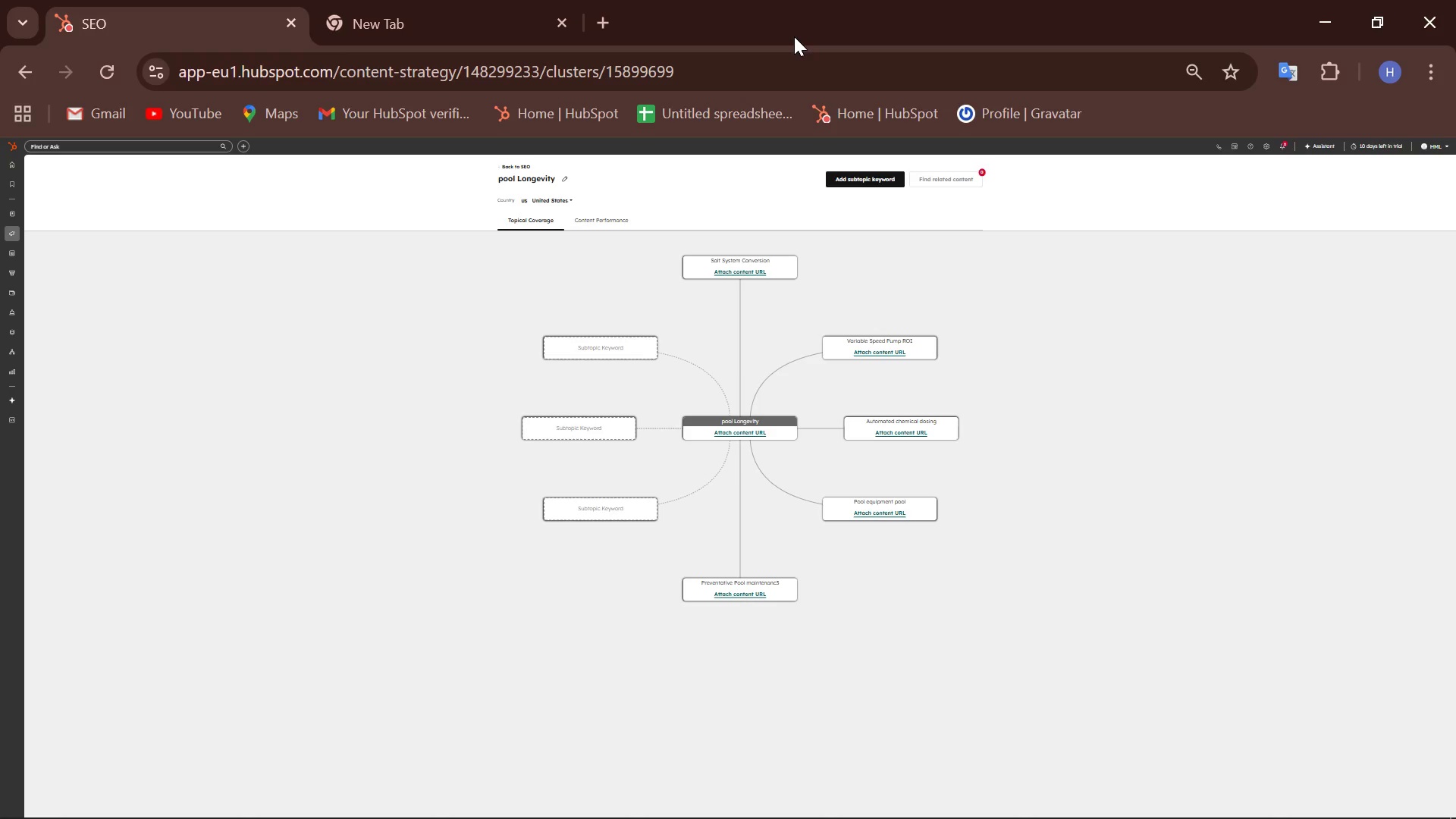 
hold_key(key=ControlLeft, duration=0.89)
scroll: coordinate [225, 343], scroll_direction: up, amount: 4.0
 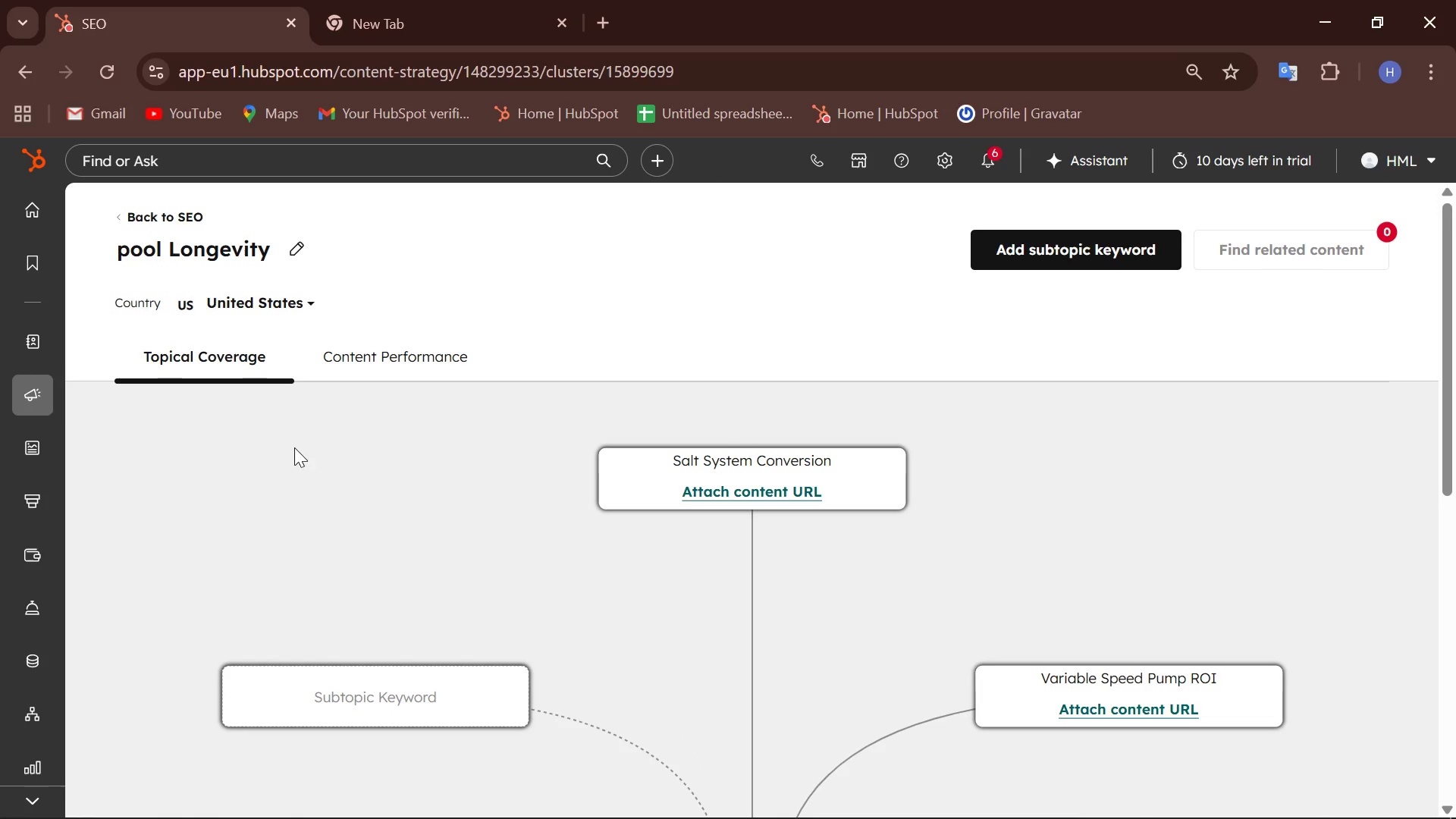 
wait(6.26)
 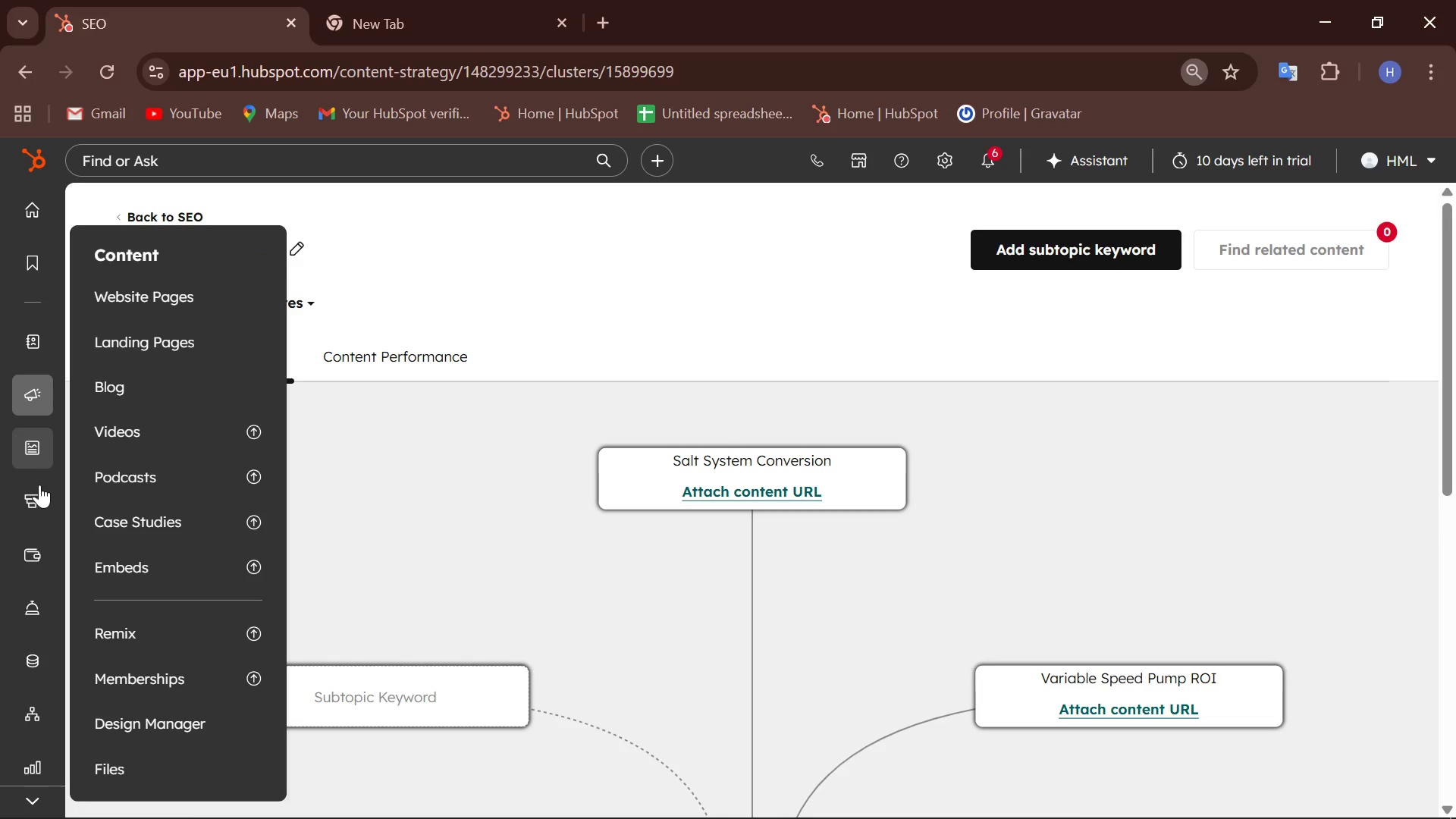 
scroll: coordinate [187, 473], scroll_direction: down, amount: 10.0
 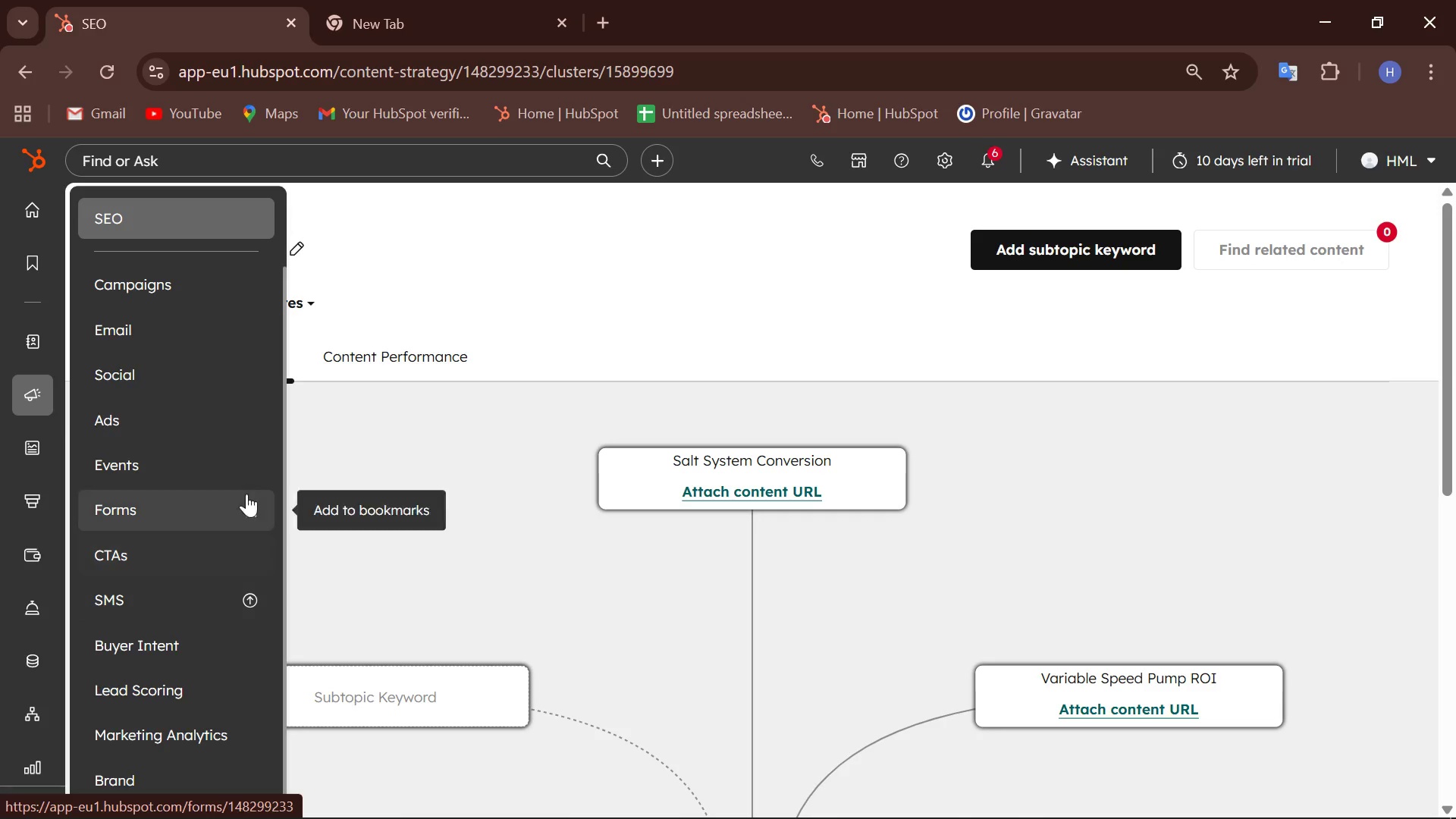 
scroll: coordinate [251, 284], scroll_direction: up, amount: 2.0
 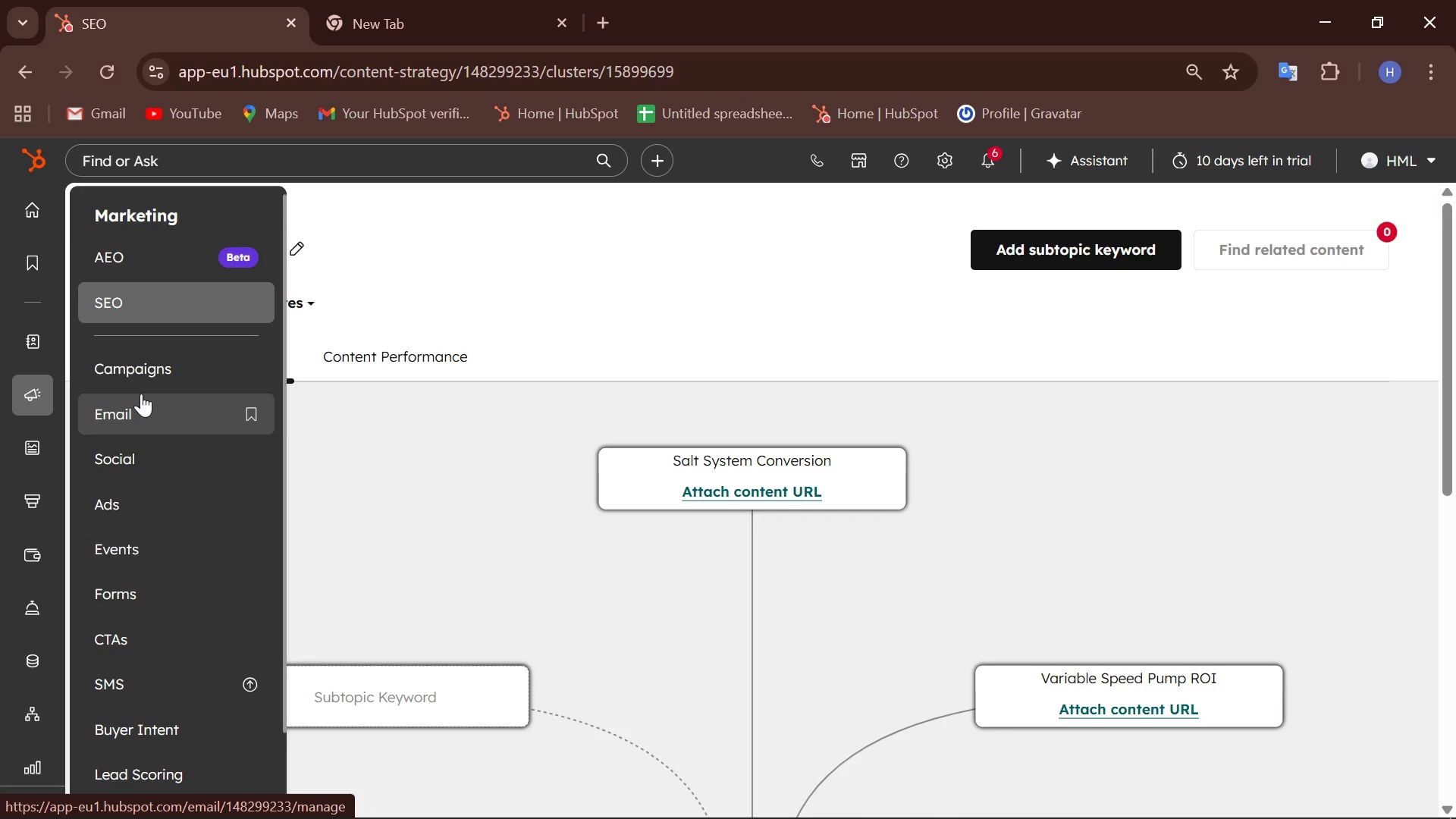 
wait(20.35)
 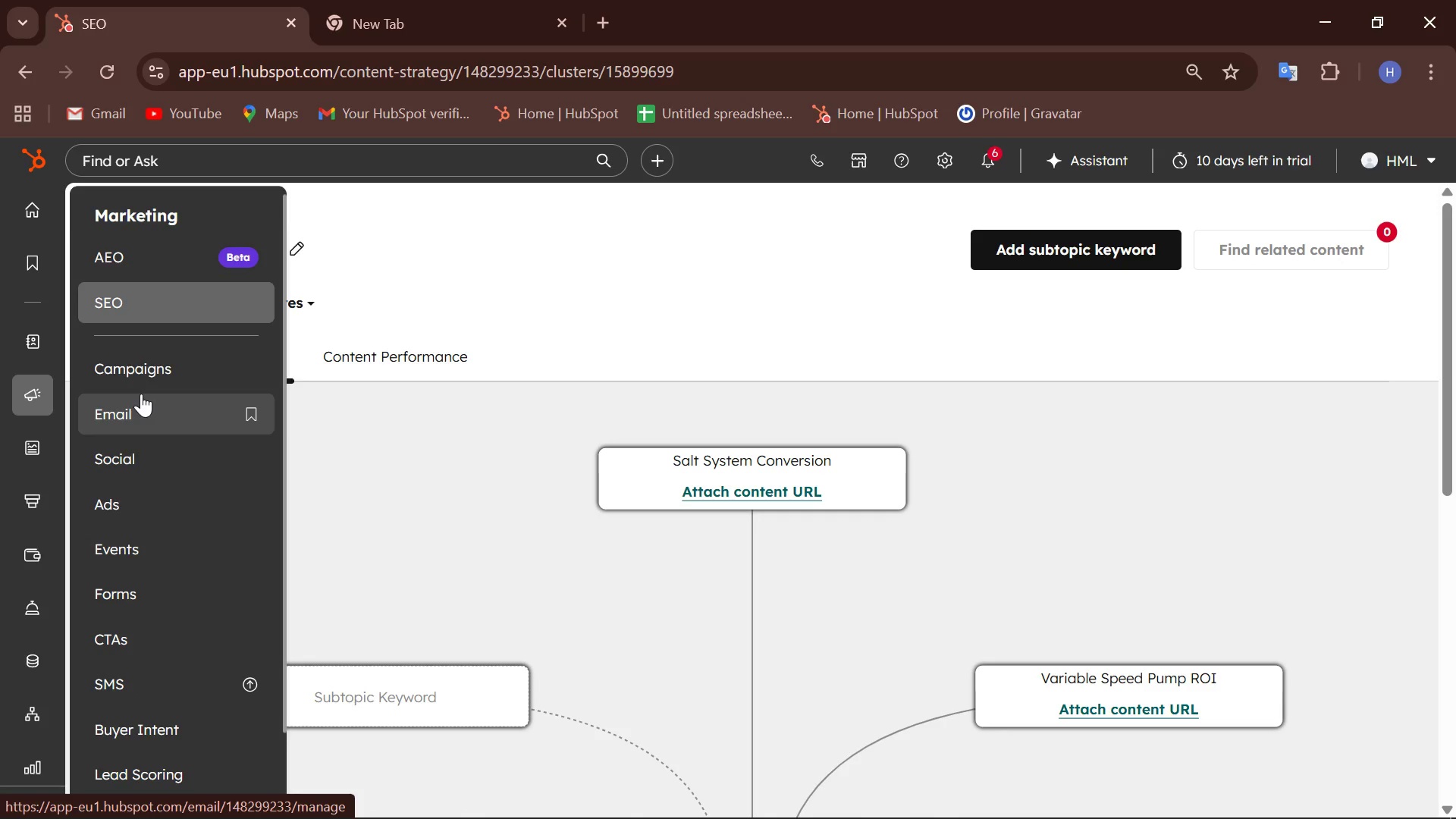 
left_click([137, 211])
 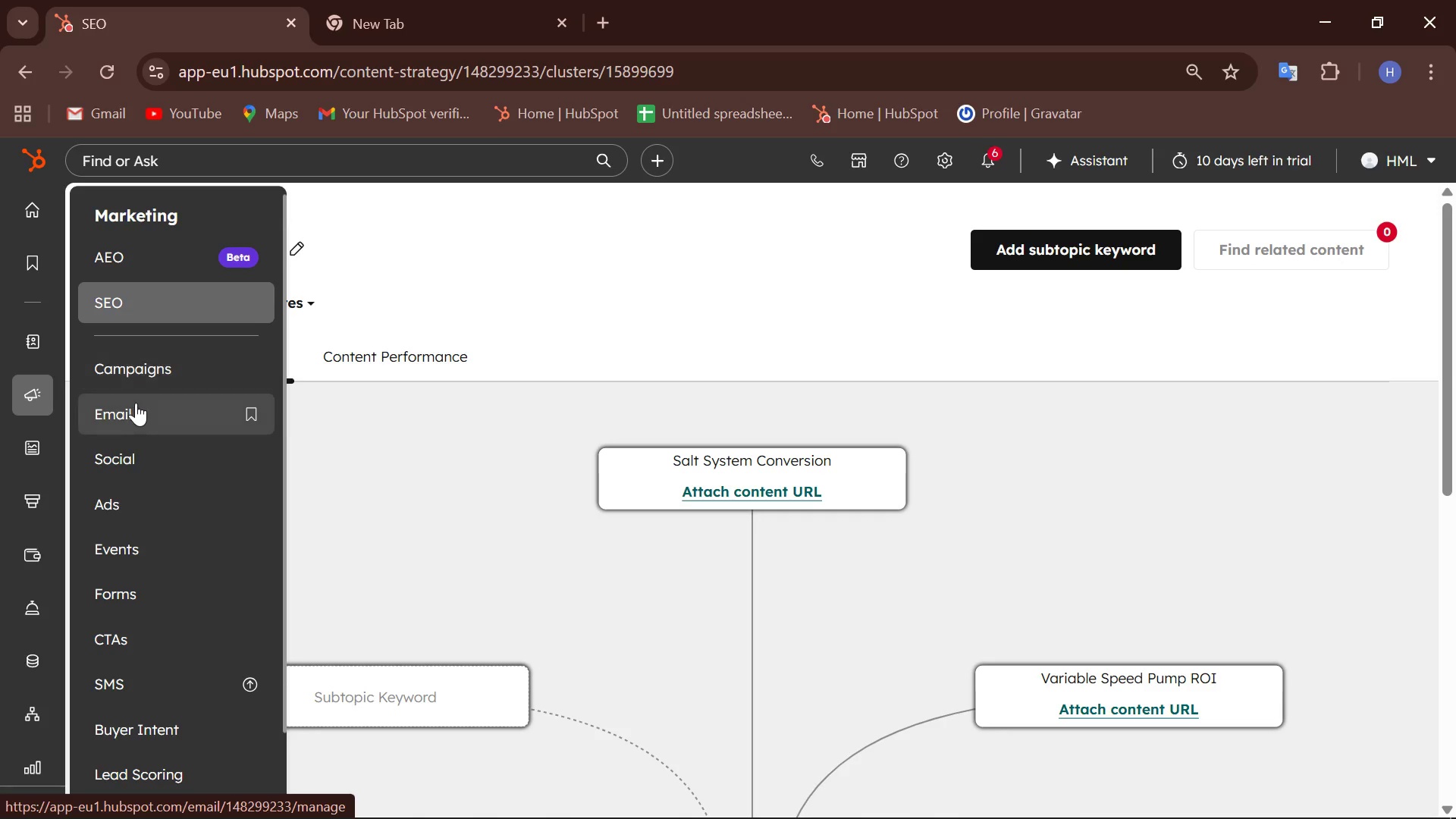 
scroll: coordinate [102, 419], scroll_direction: down, amount: 9.0
 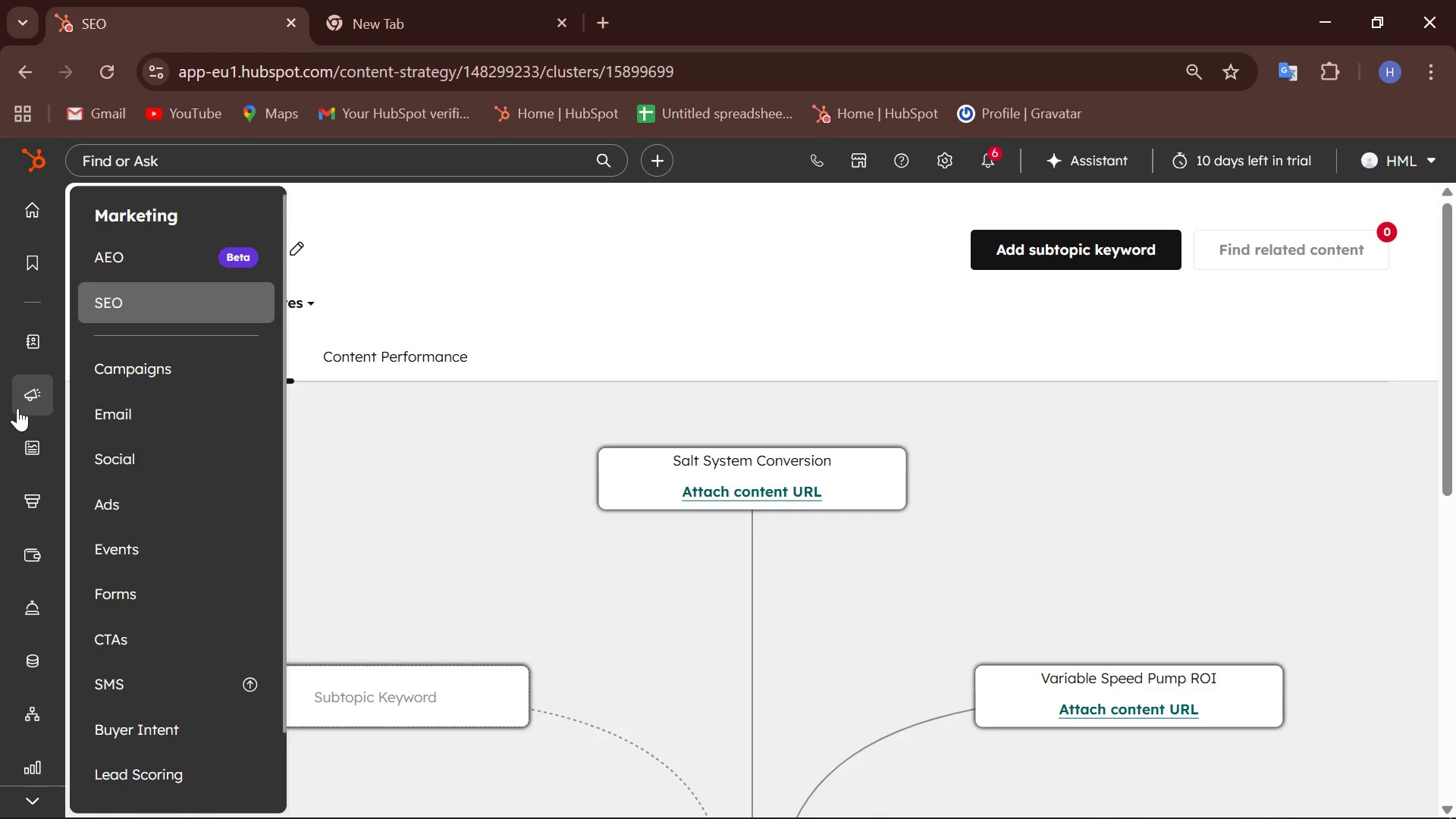 
wait(13.29)
 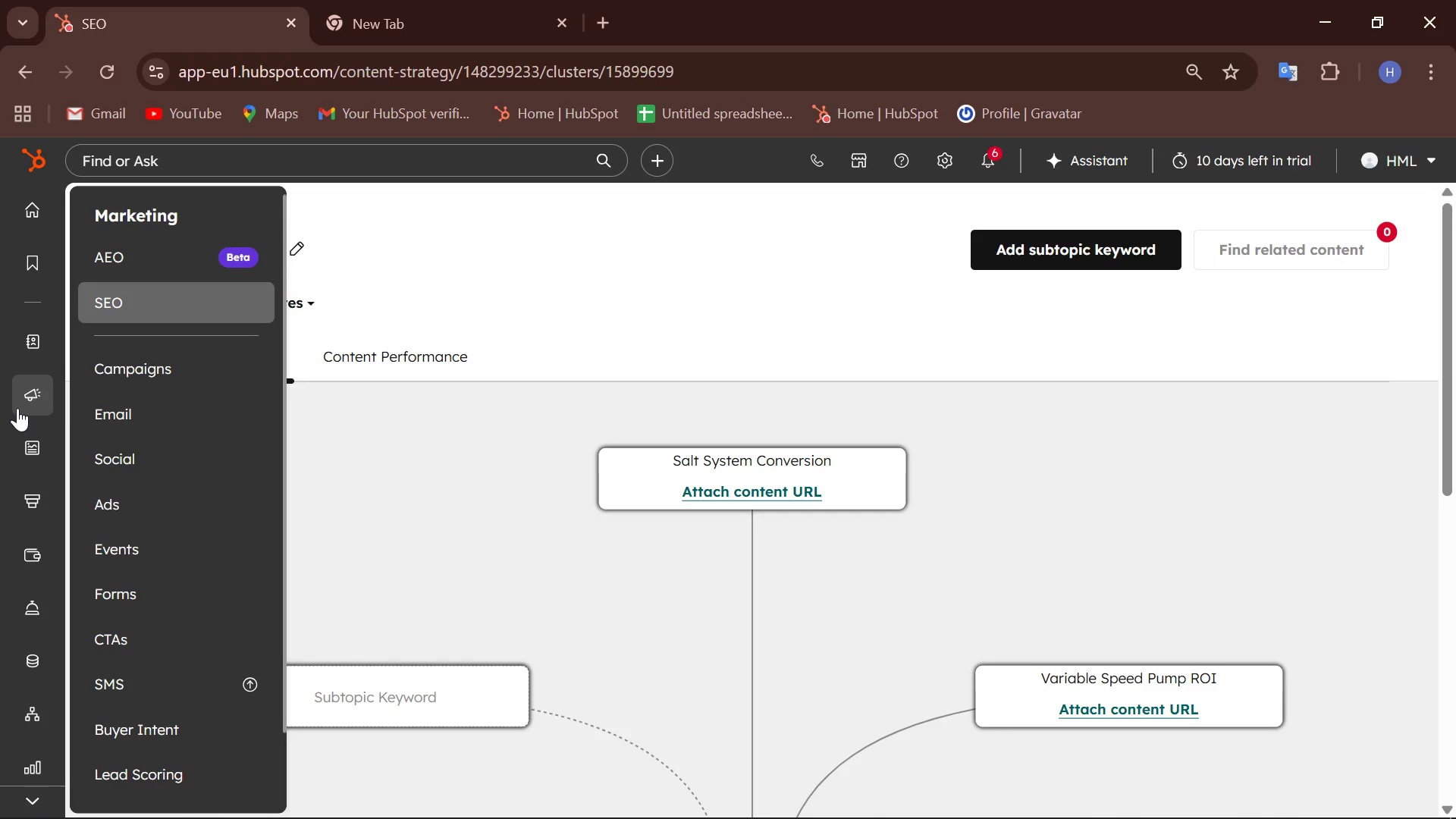 
scroll: coordinate [186, 356], scroll_direction: down, amount: 17.0
 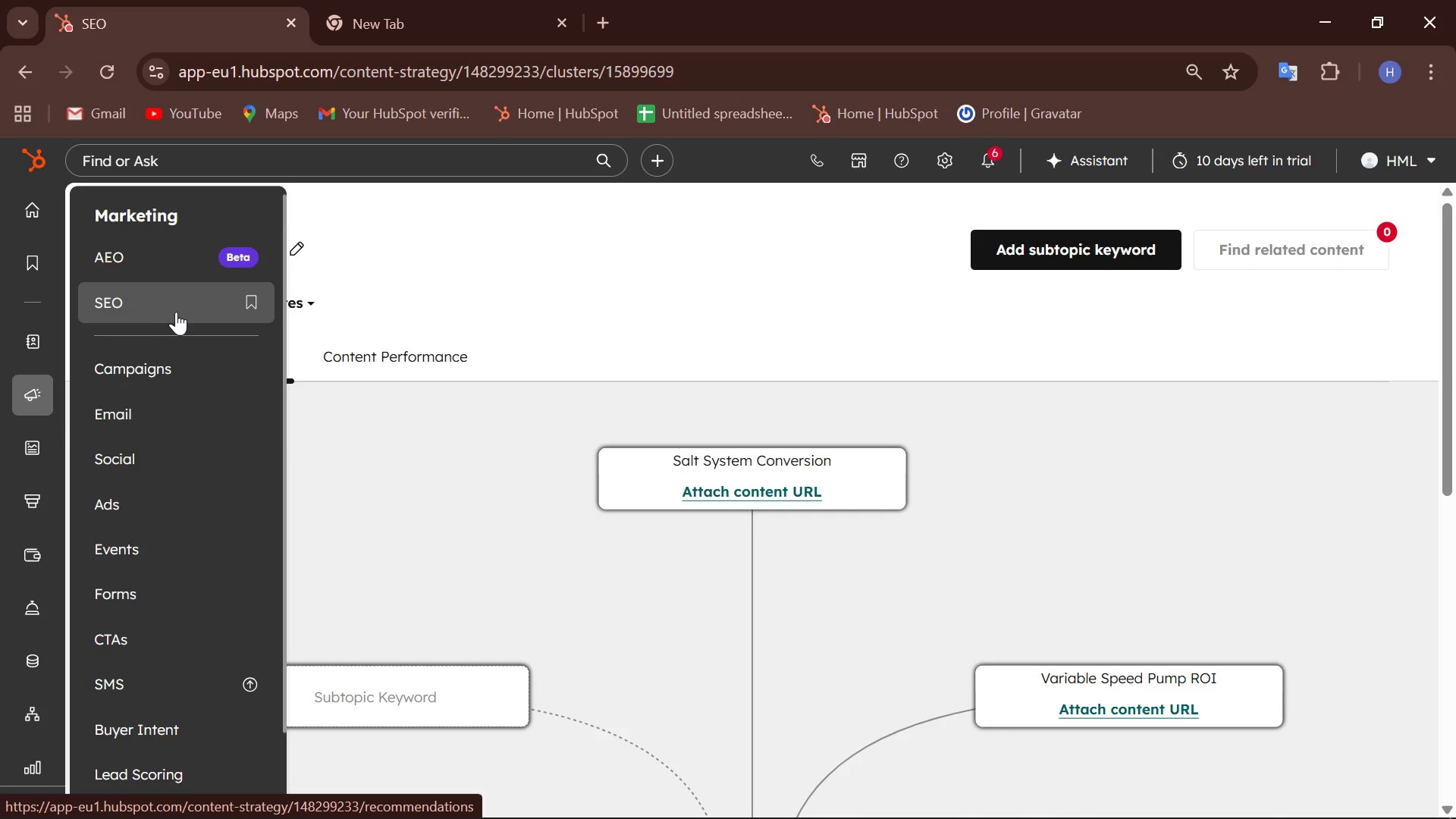 
left_click([178, 308])
 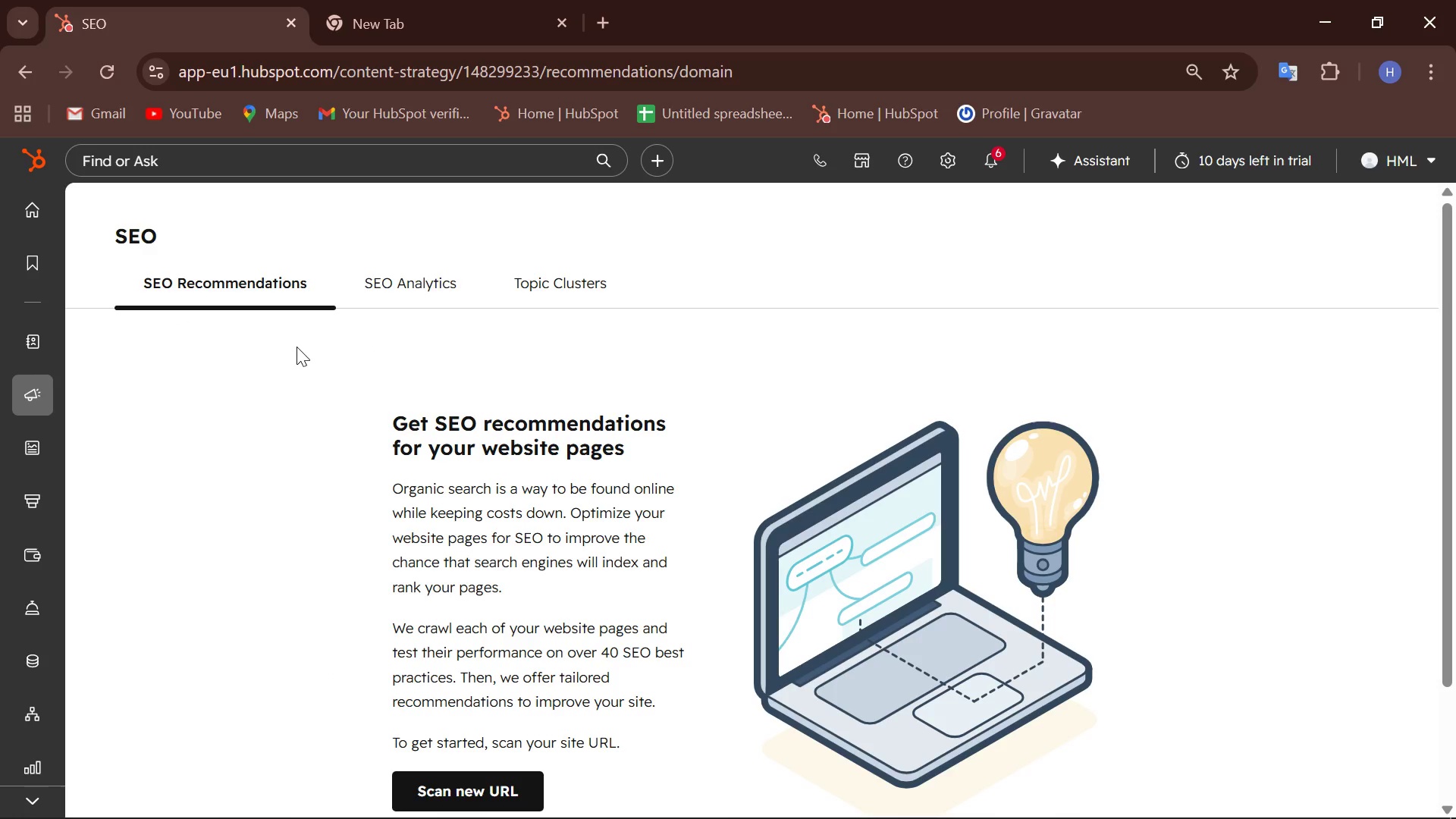 
wait(5.55)
 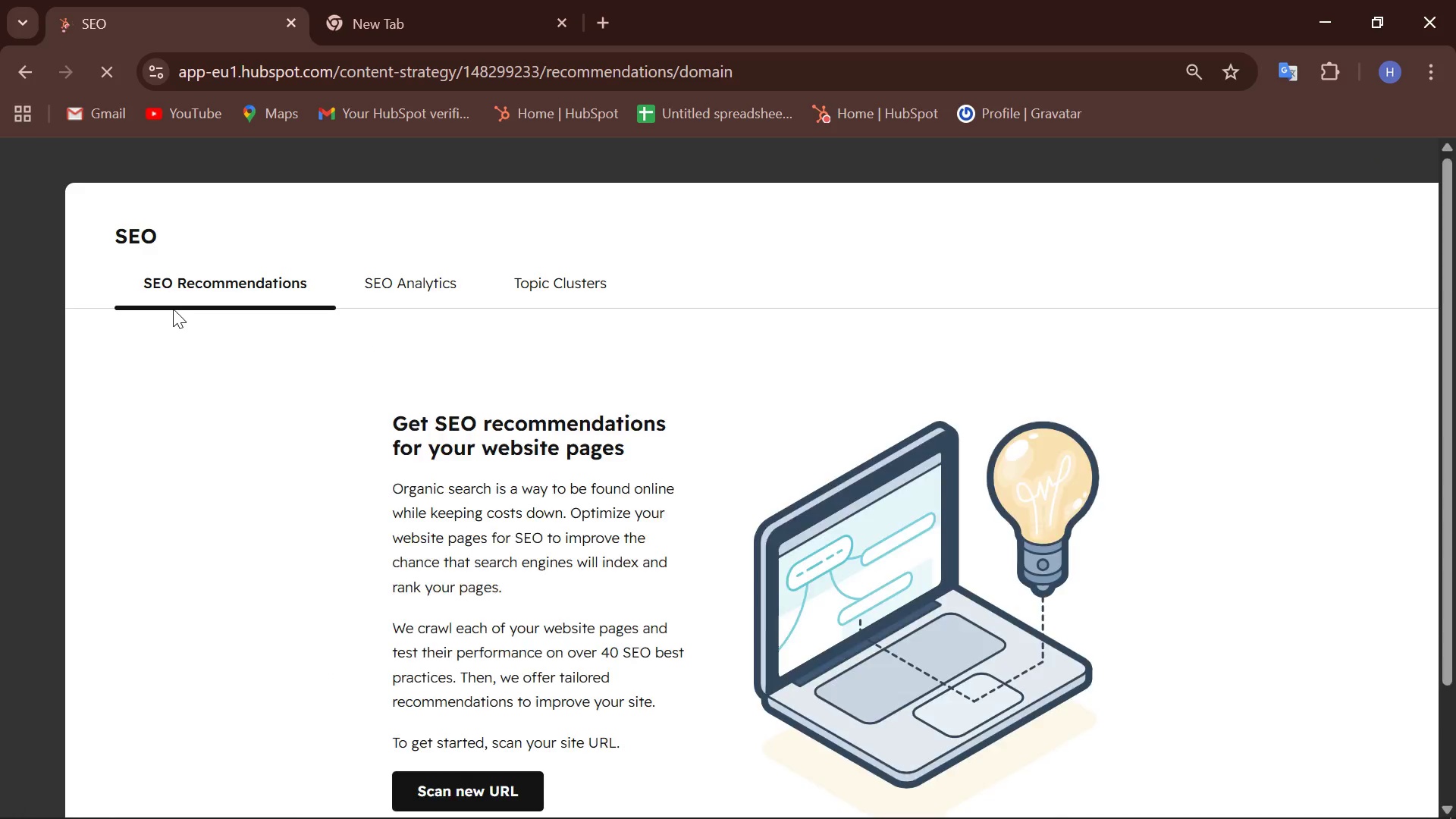 
left_click([35, 73])
 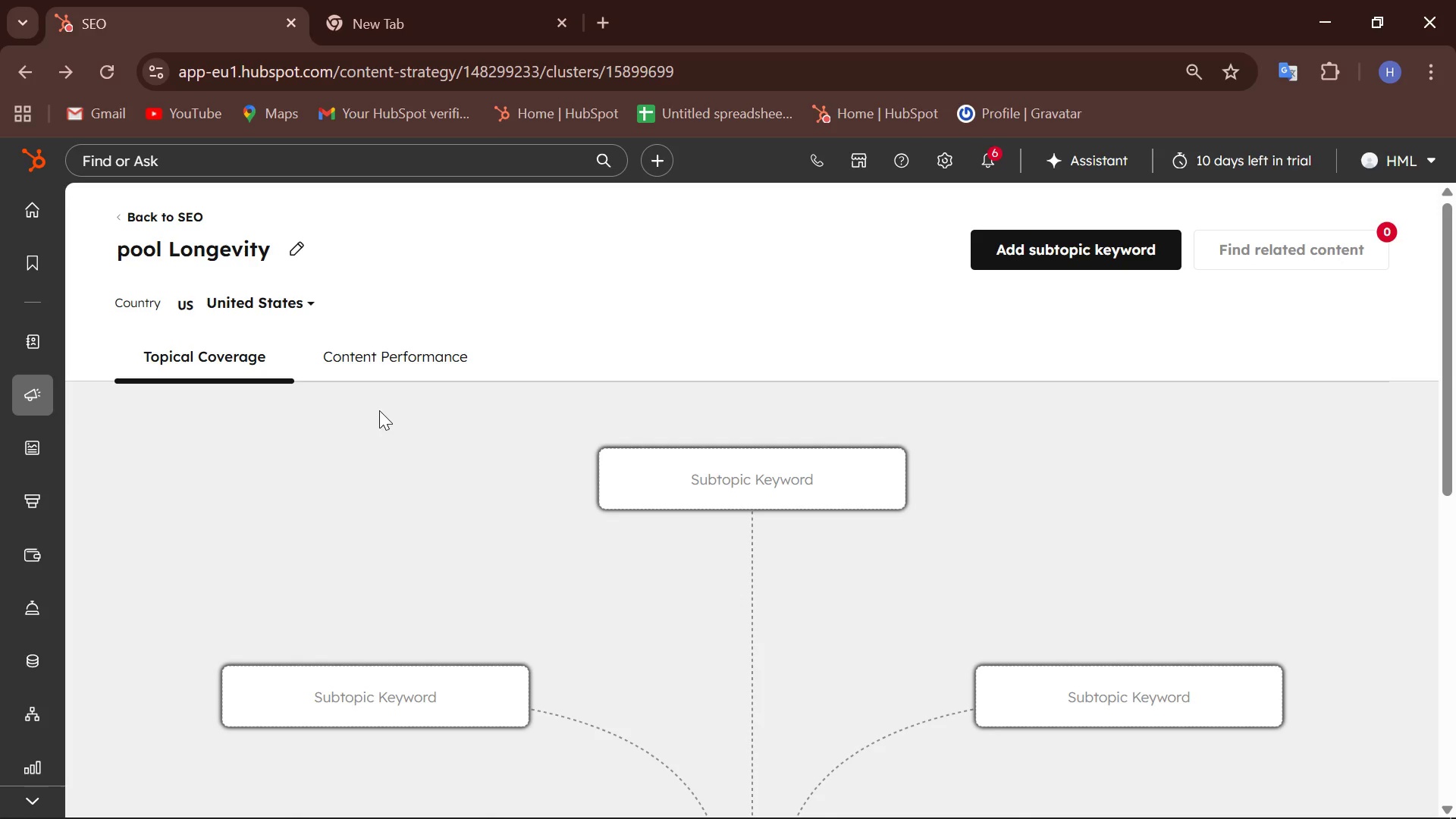 
wait(25.55)
 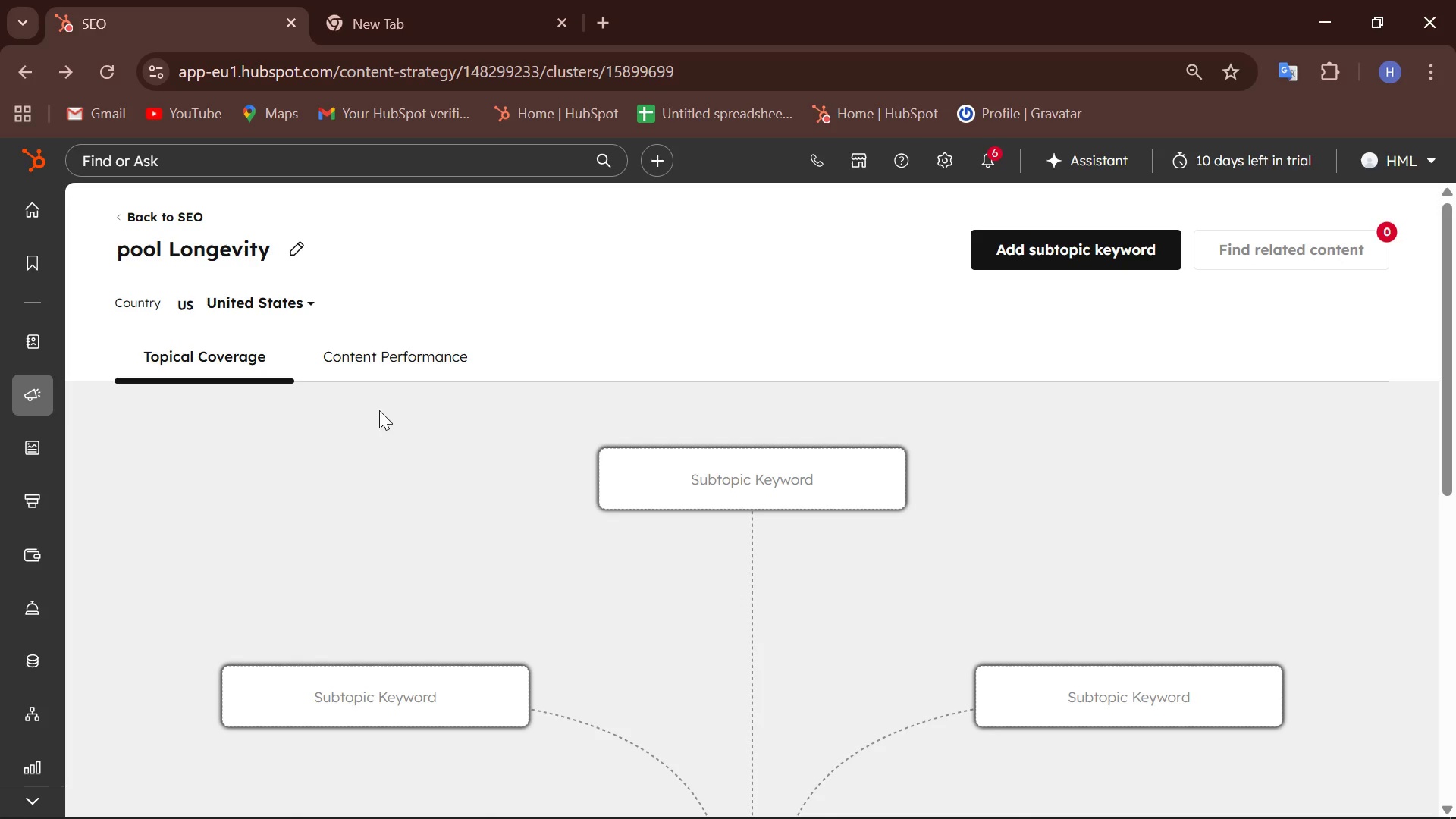 
scroll: coordinate [133, 516], scroll_direction: down, amount: 3.0
 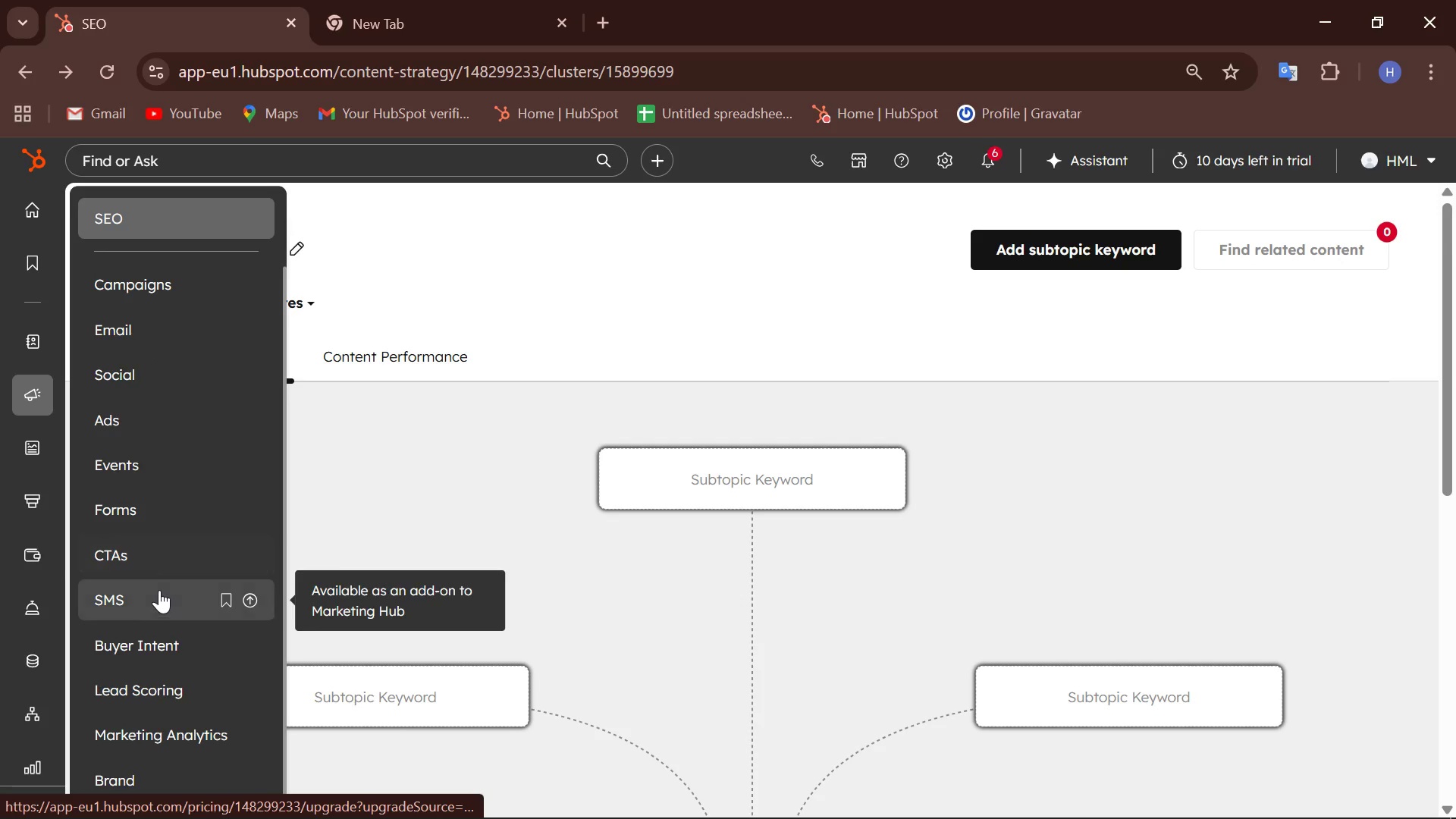 
scroll: coordinate [149, 571], scroll_direction: up, amount: 1.0
 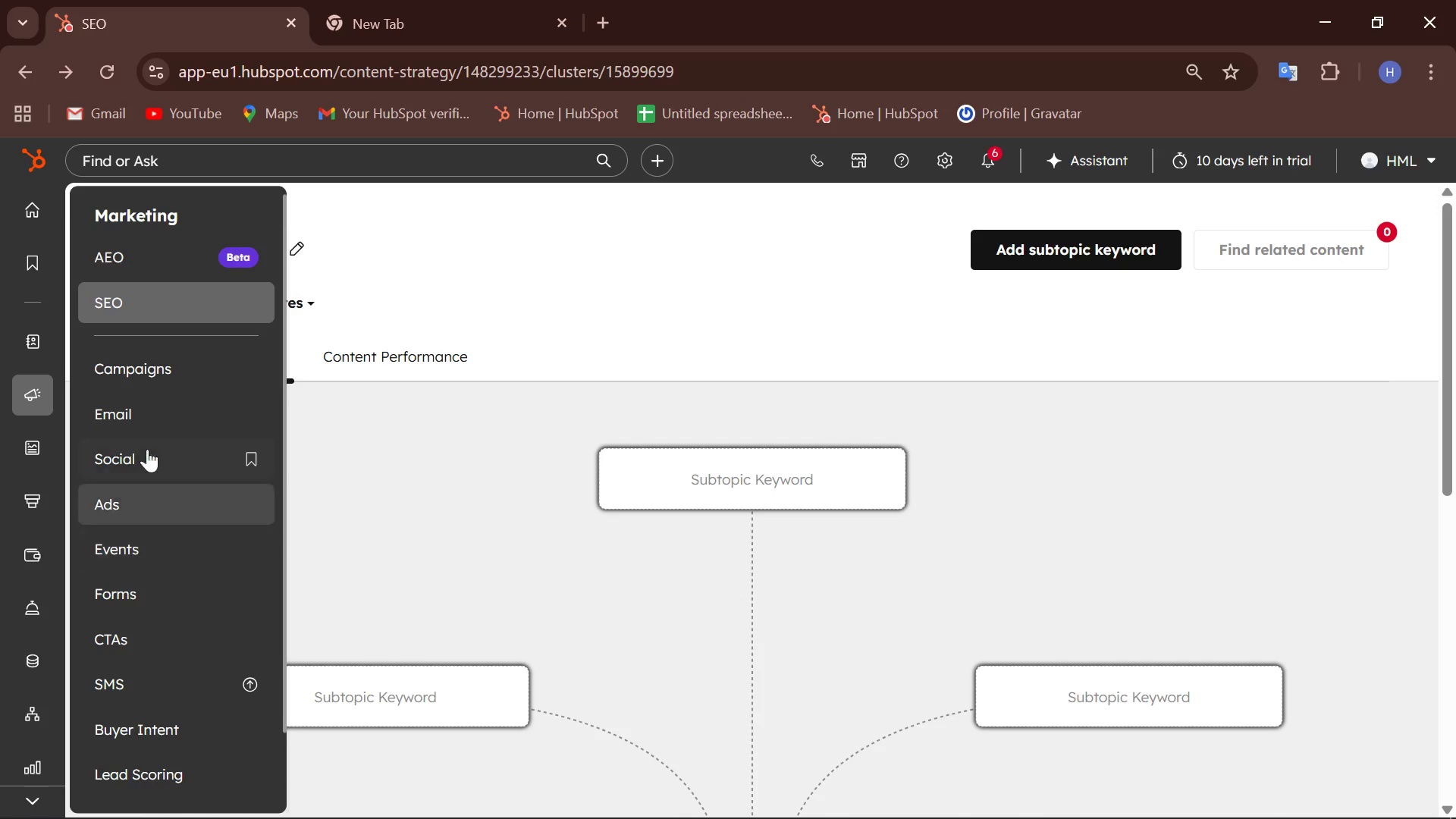 
wait(7.23)
 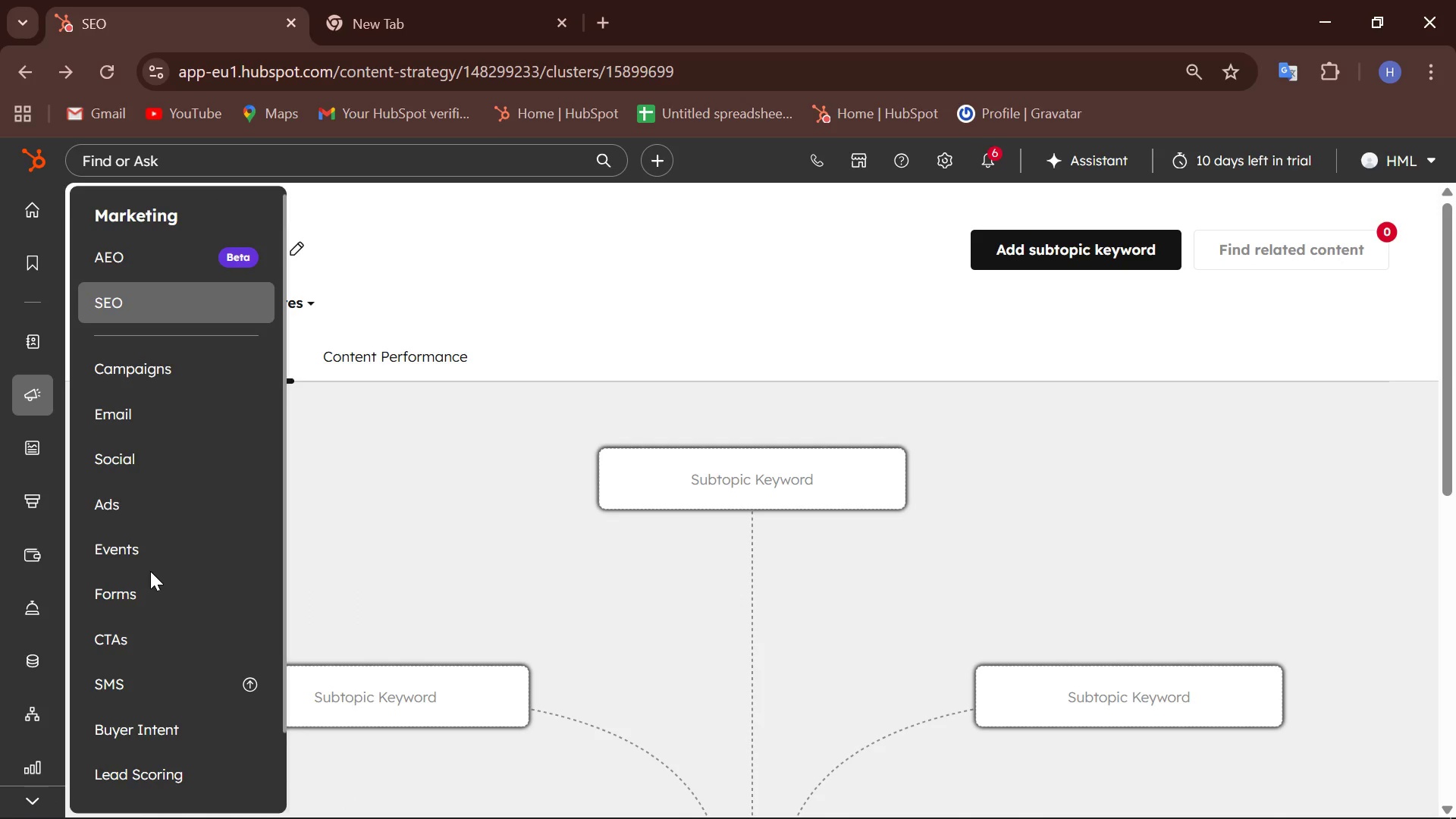 
scroll: coordinate [141, 603], scroll_direction: down, amount: 5.0
 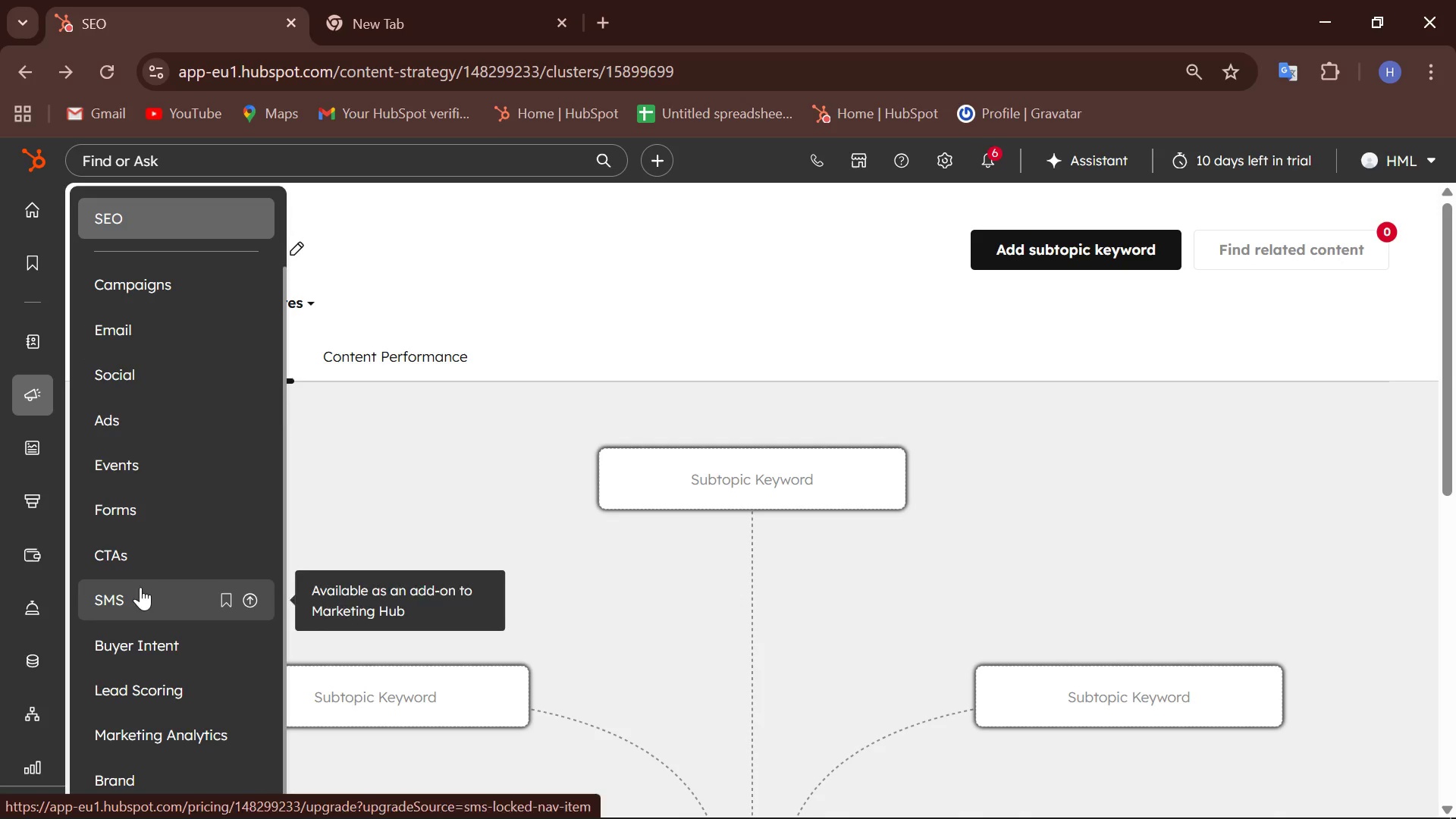 
scroll: coordinate [141, 504], scroll_direction: up, amount: 4.0
 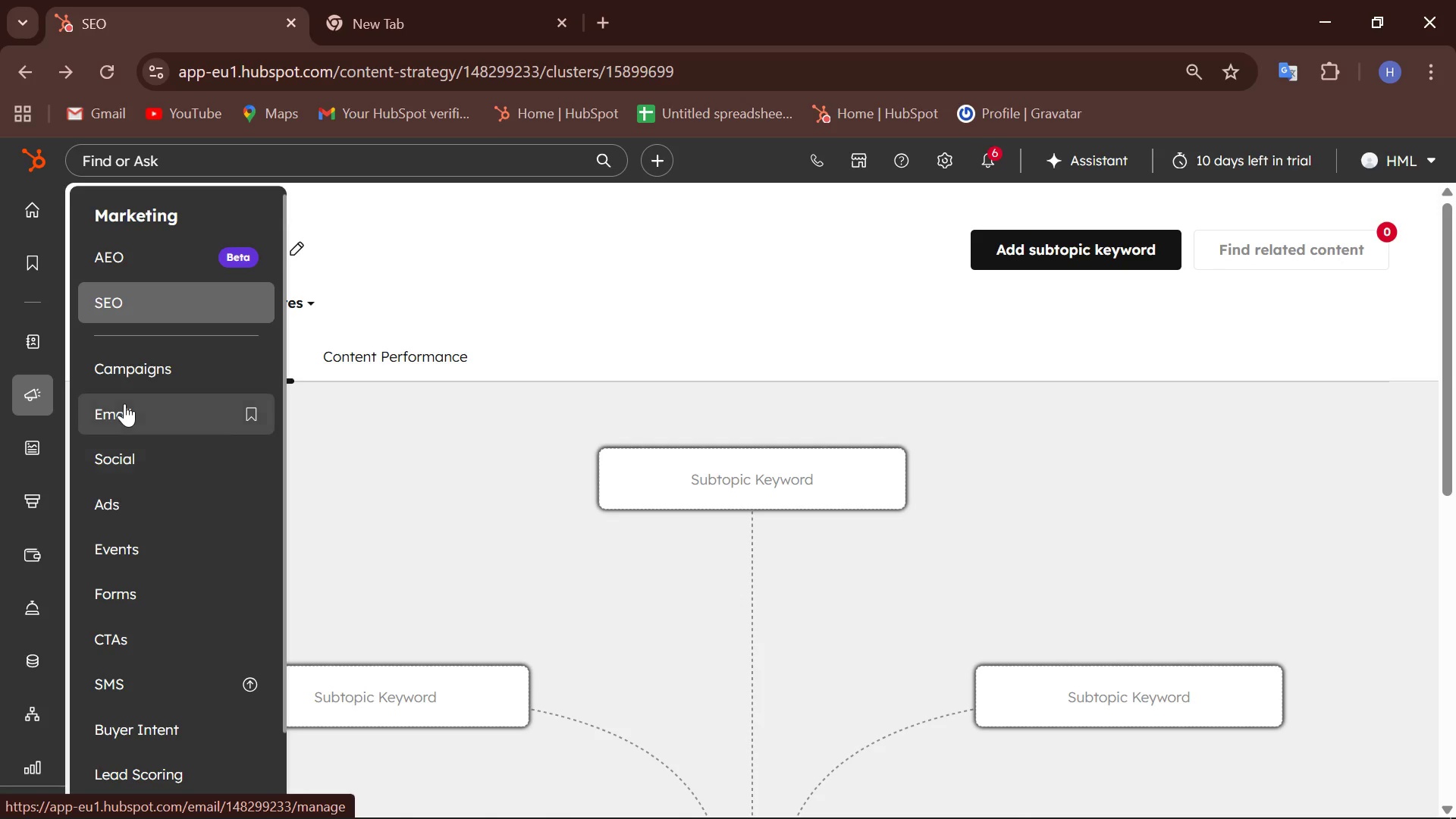 
left_click([124, 403])
 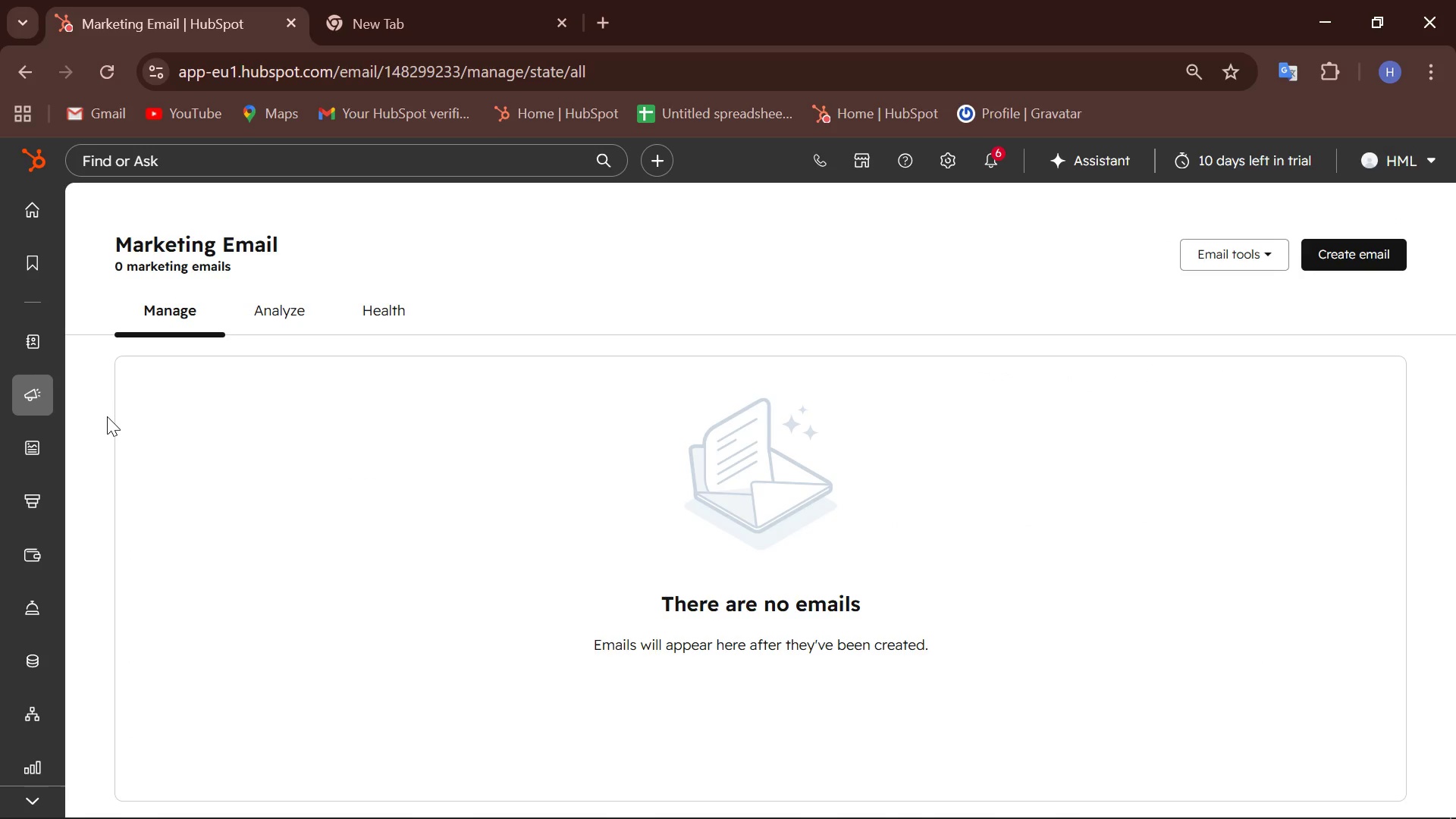 
left_click([27, 60])
 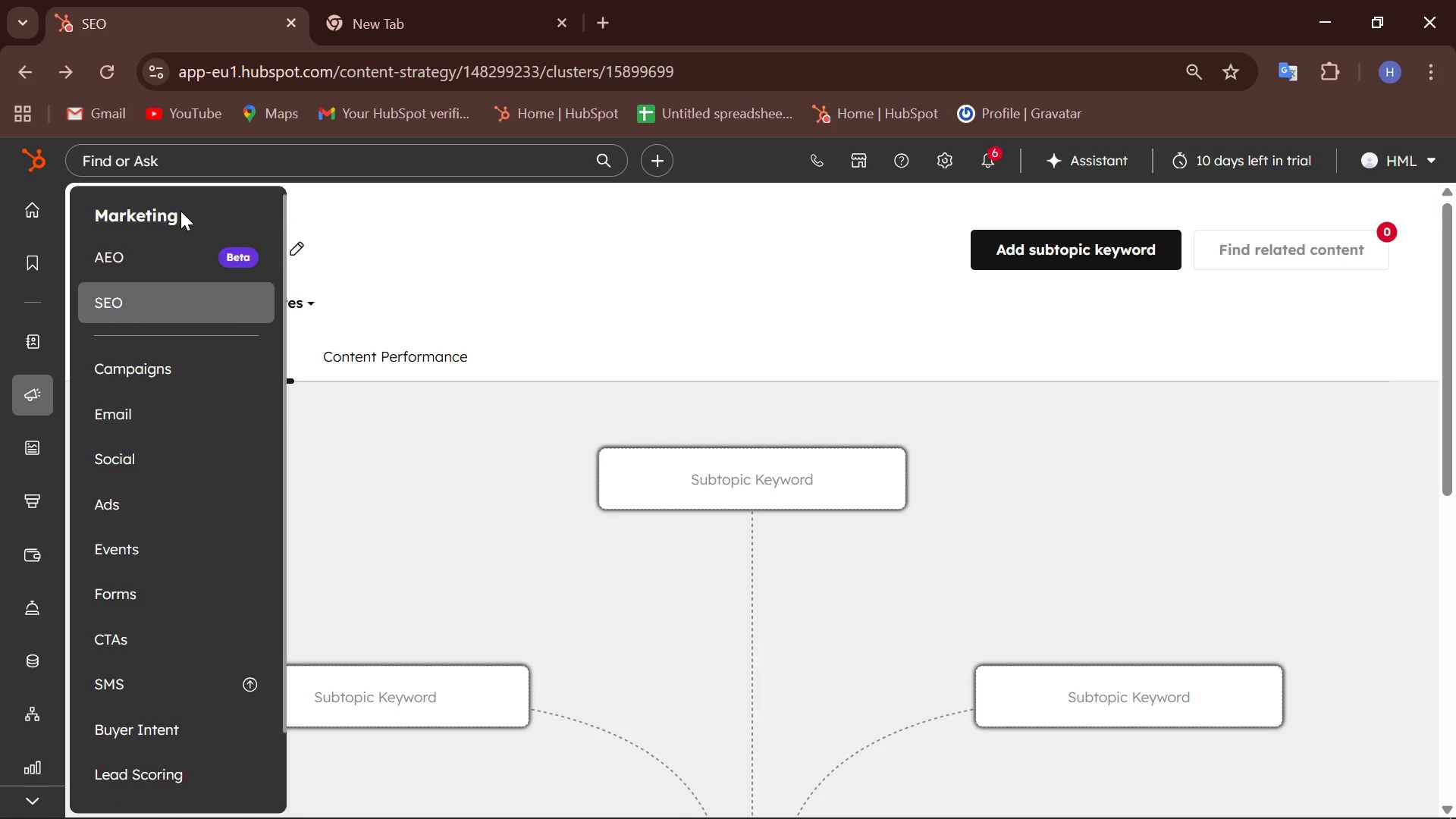 
wait(86.06)
 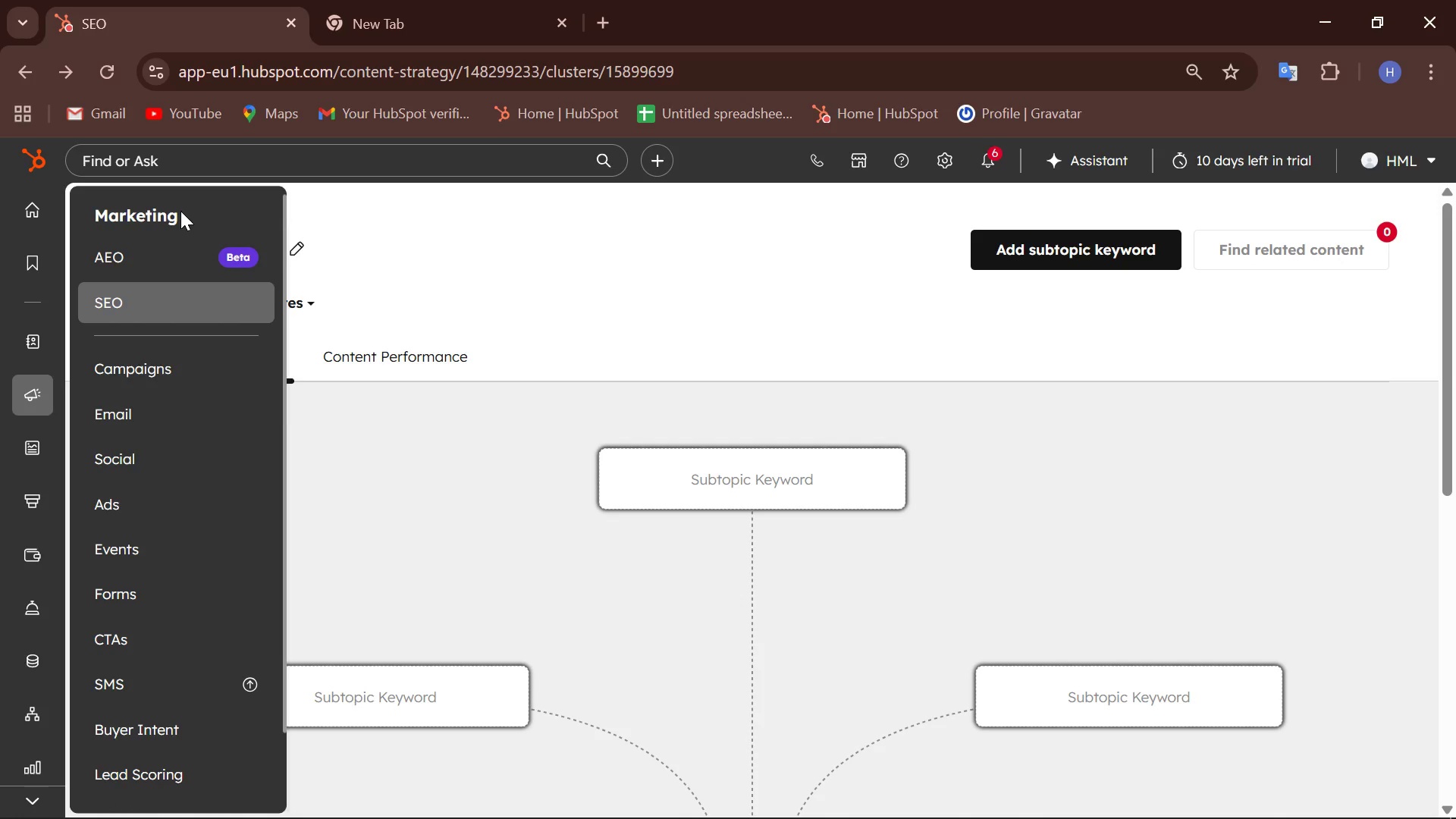 
left_click([328, 367])
 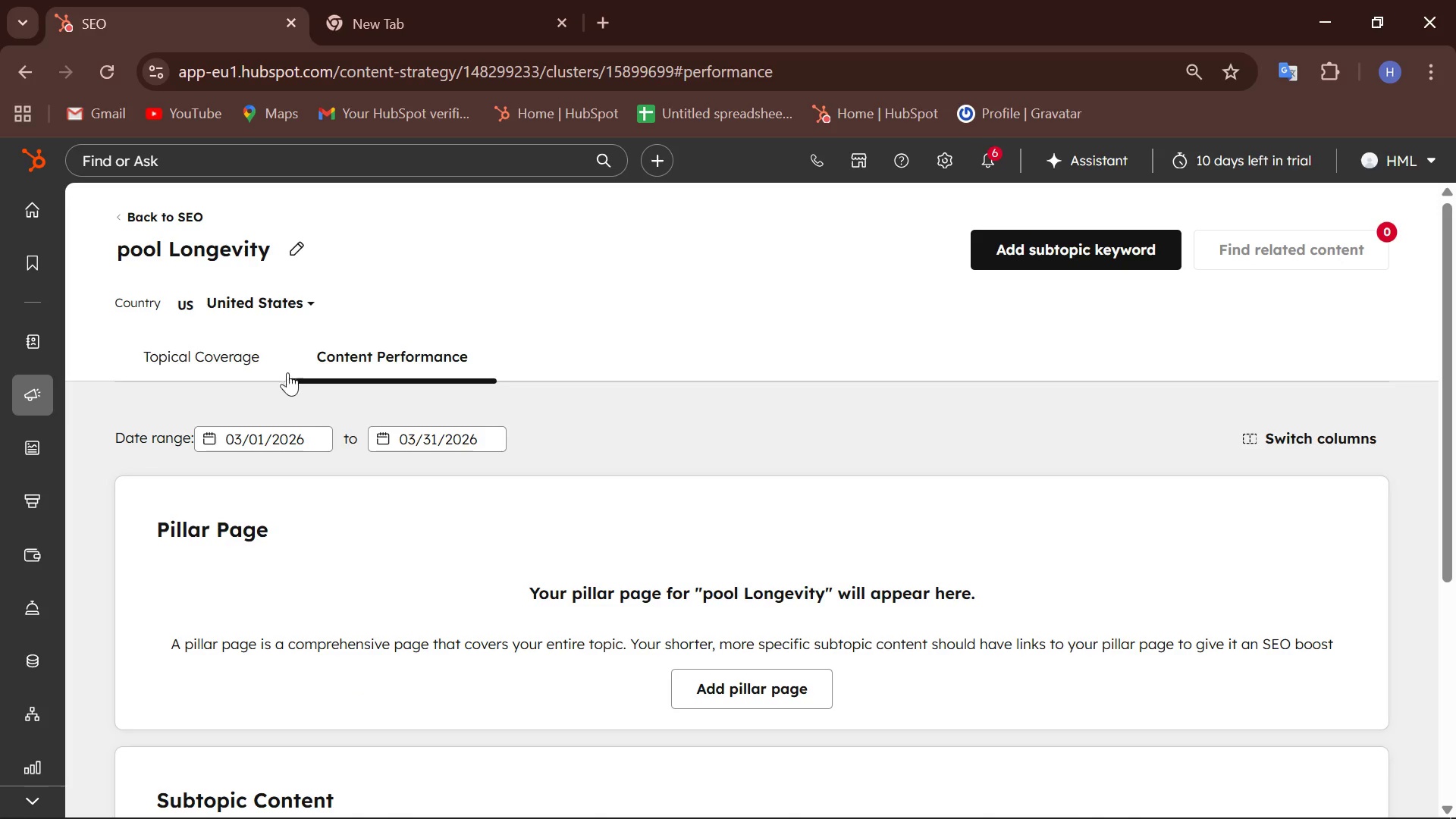 
scroll: coordinate [285, 411], scroll_direction: down, amount: 3.0
 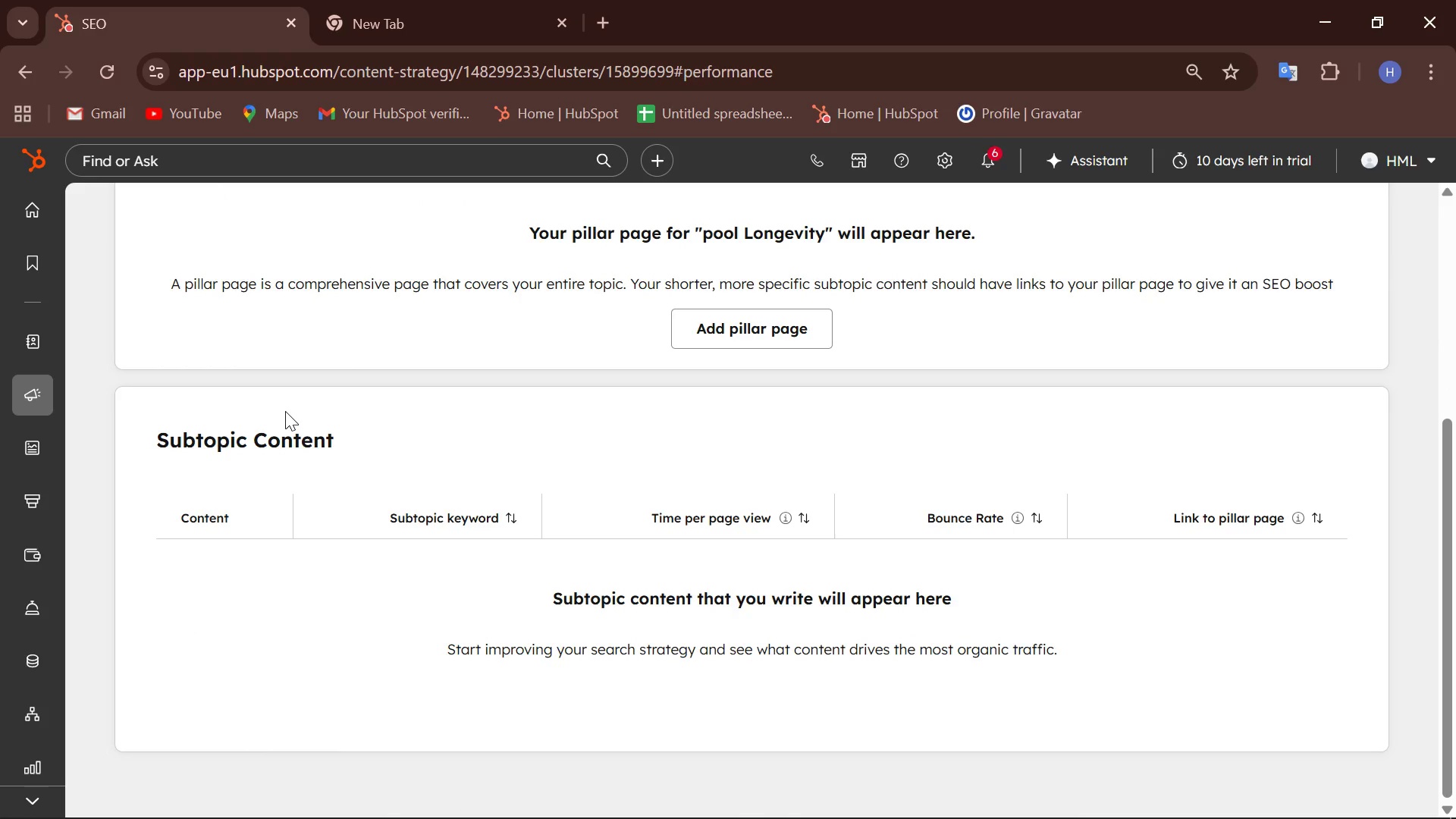 
scroll: coordinate [283, 410], scroll_direction: up, amount: 4.0
 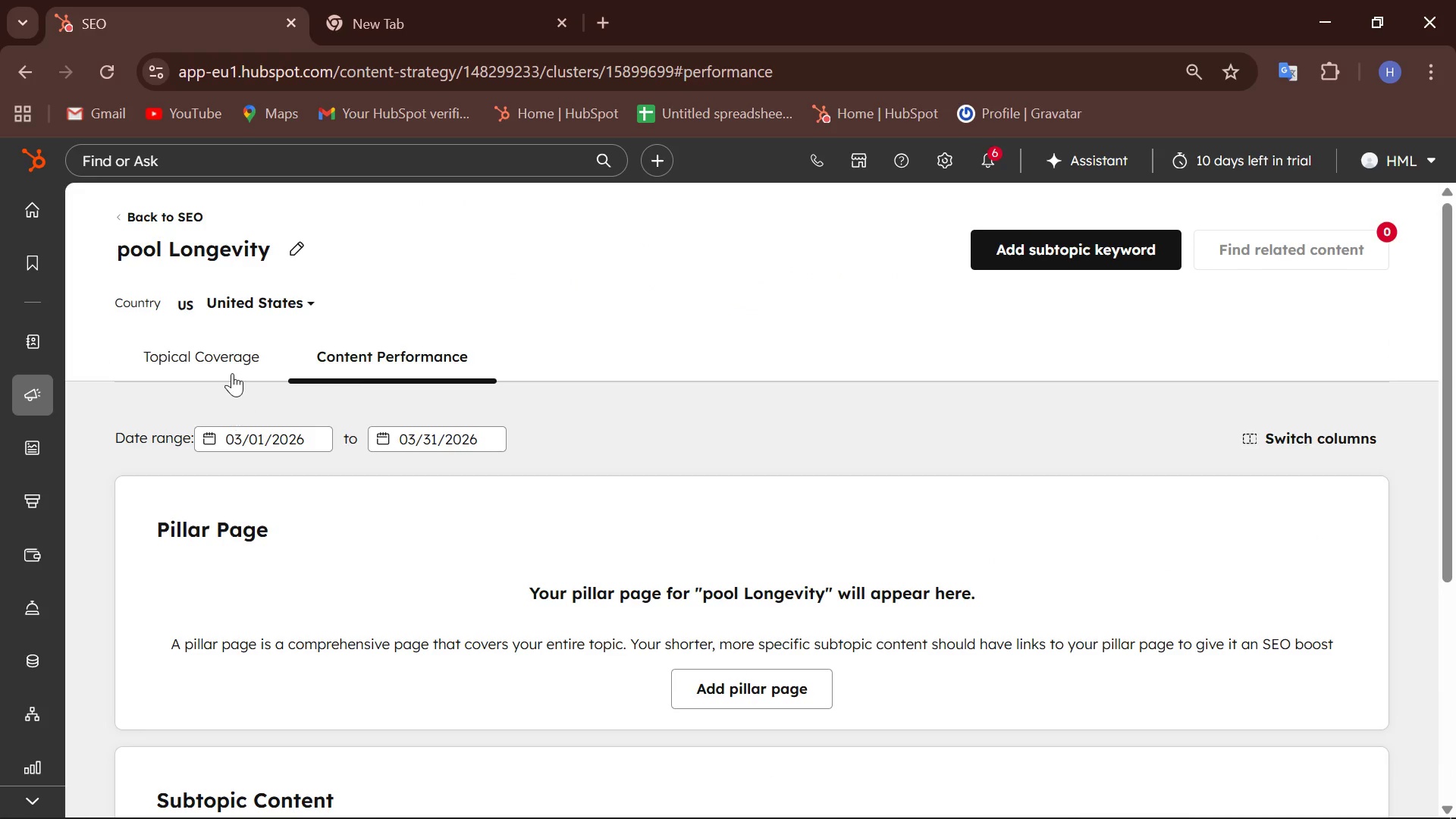 
left_click([228, 365])
 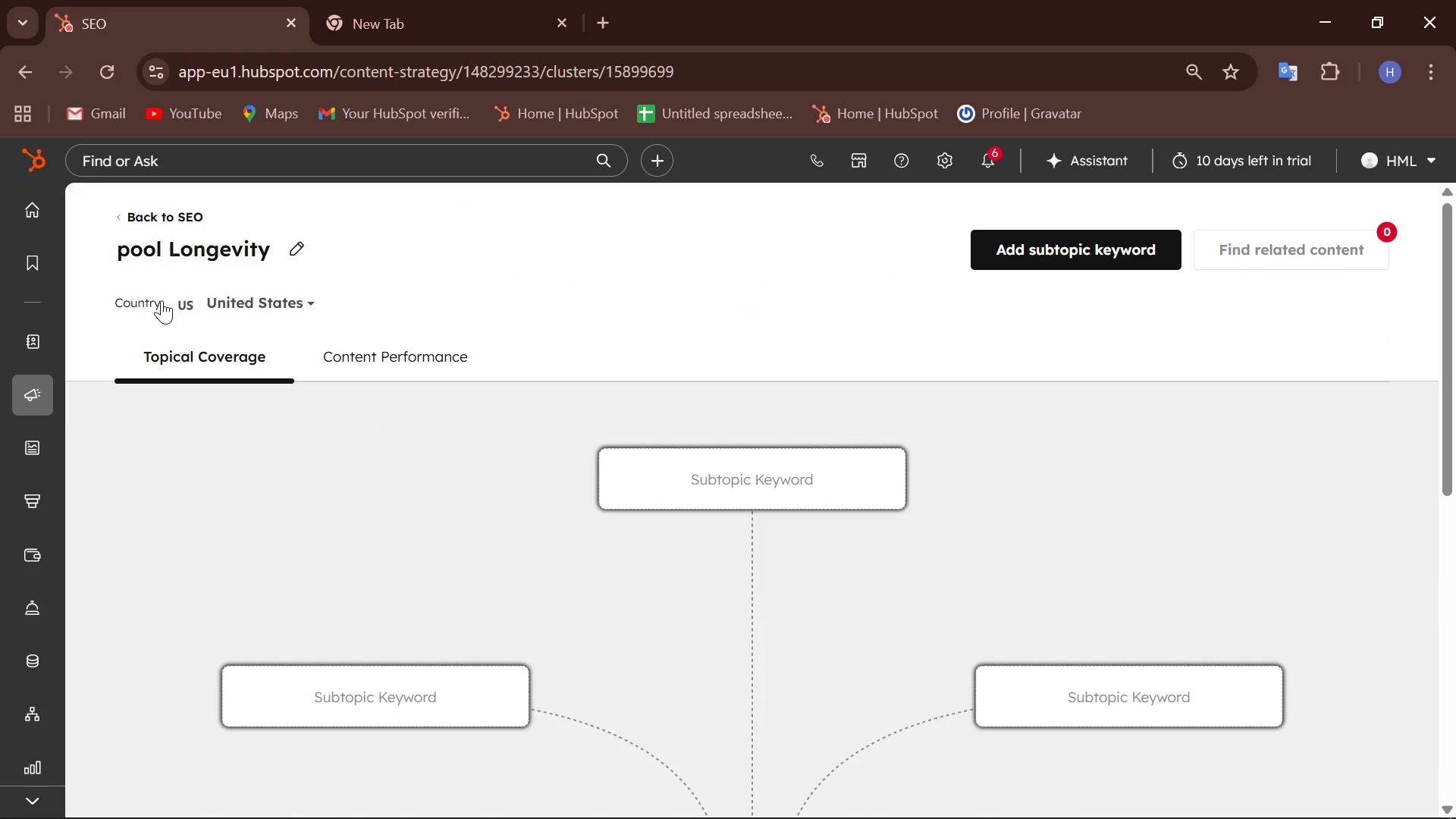 
left_click([153, 297])
 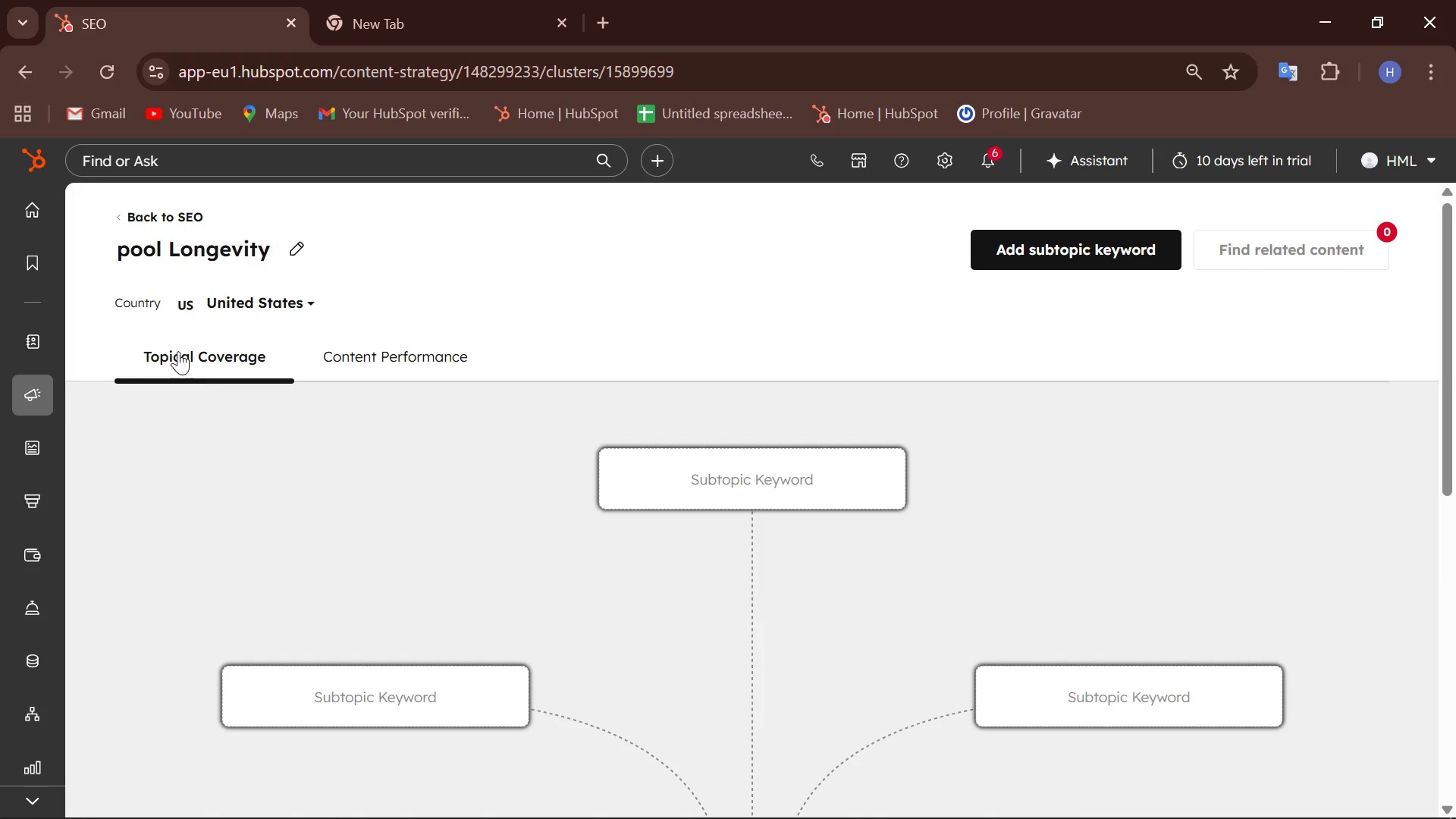 
left_click([152, 308])
 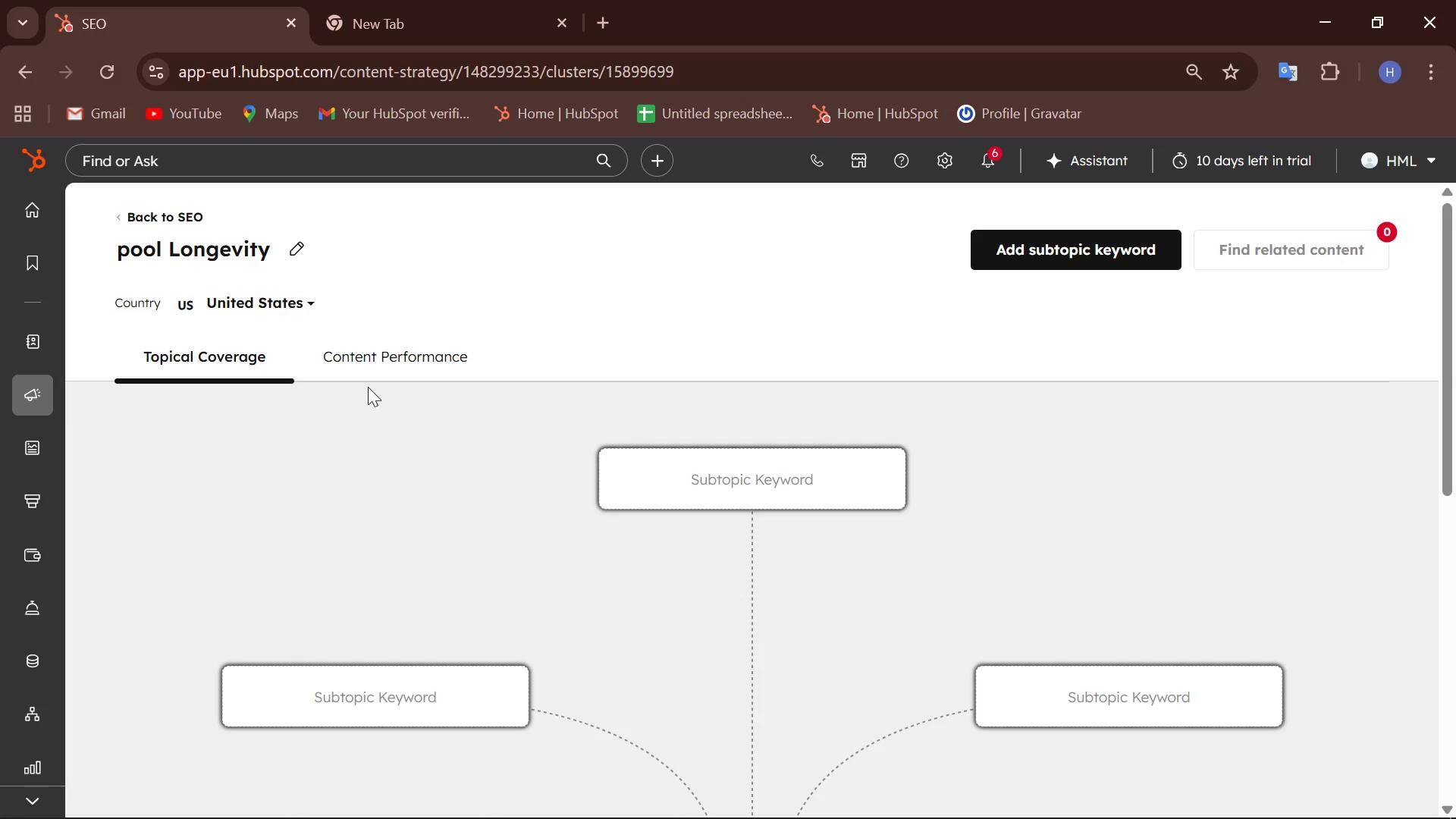 
wait(15.28)
 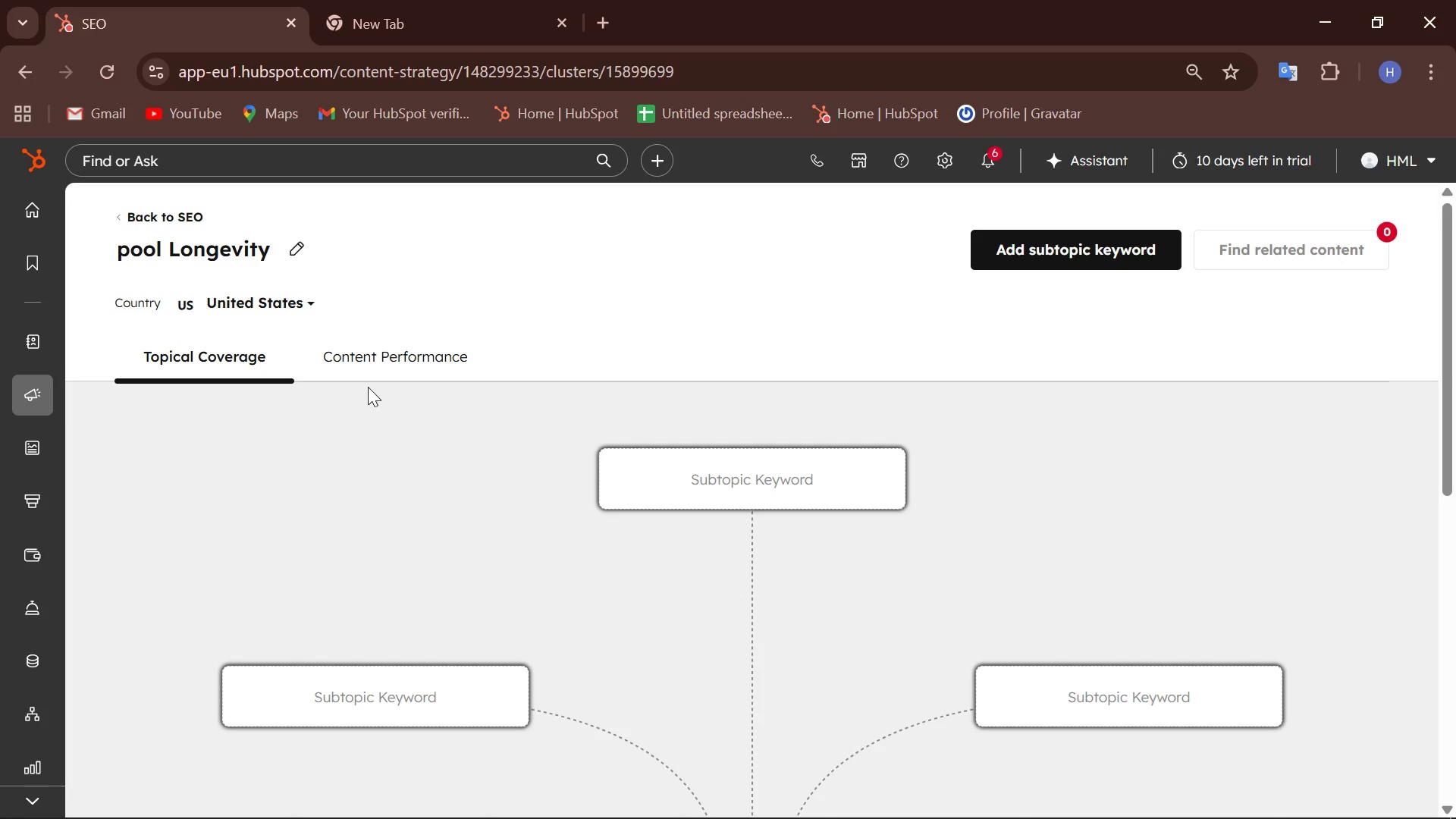 
left_click([412, 153])
 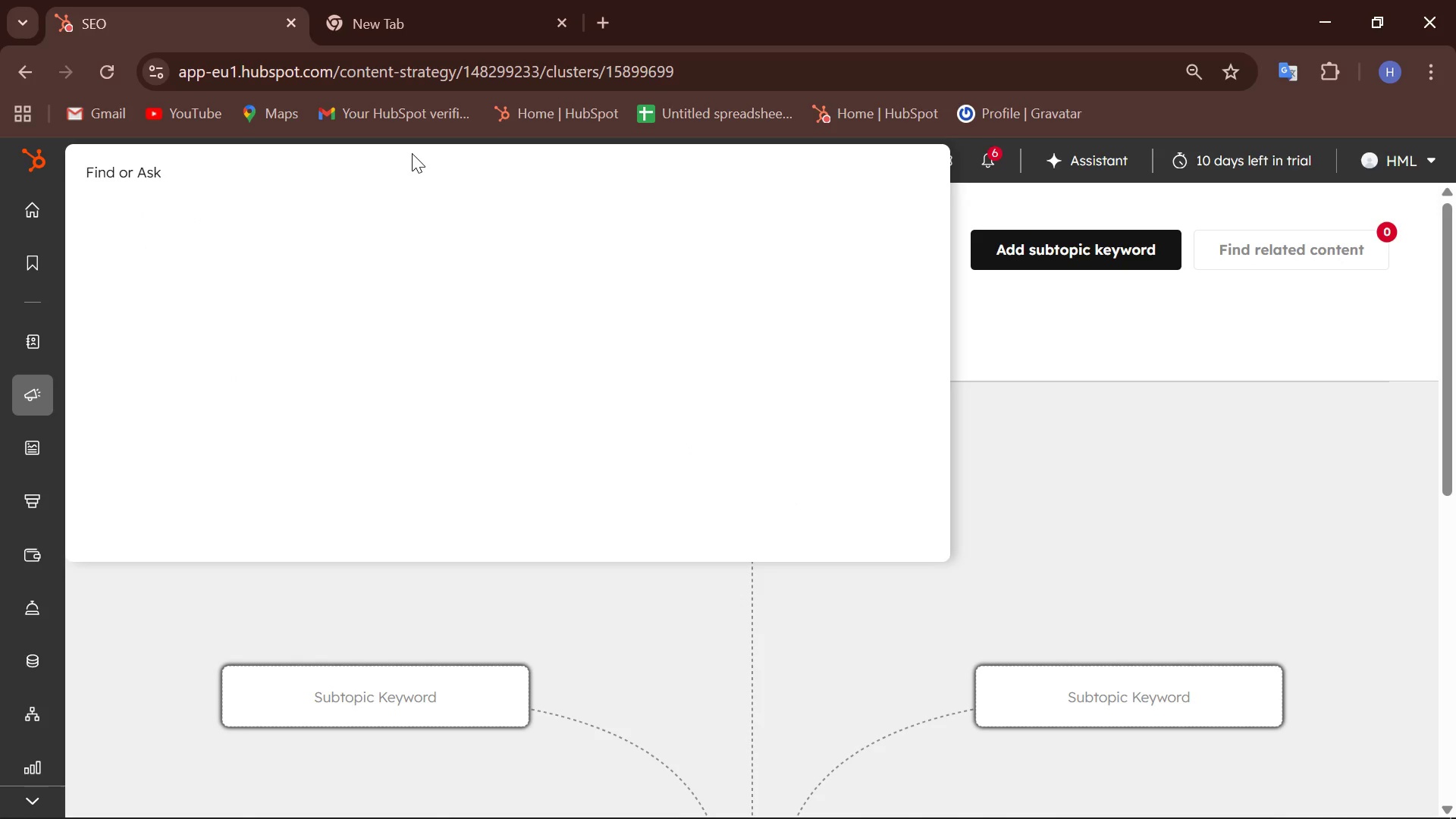 
type(blog)
 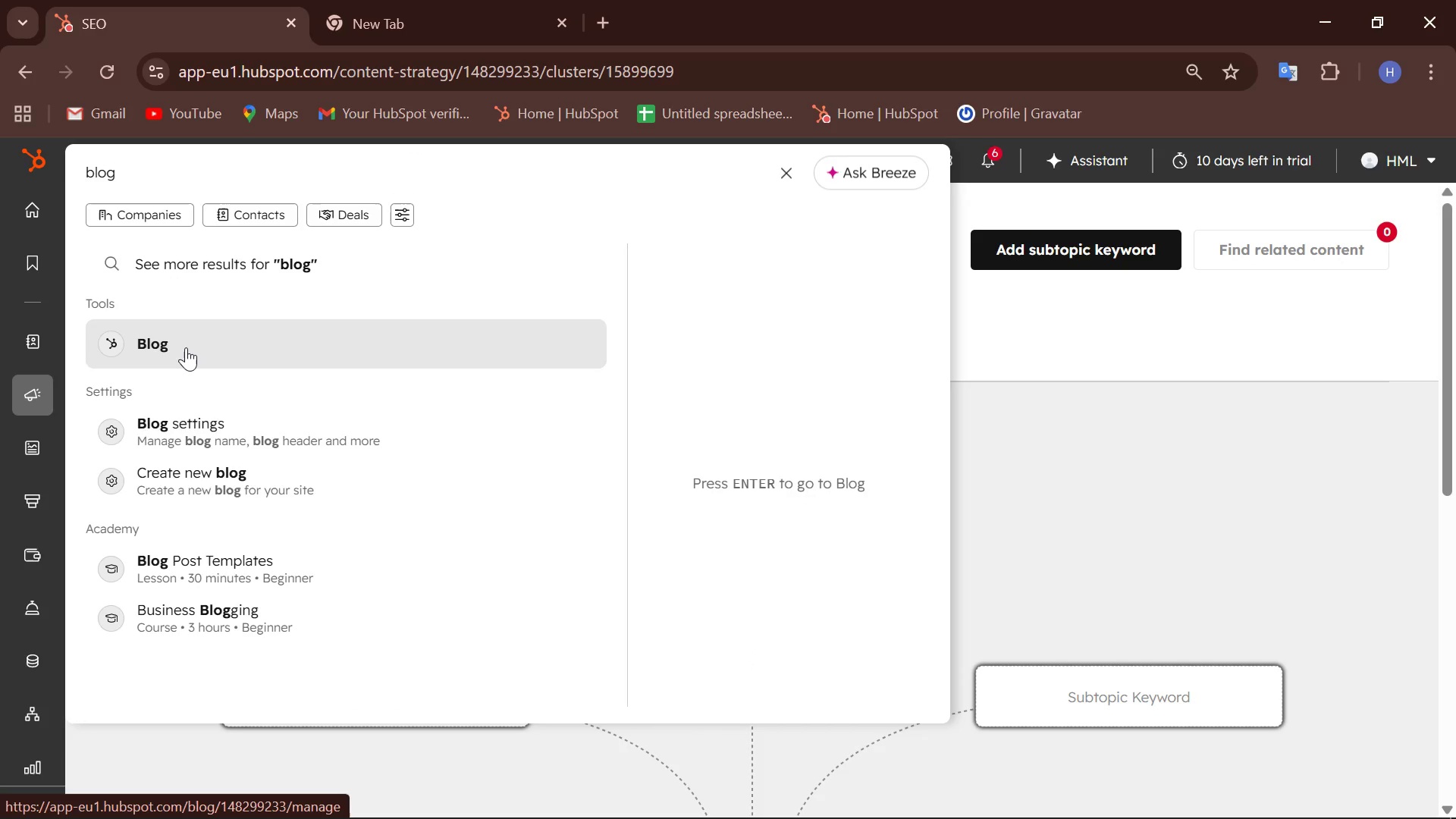 
wait(5.28)
 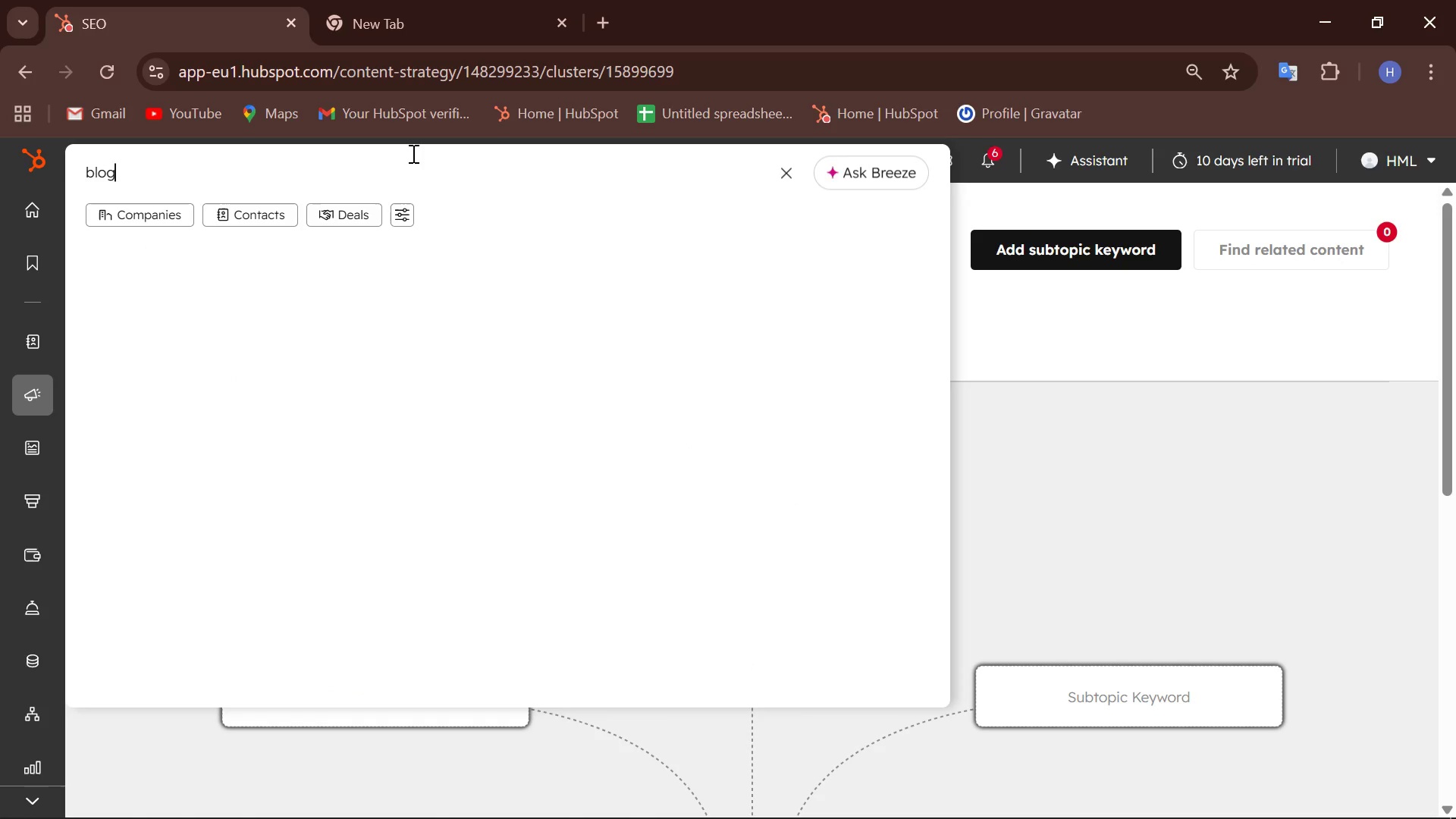 
left_click([186, 347])
 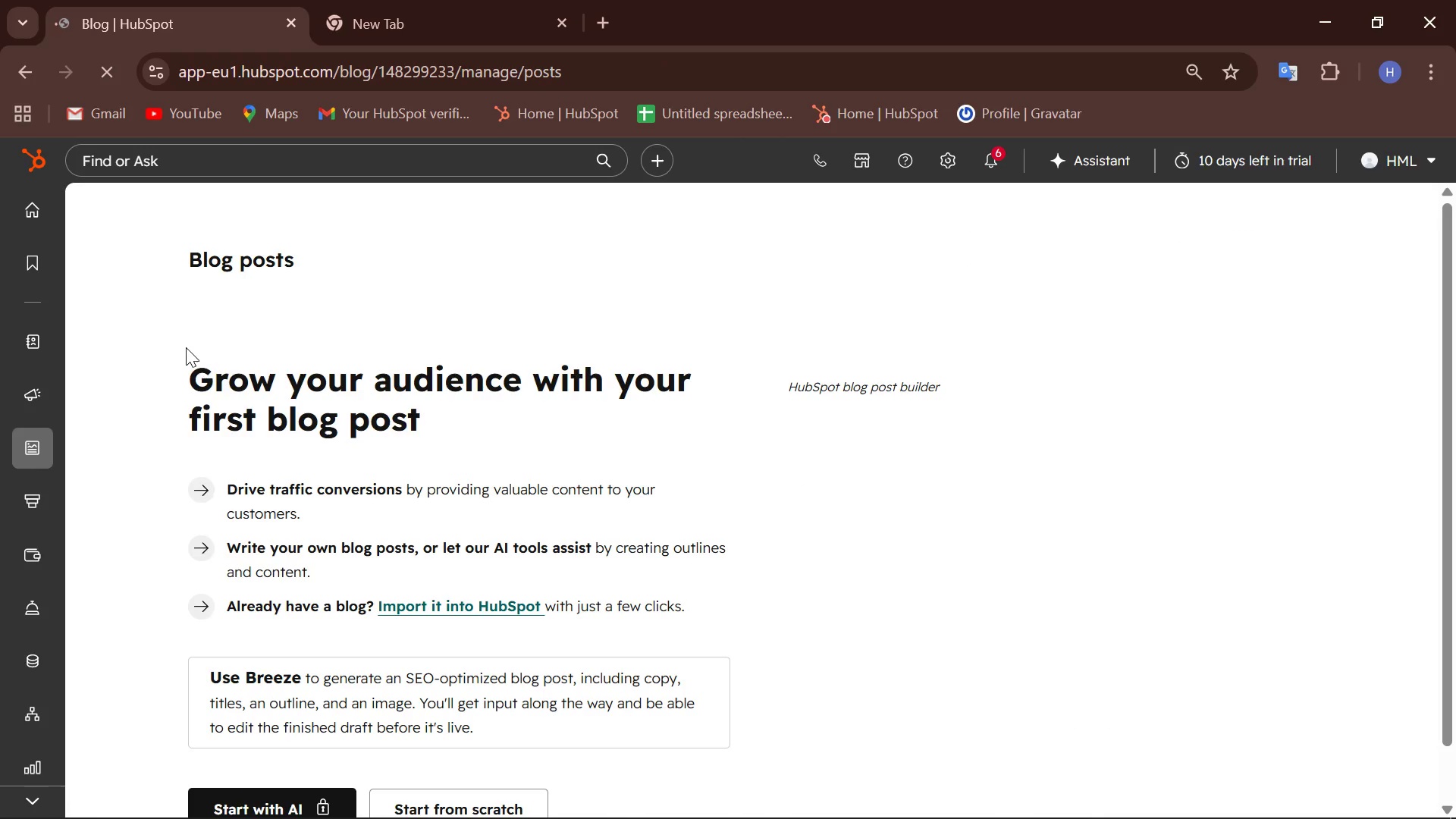 
wait(5.47)
 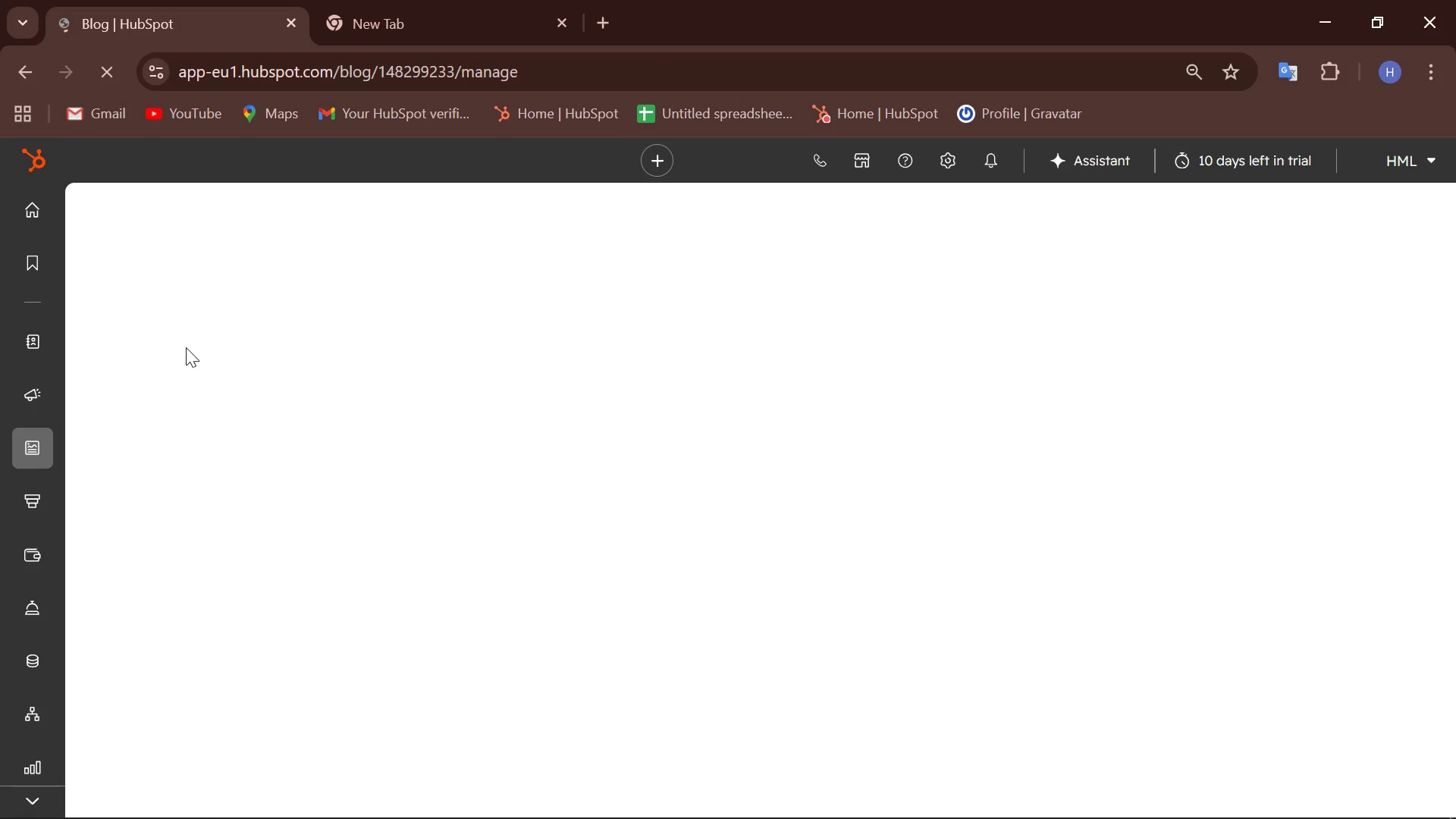 
scroll: coordinate [196, 358], scroll_direction: down, amount: 2.0
 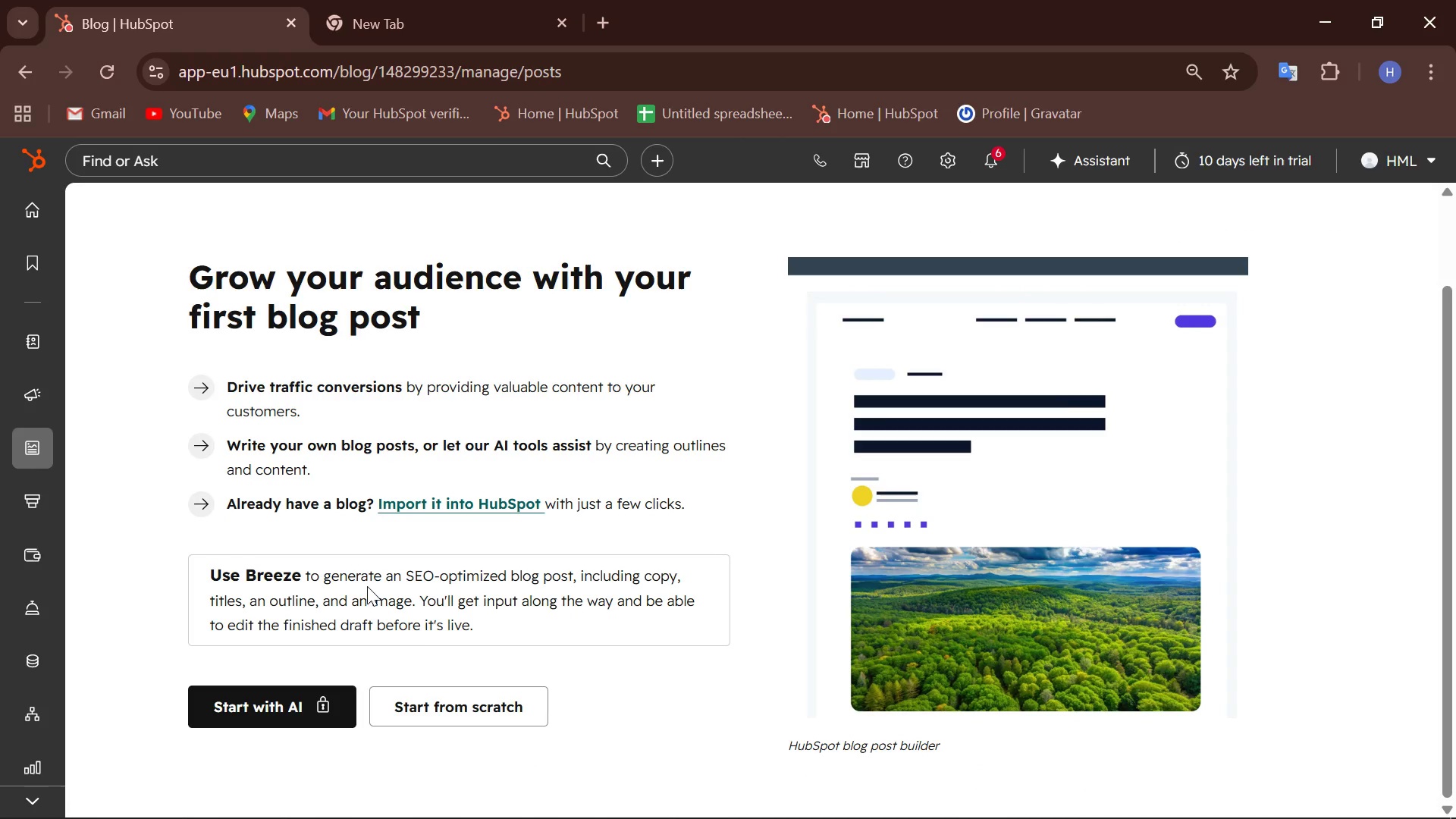 
left_click([474, 720])
 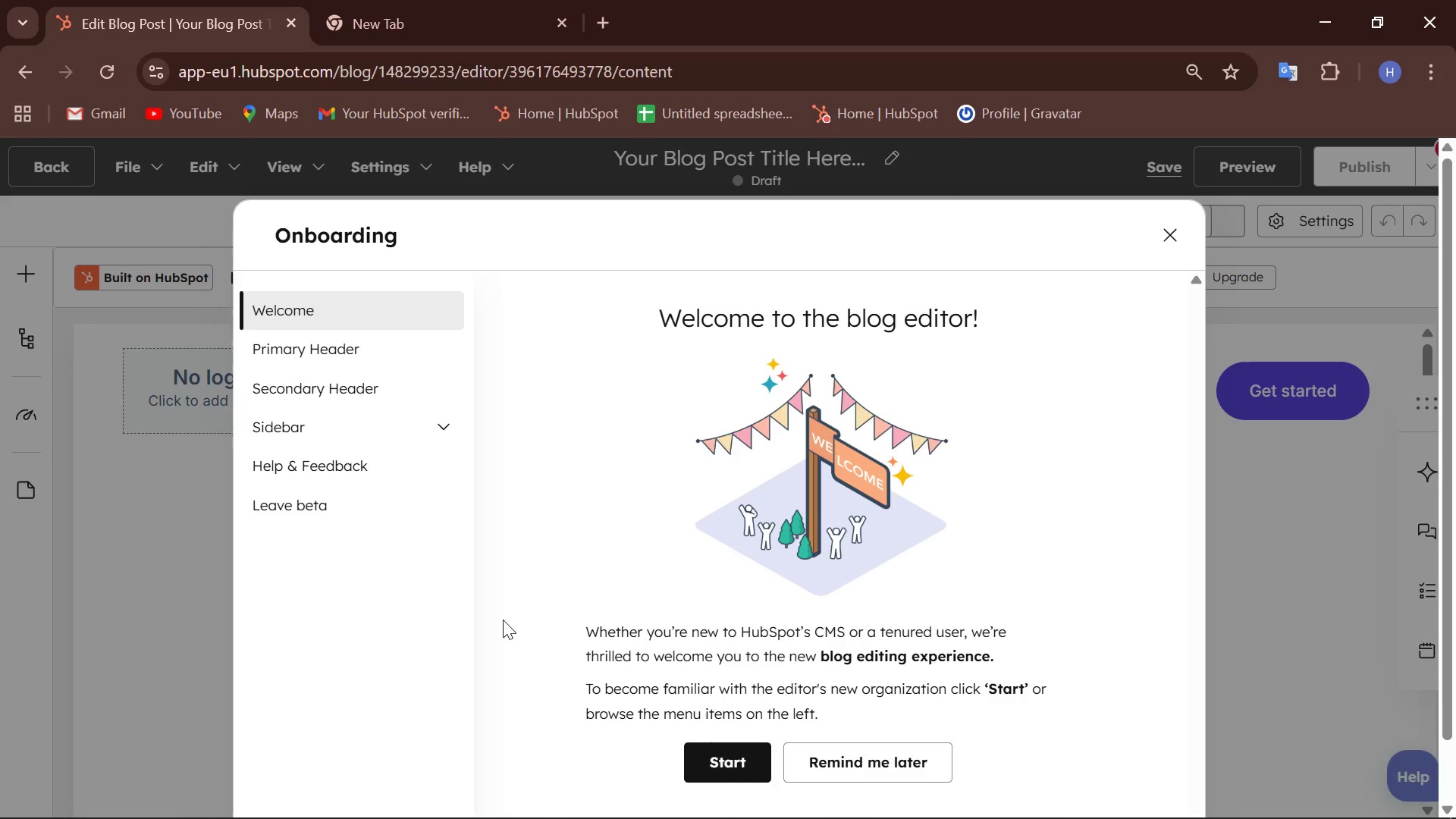 
wait(62.91)
 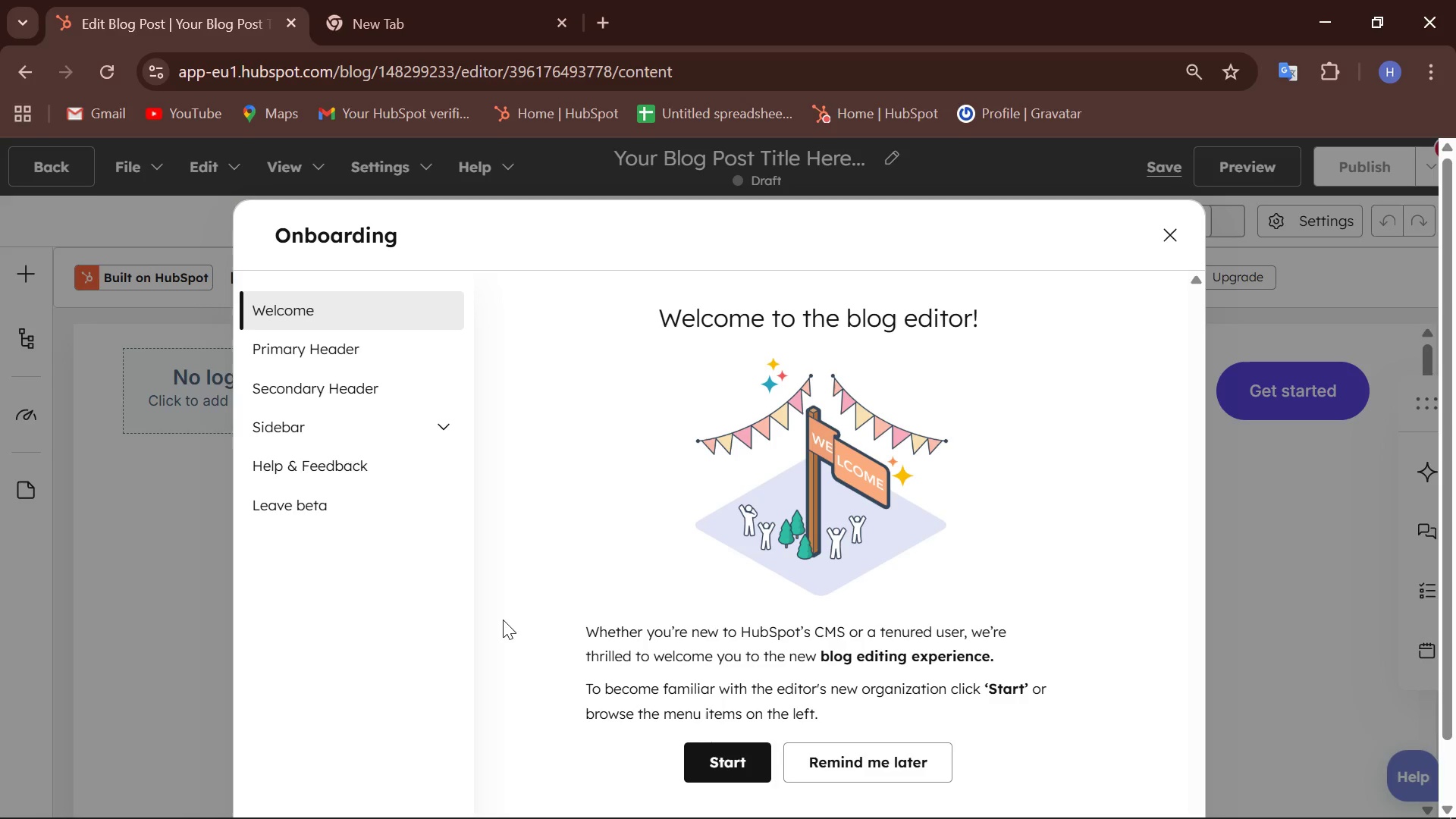 
left_click([721, 761])
 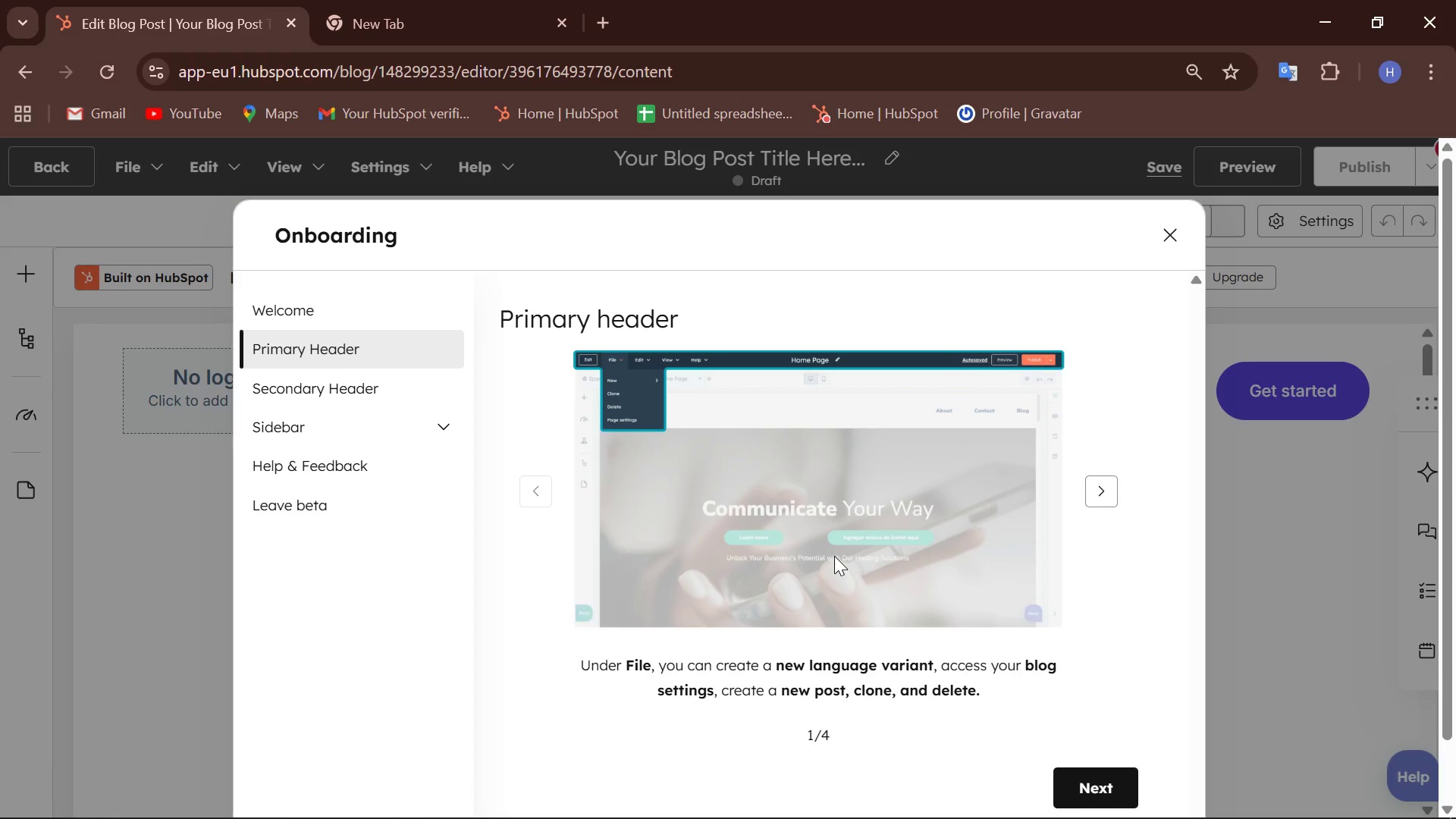 
scroll: coordinate [834, 556], scroll_direction: down, amount: 3.0
 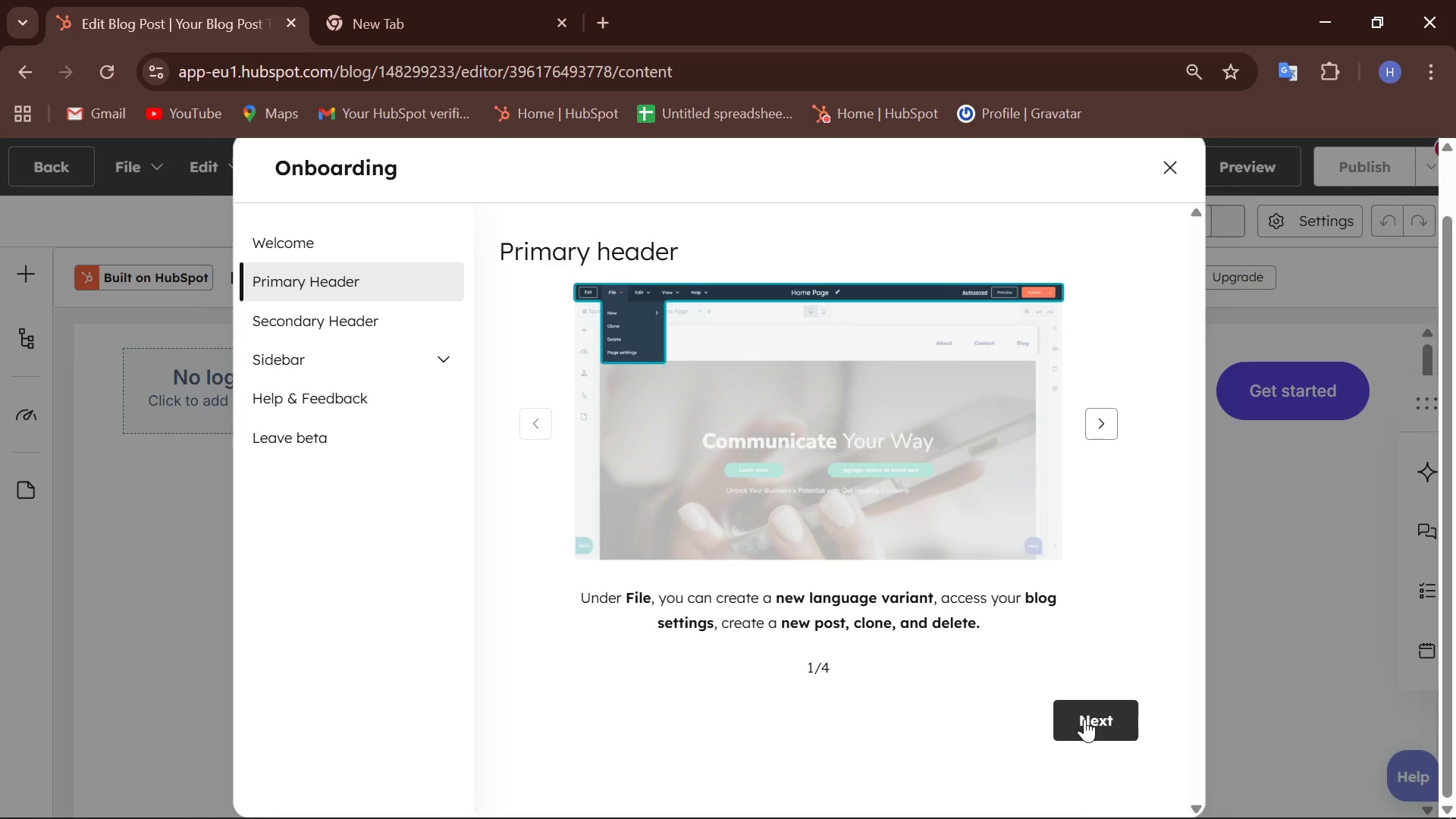 
left_click([1084, 721])
 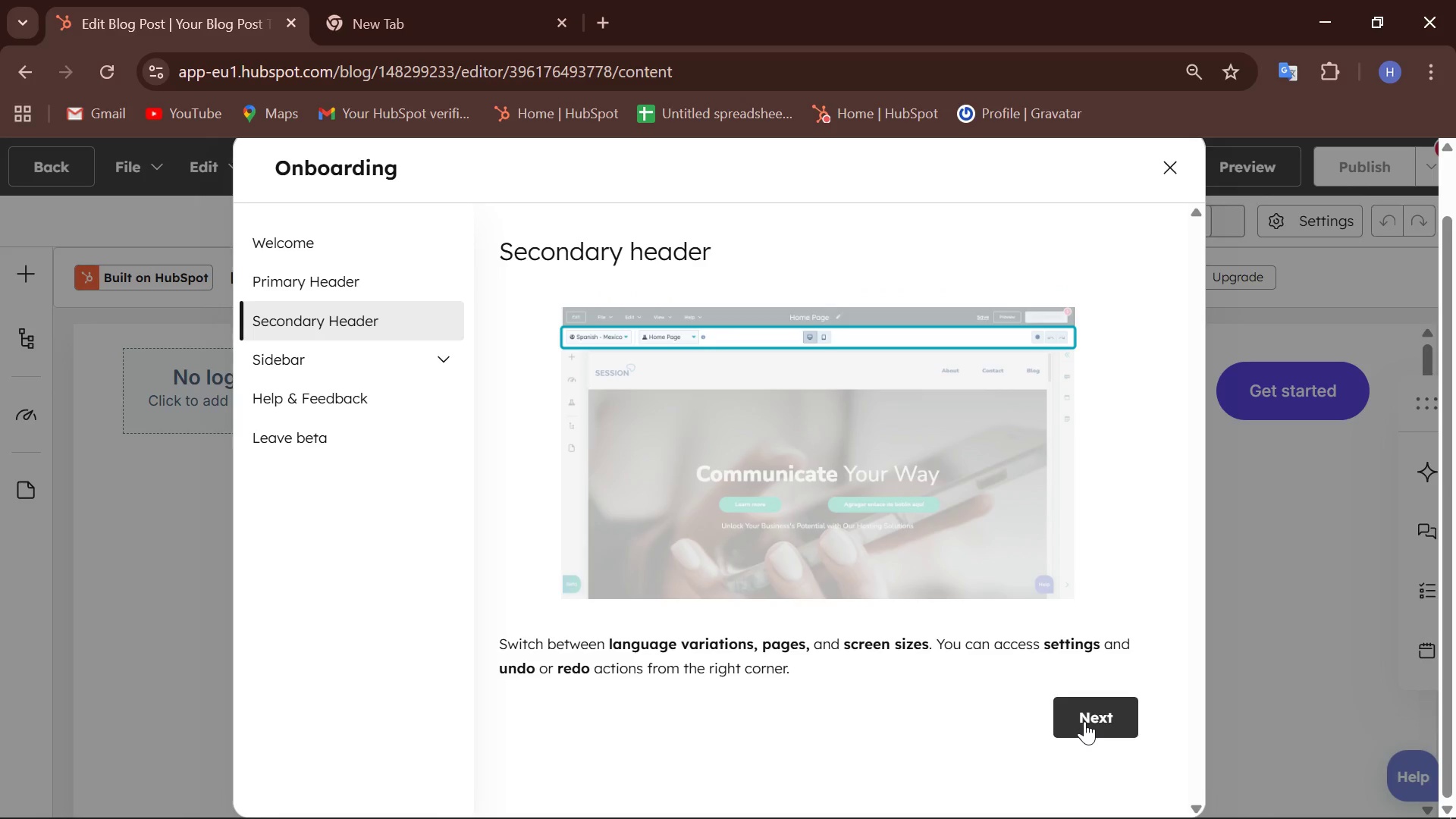 
wait(5.42)
 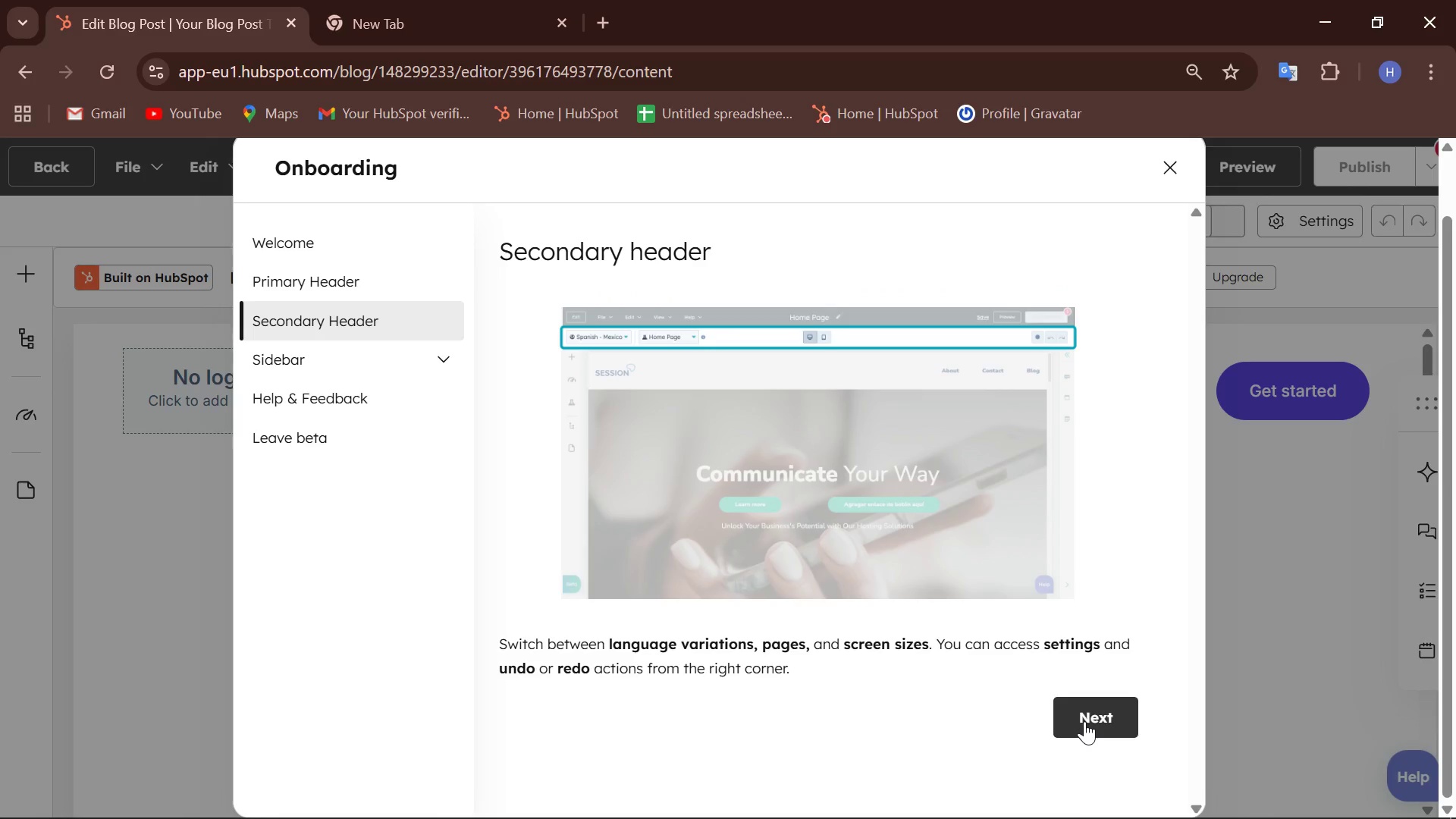 
left_click([437, 359])
 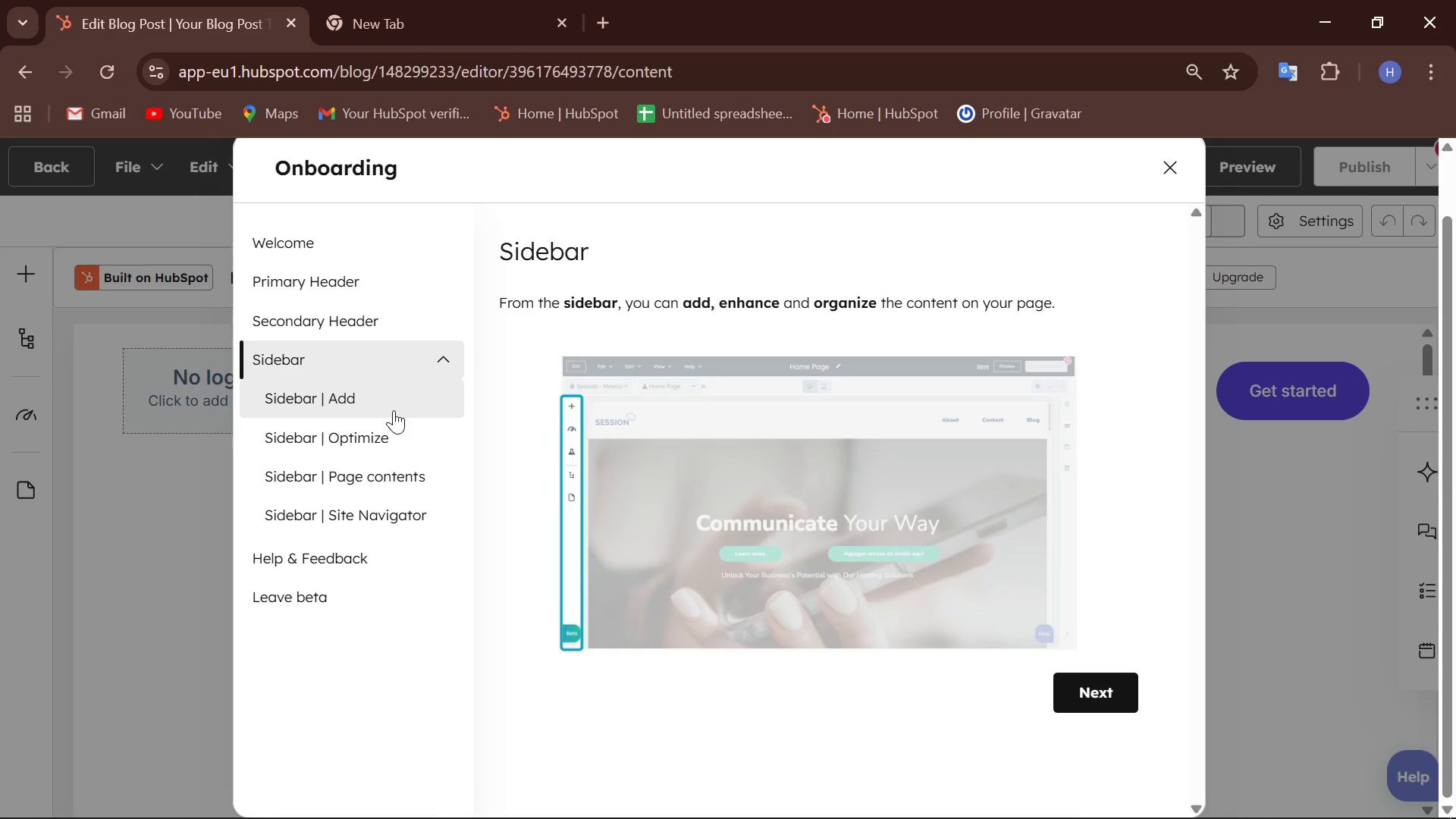 
left_click([403, 438])
 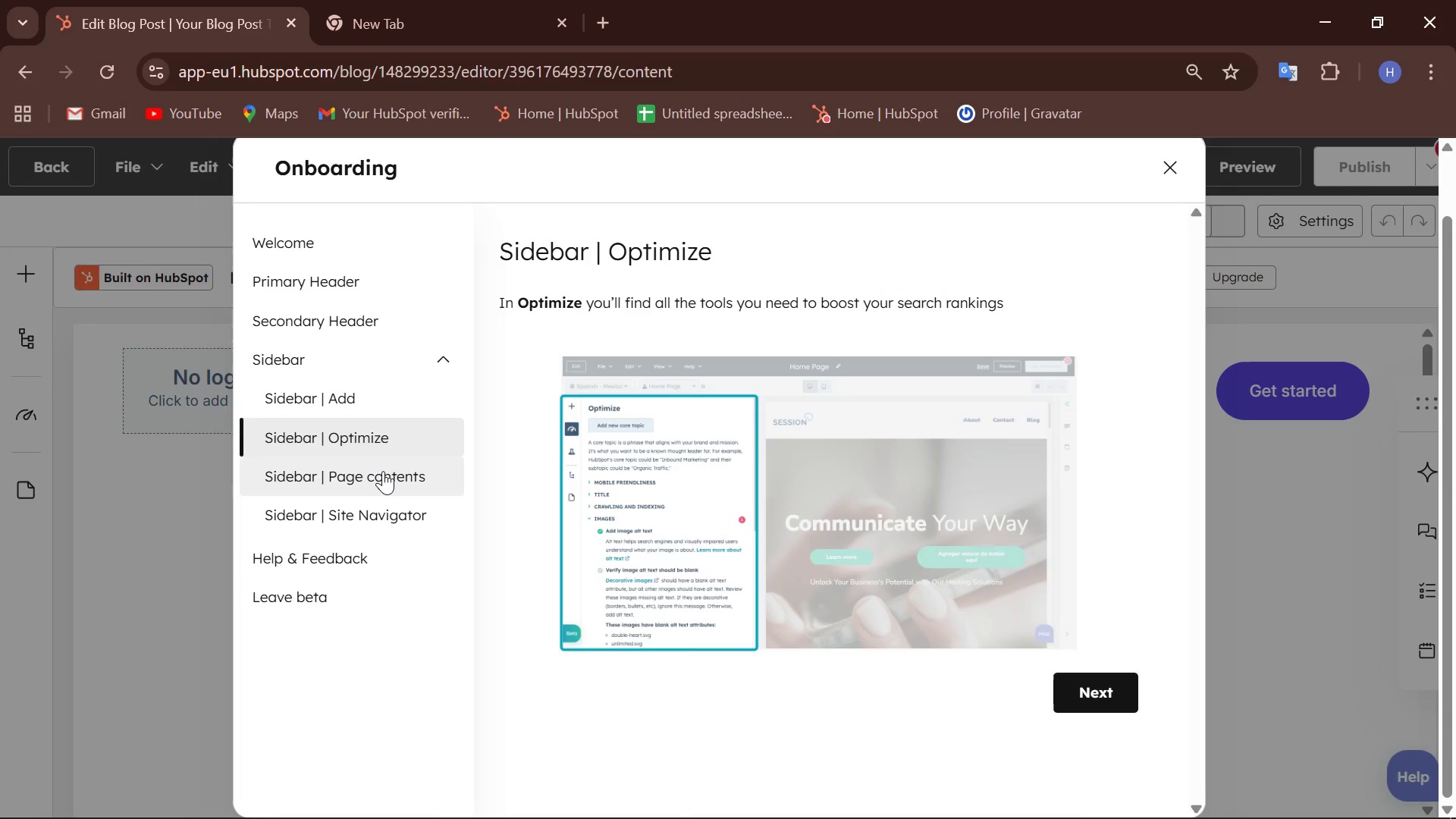 
left_click([383, 471])
 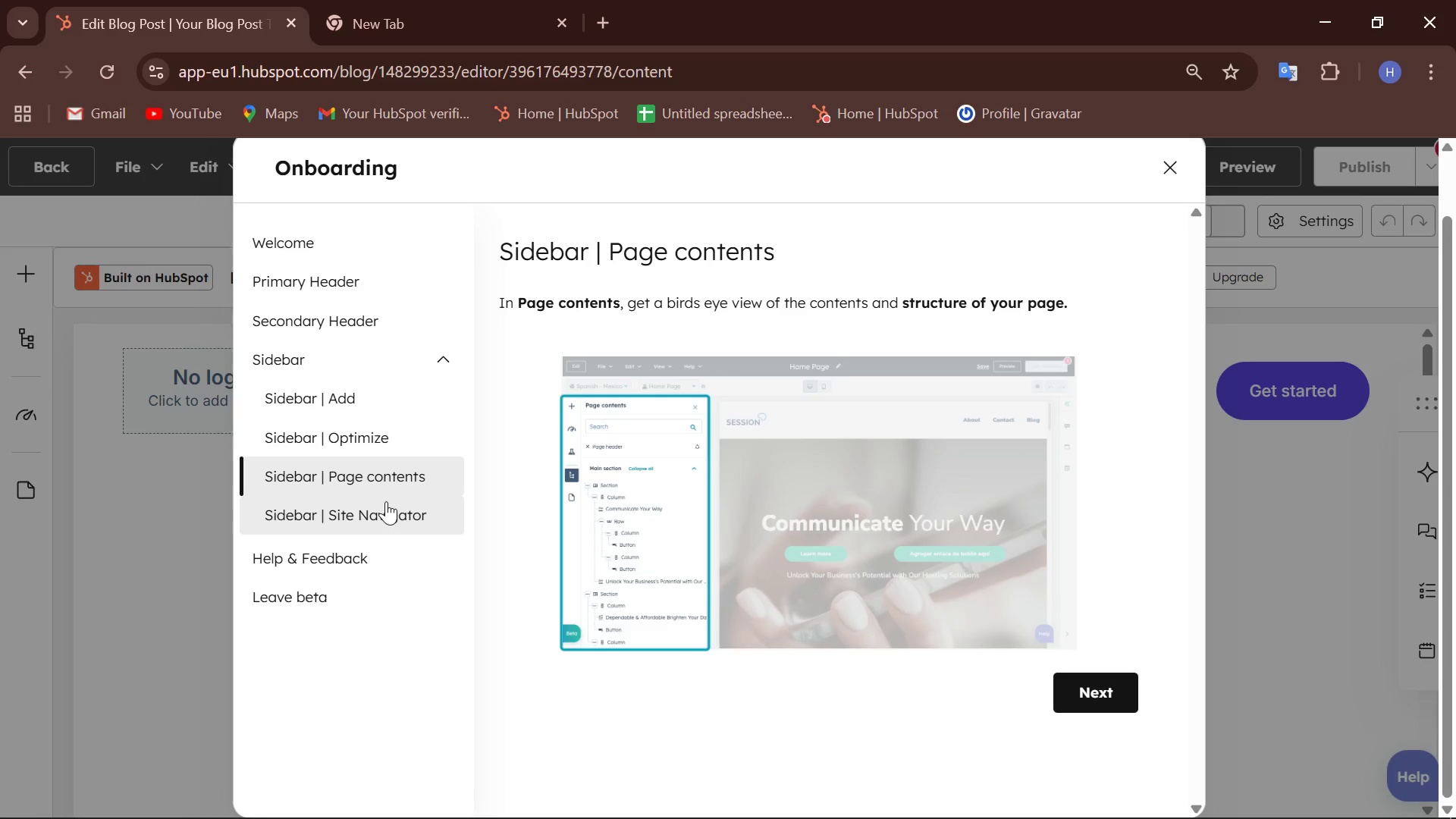 
left_click([390, 493])
 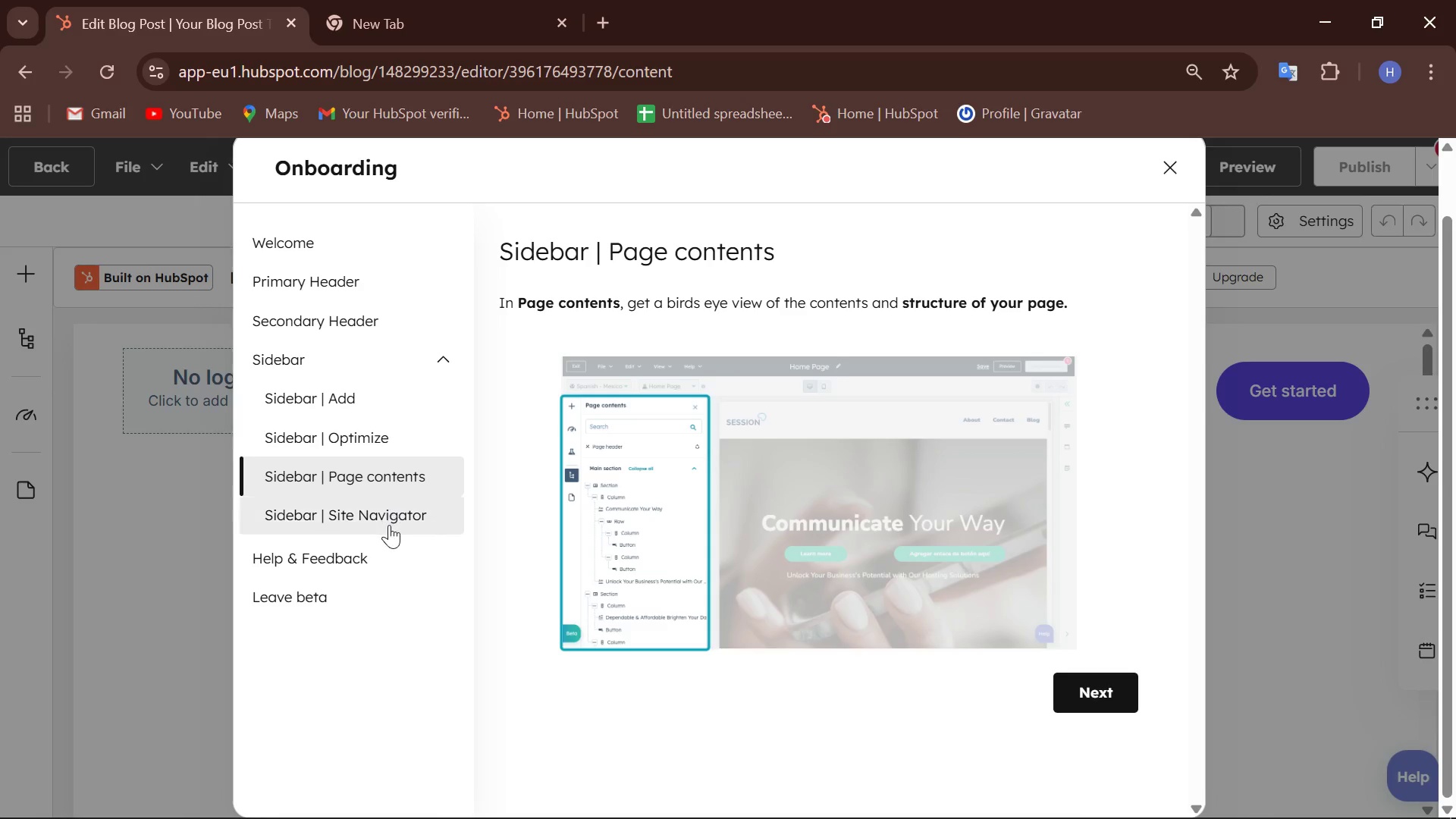 
left_click([389, 525])
 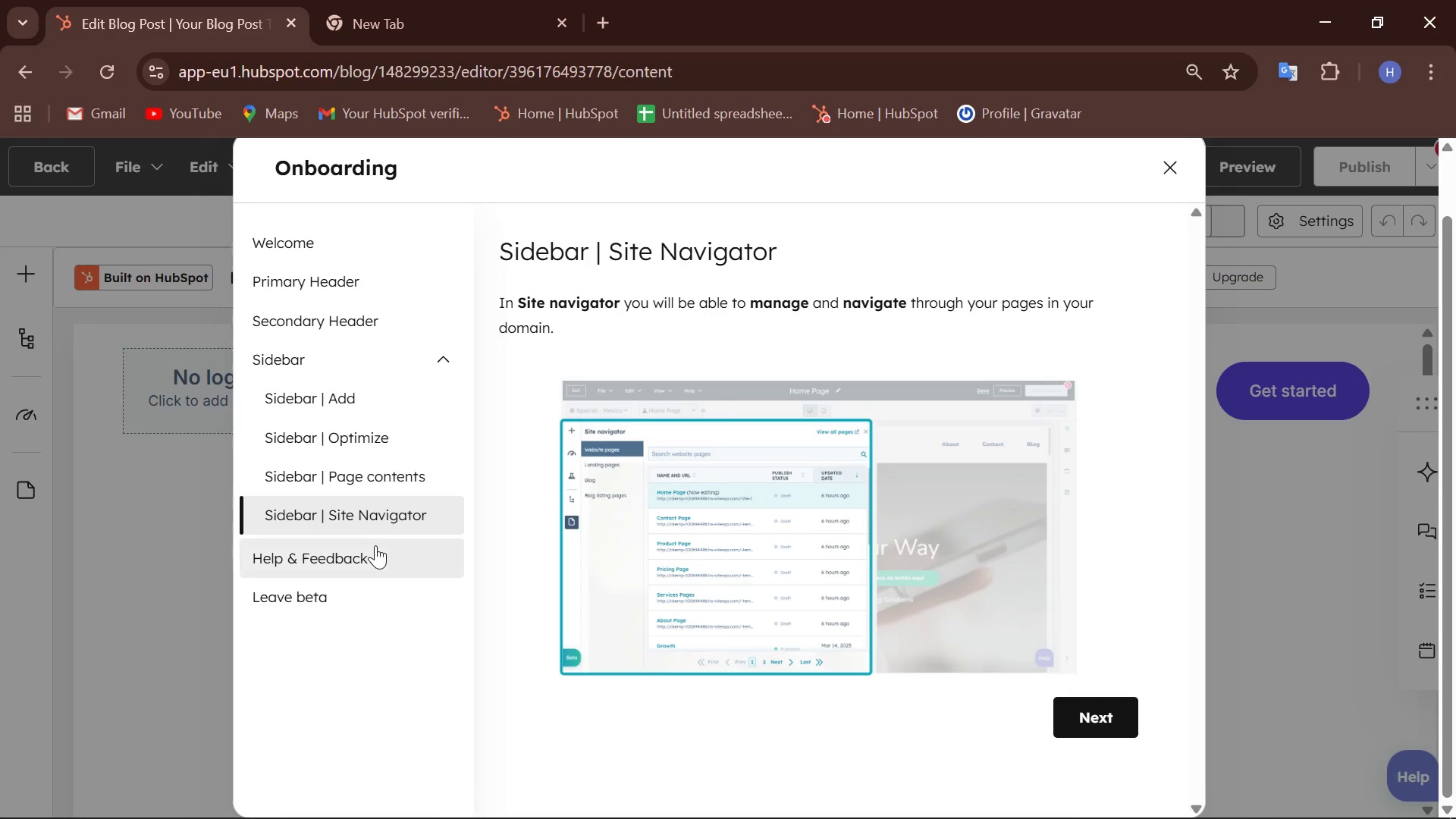 
left_click([375, 545])
 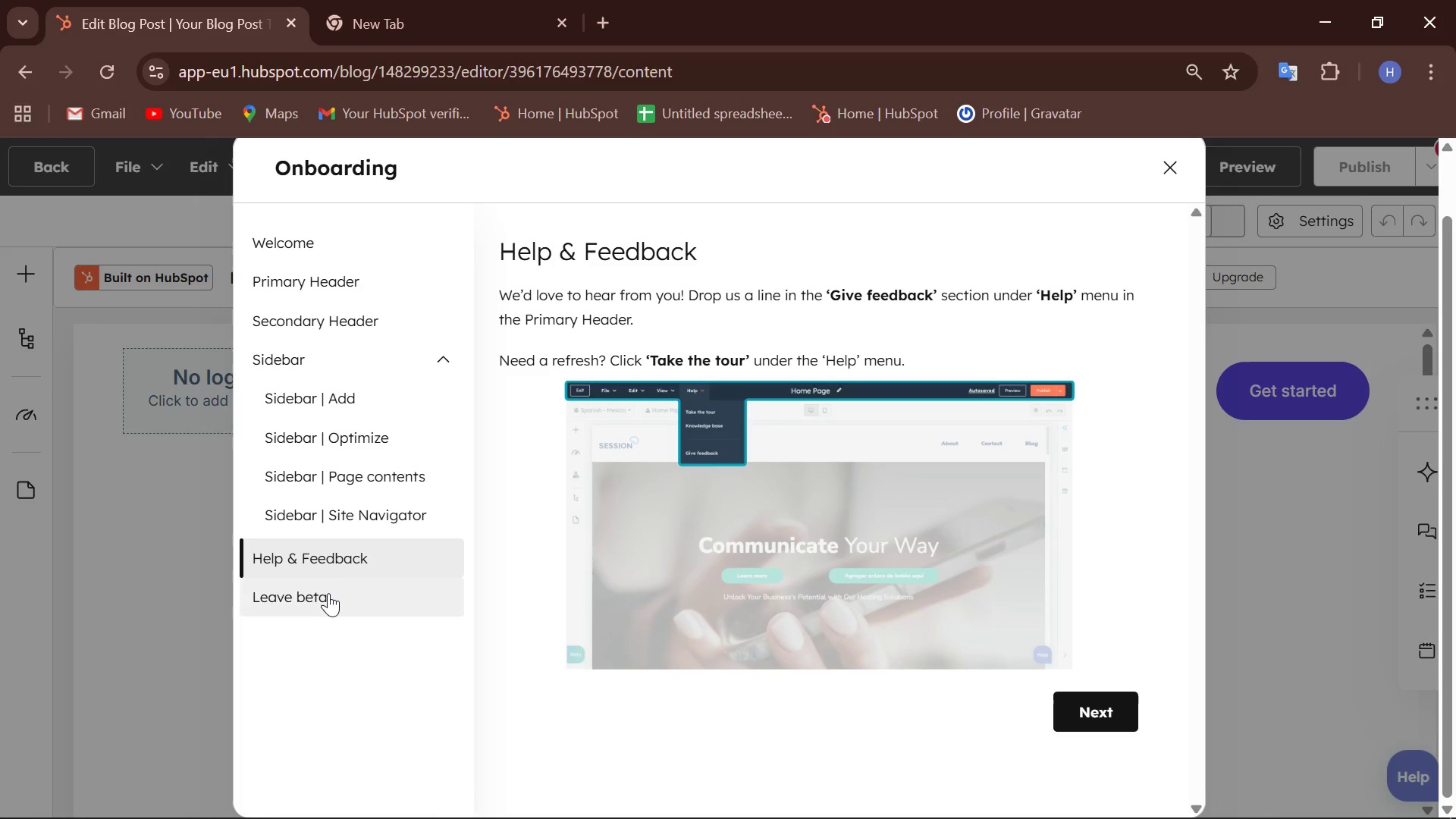 
left_click([328, 594])
 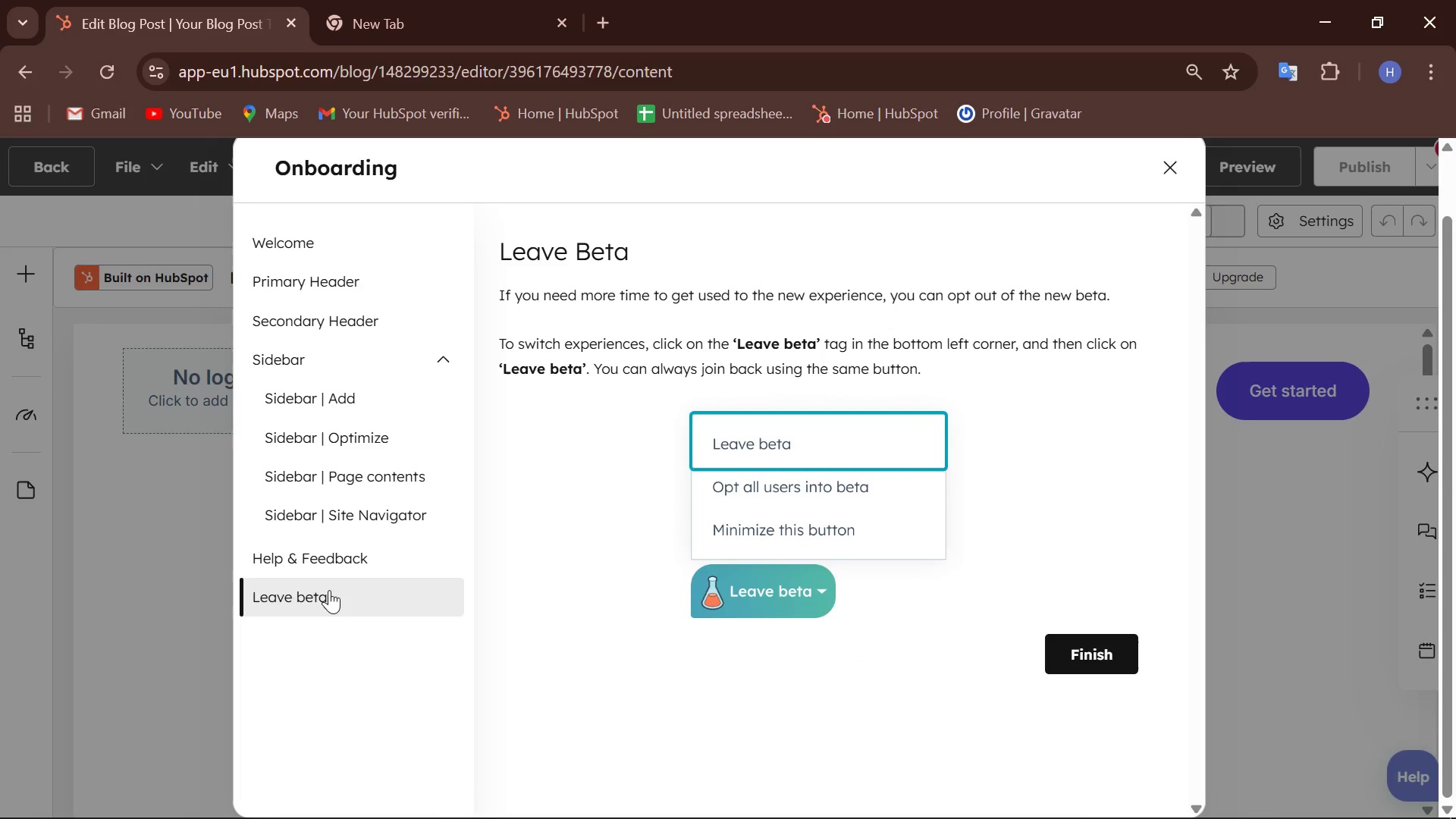 
wait(7.22)
 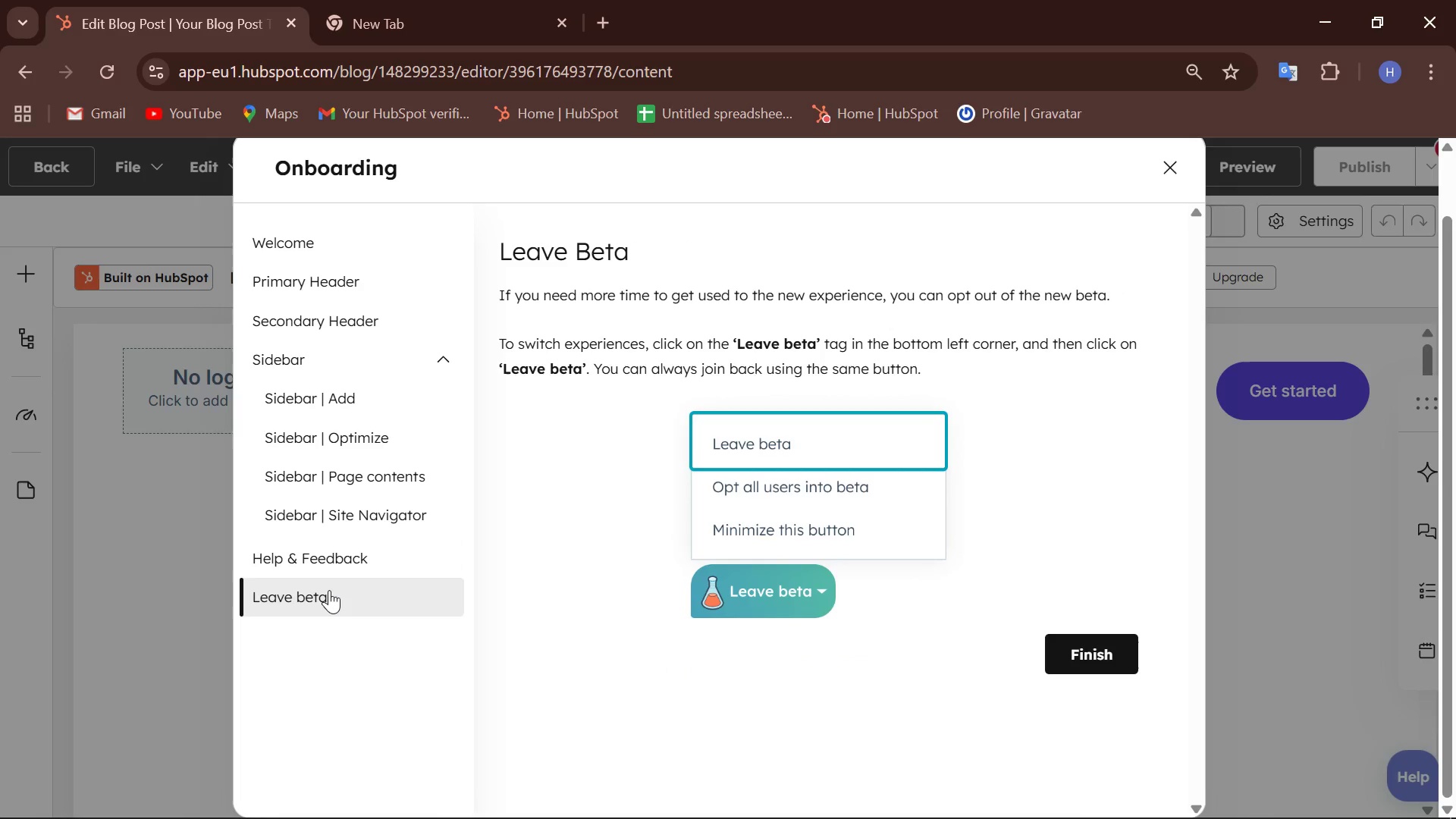 
left_click([1089, 661])
 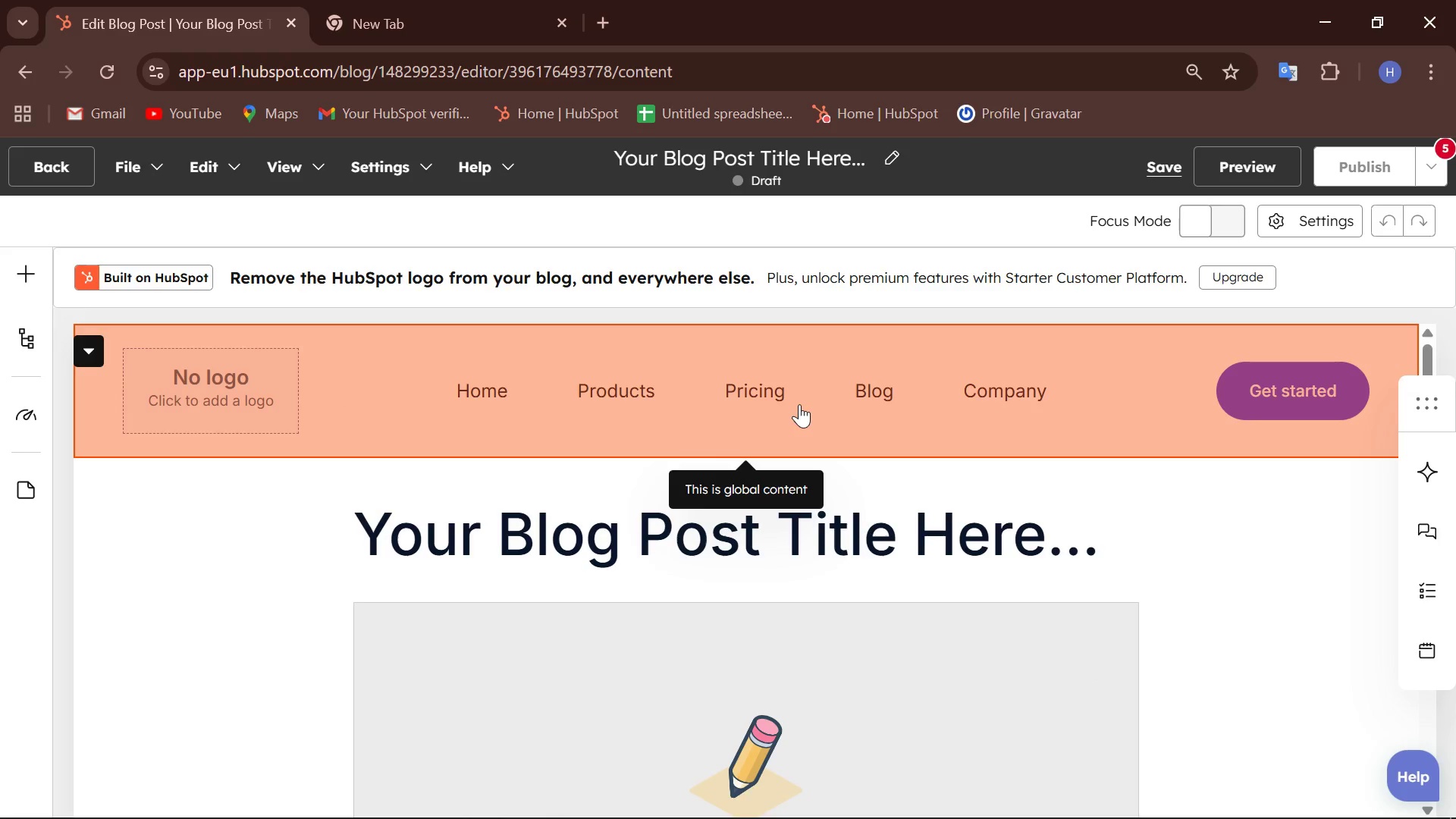 
scroll: coordinate [796, 406], scroll_direction: down, amount: 4.0
 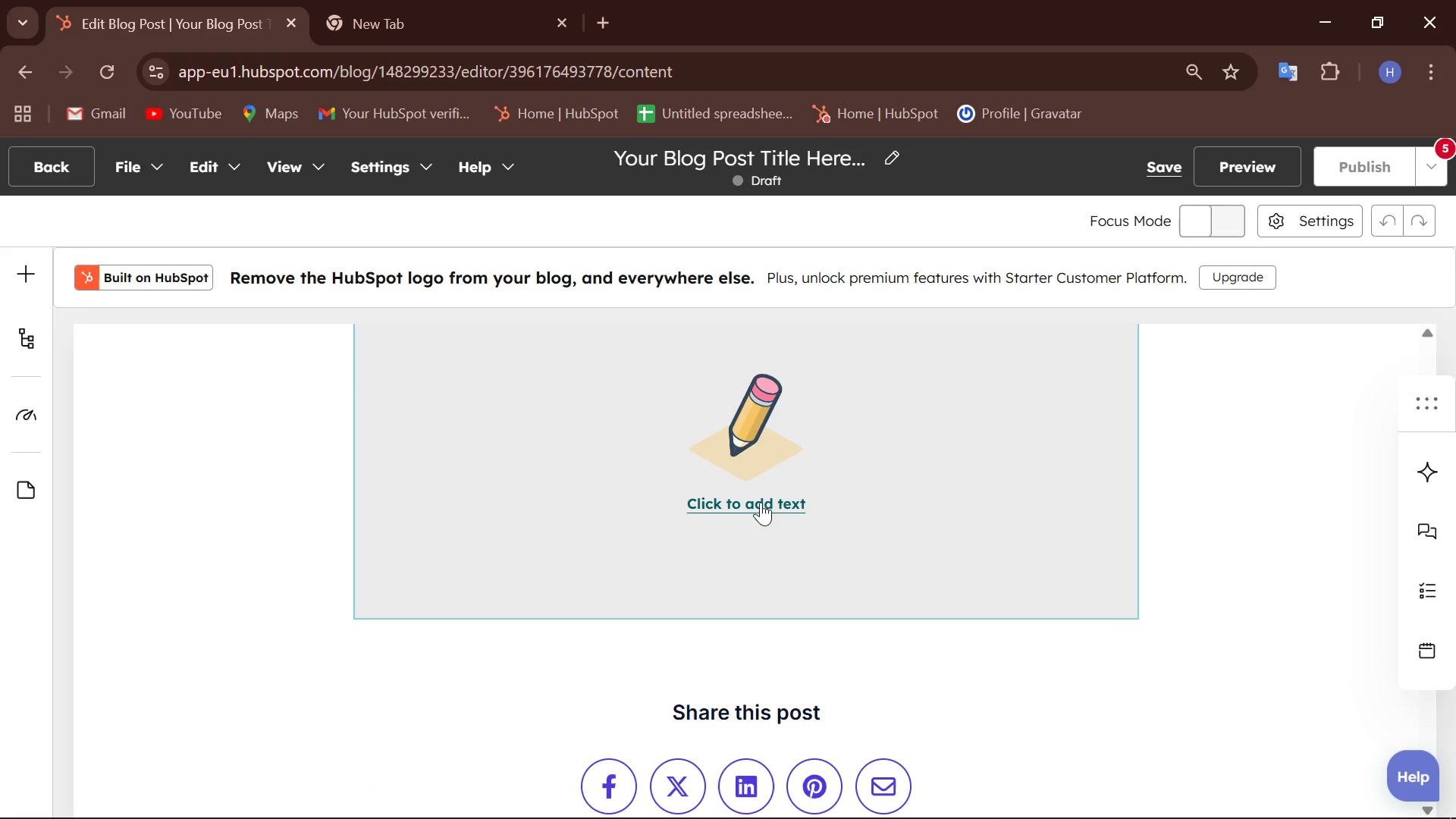 
wait(23.29)
 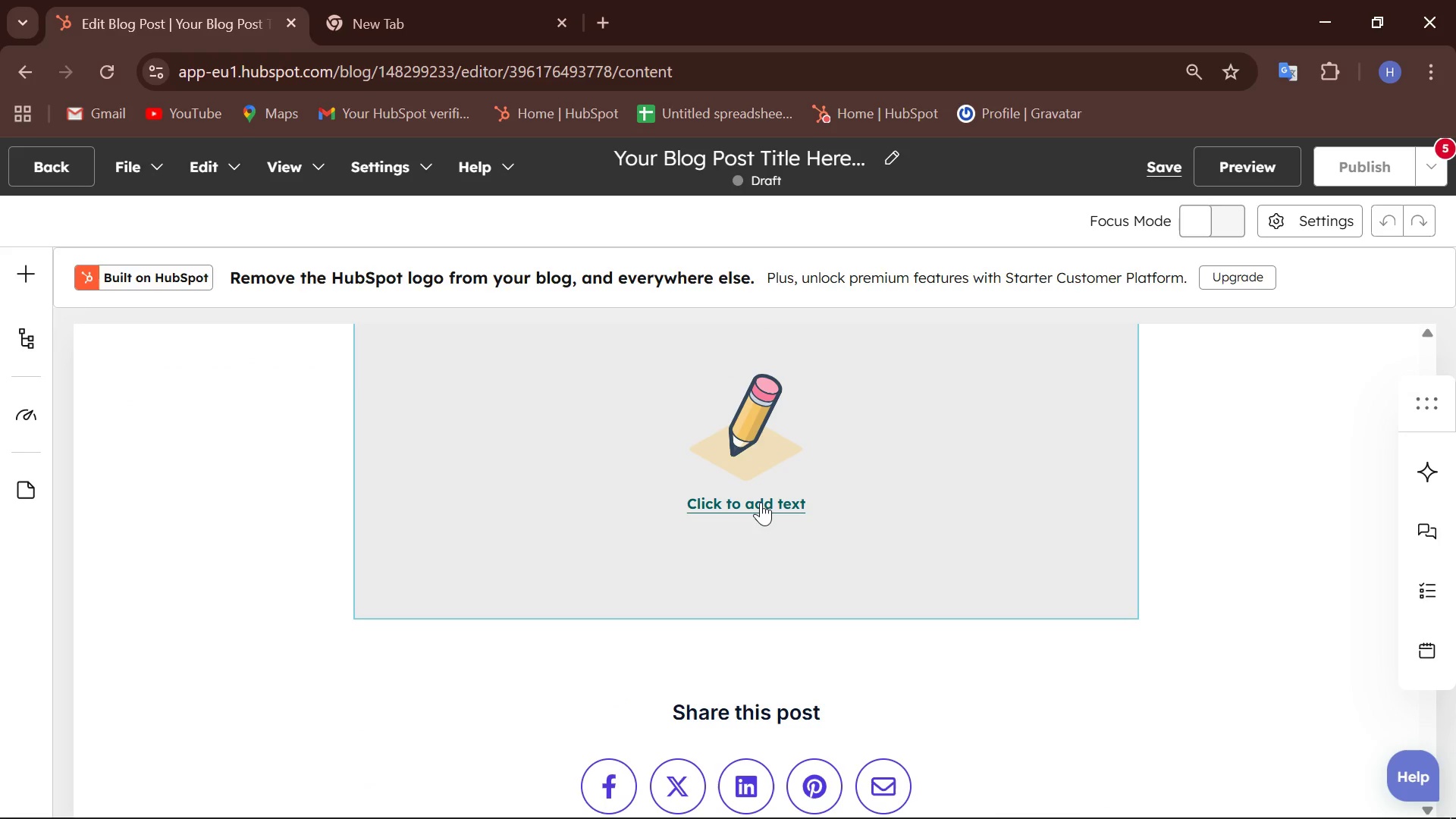 
scroll: coordinate [761, 502], scroll_direction: up, amount: 4.0
 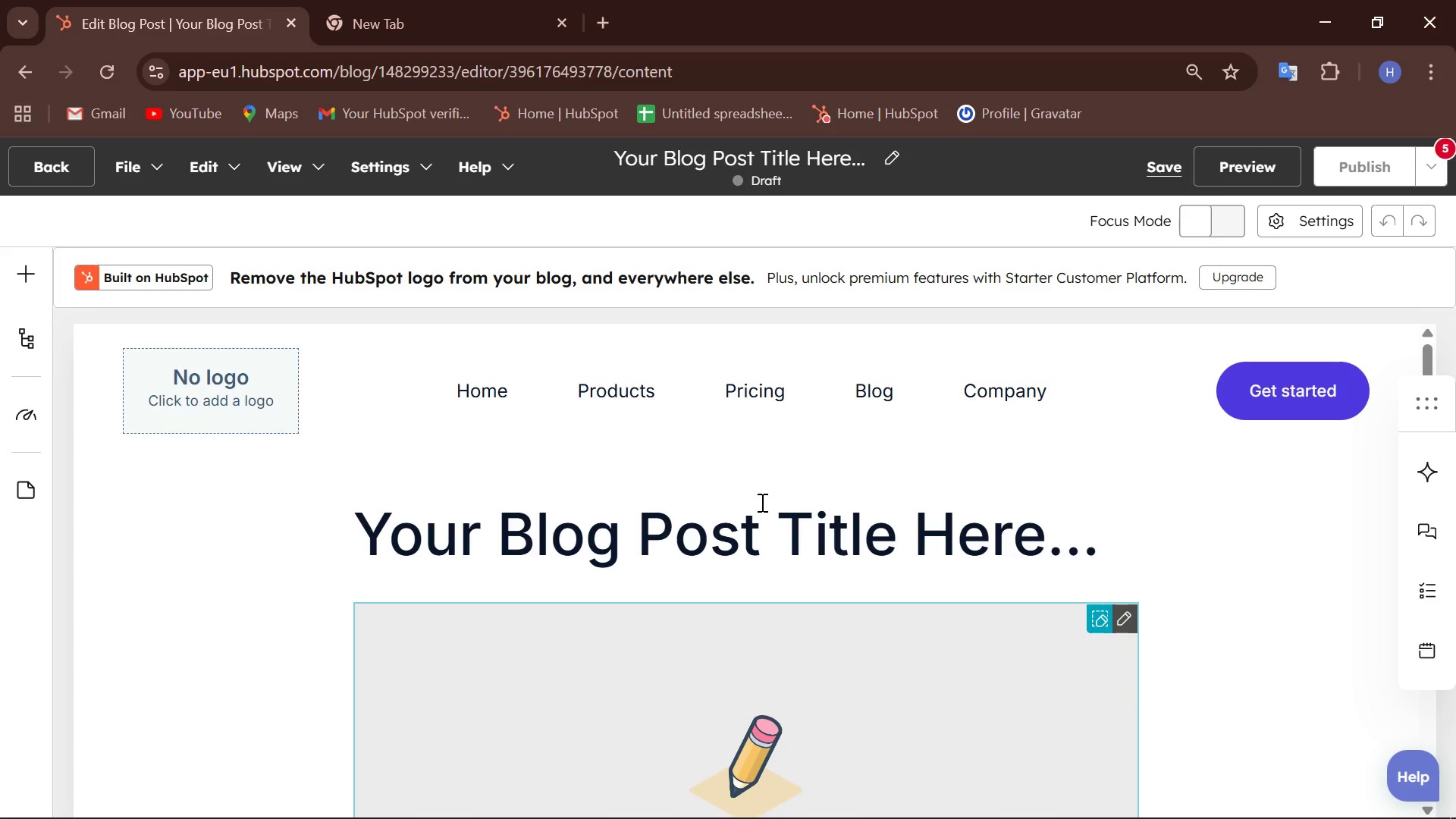 
scroll: coordinate [761, 502], scroll_direction: none, amount: 0.0
 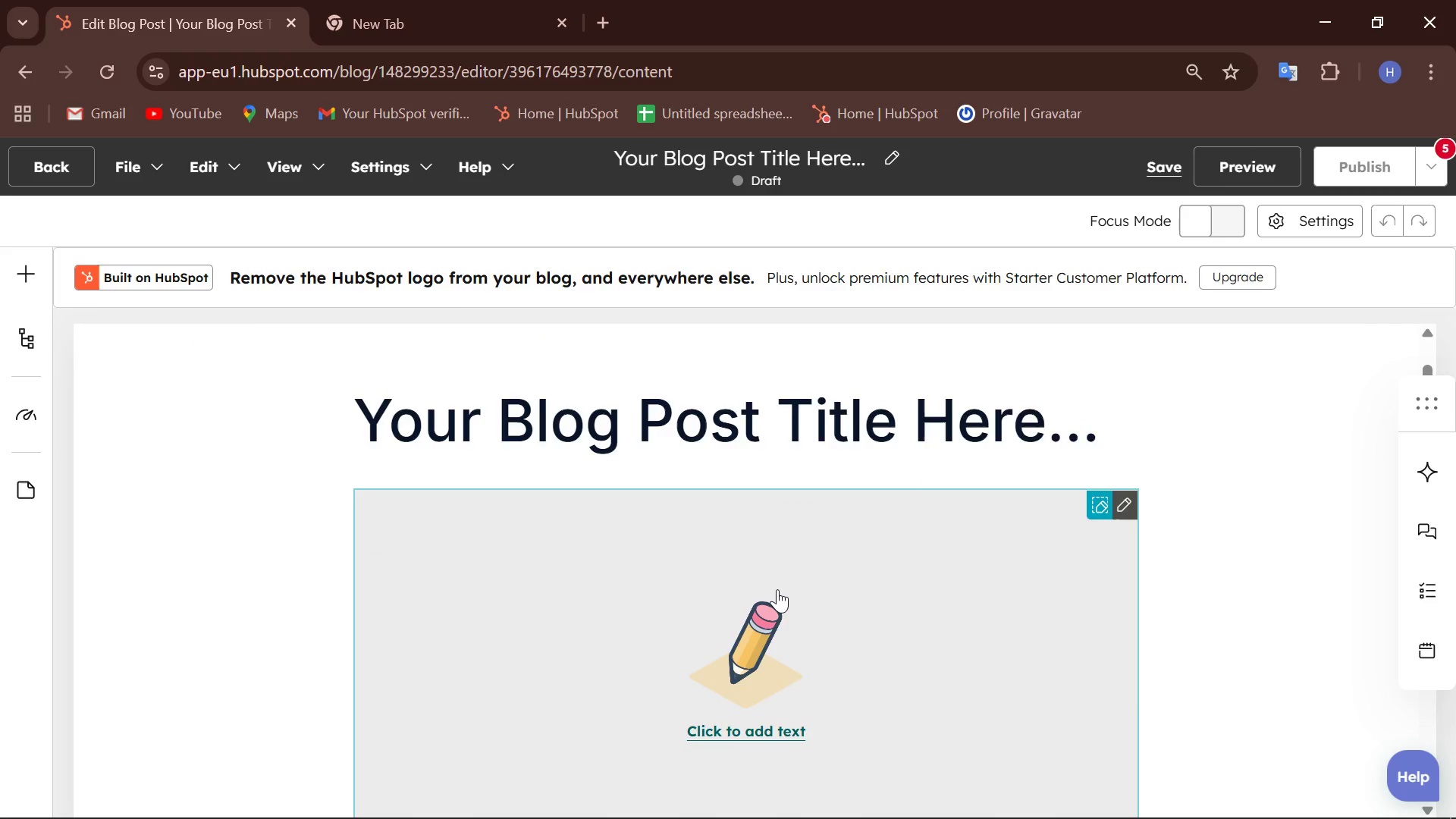 
scroll: coordinate [777, 594], scroll_direction: down, amount: 2.0
 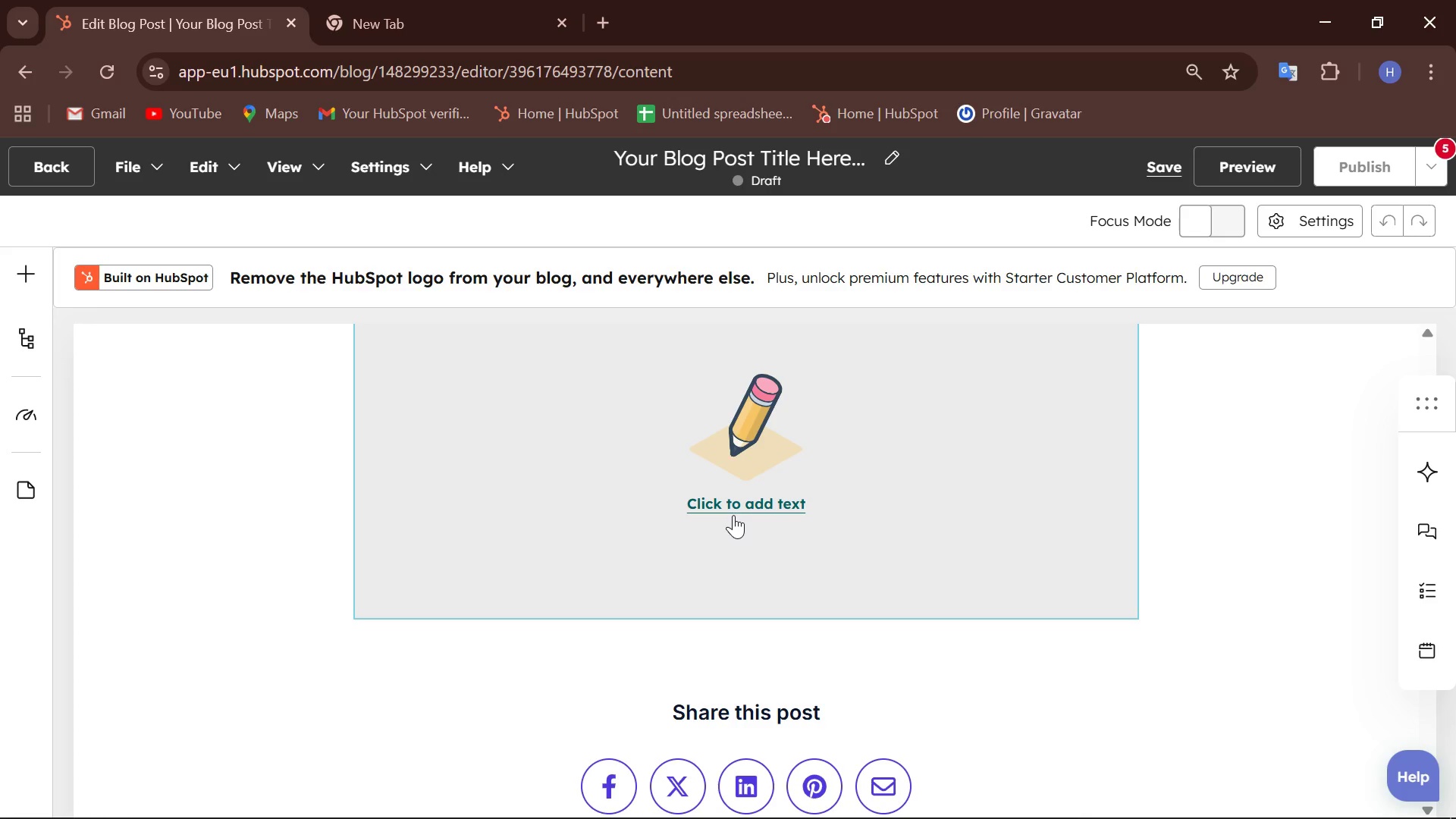 
wait(5.55)
 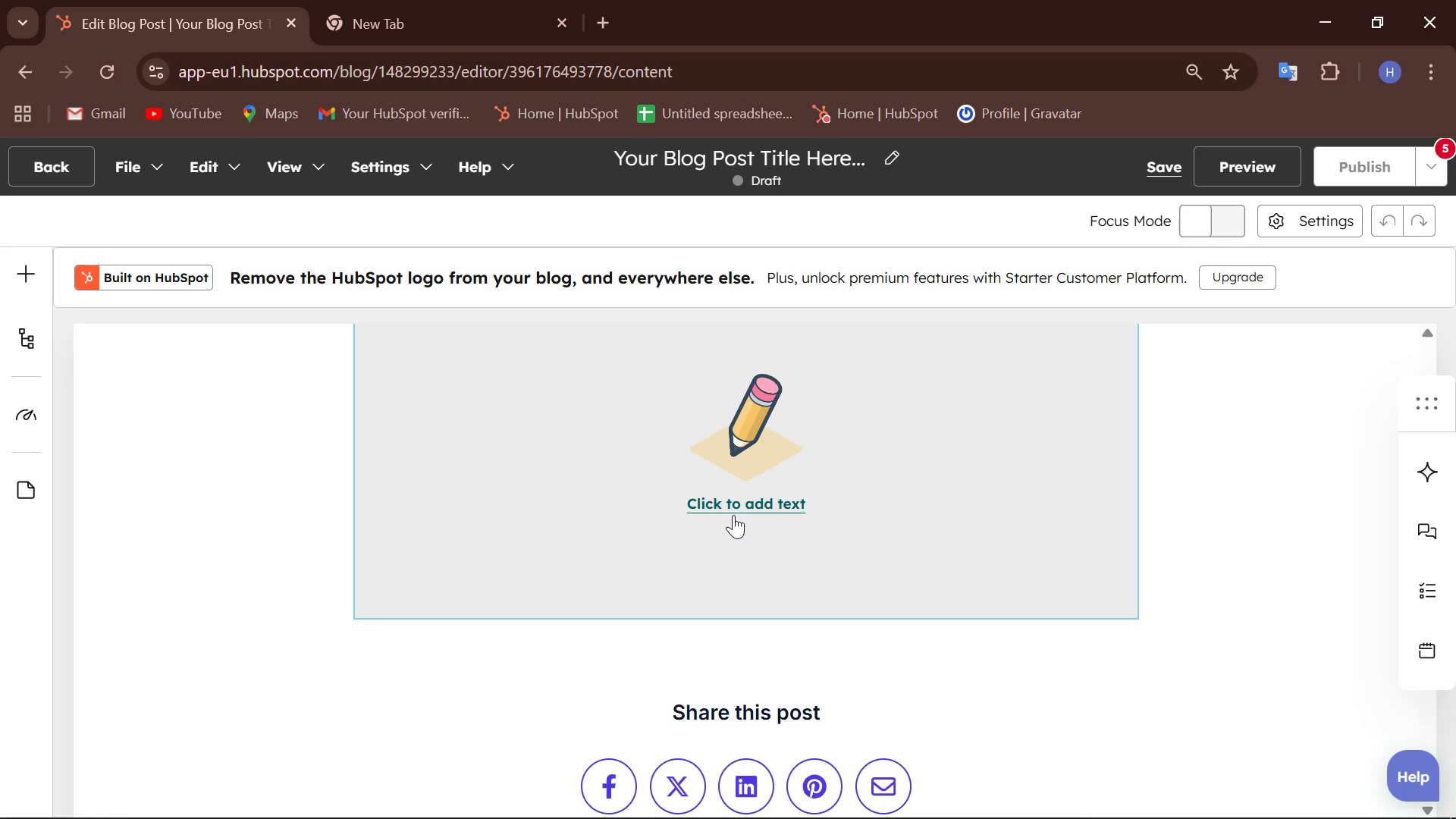 
left_click([733, 515])
 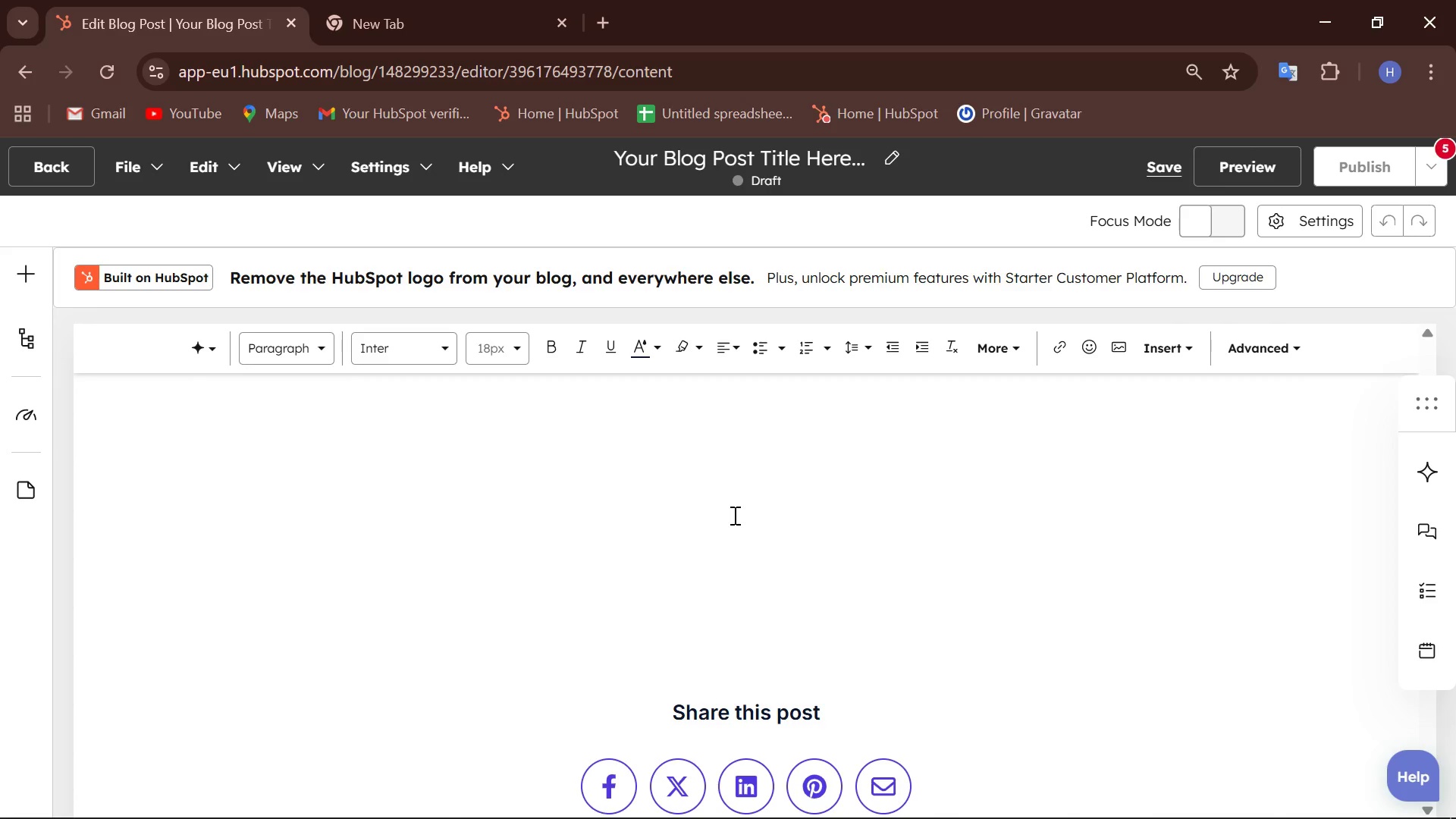 
scroll: coordinate [733, 515], scroll_direction: up, amount: 2.0
 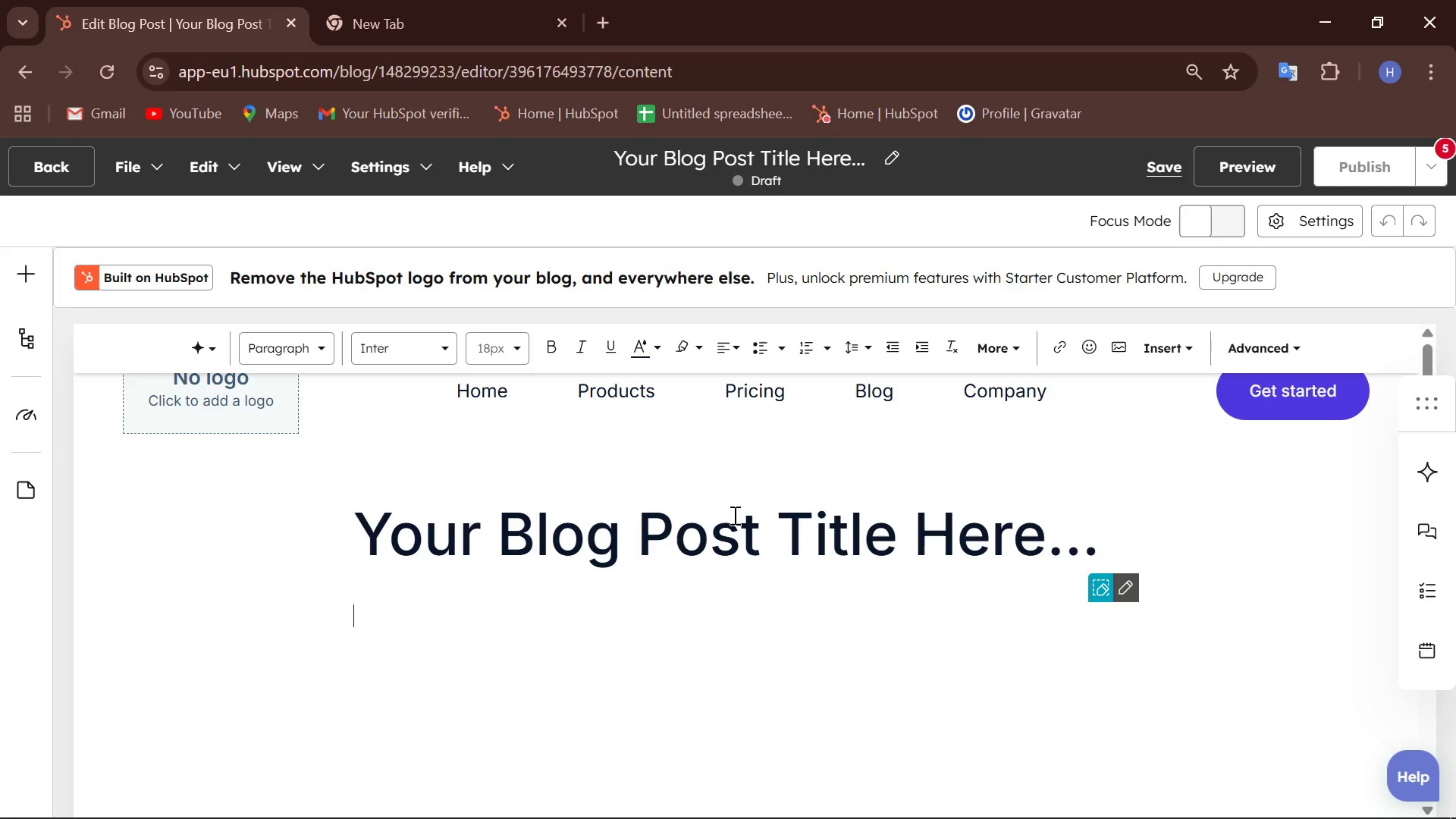 
wait(26.2)
 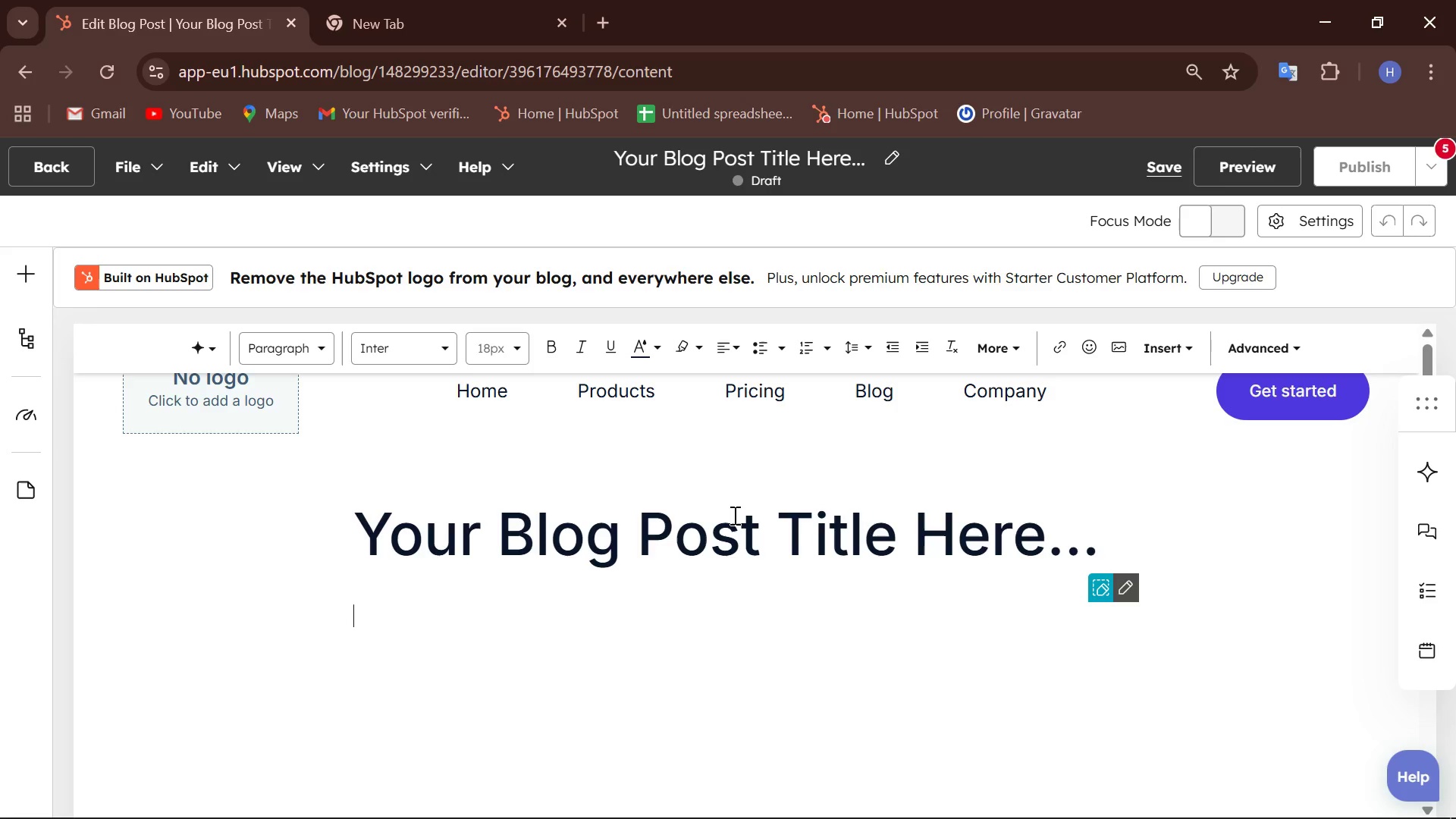 
left_click([366, 526])
 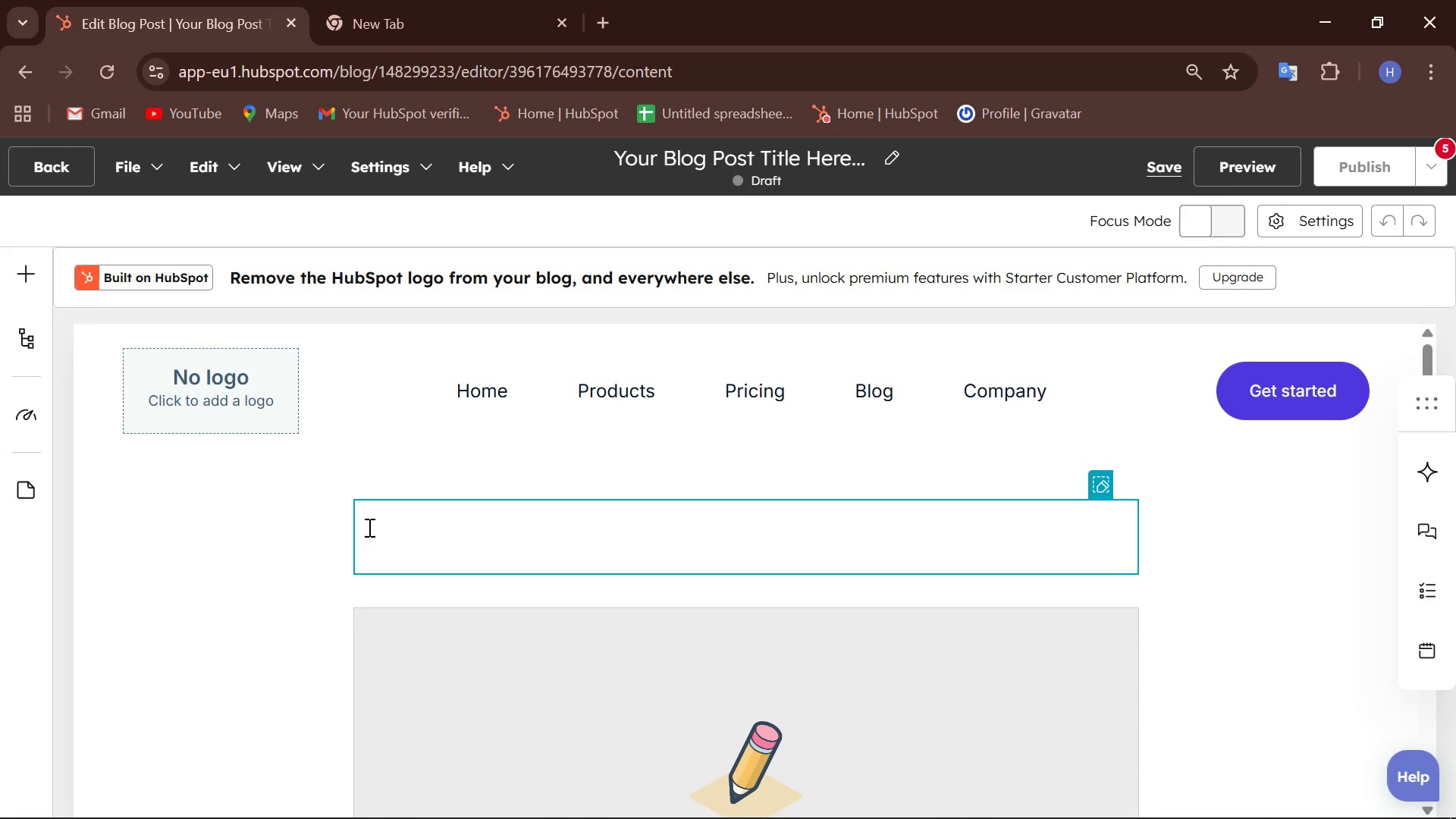 
left_click([372, 529])
 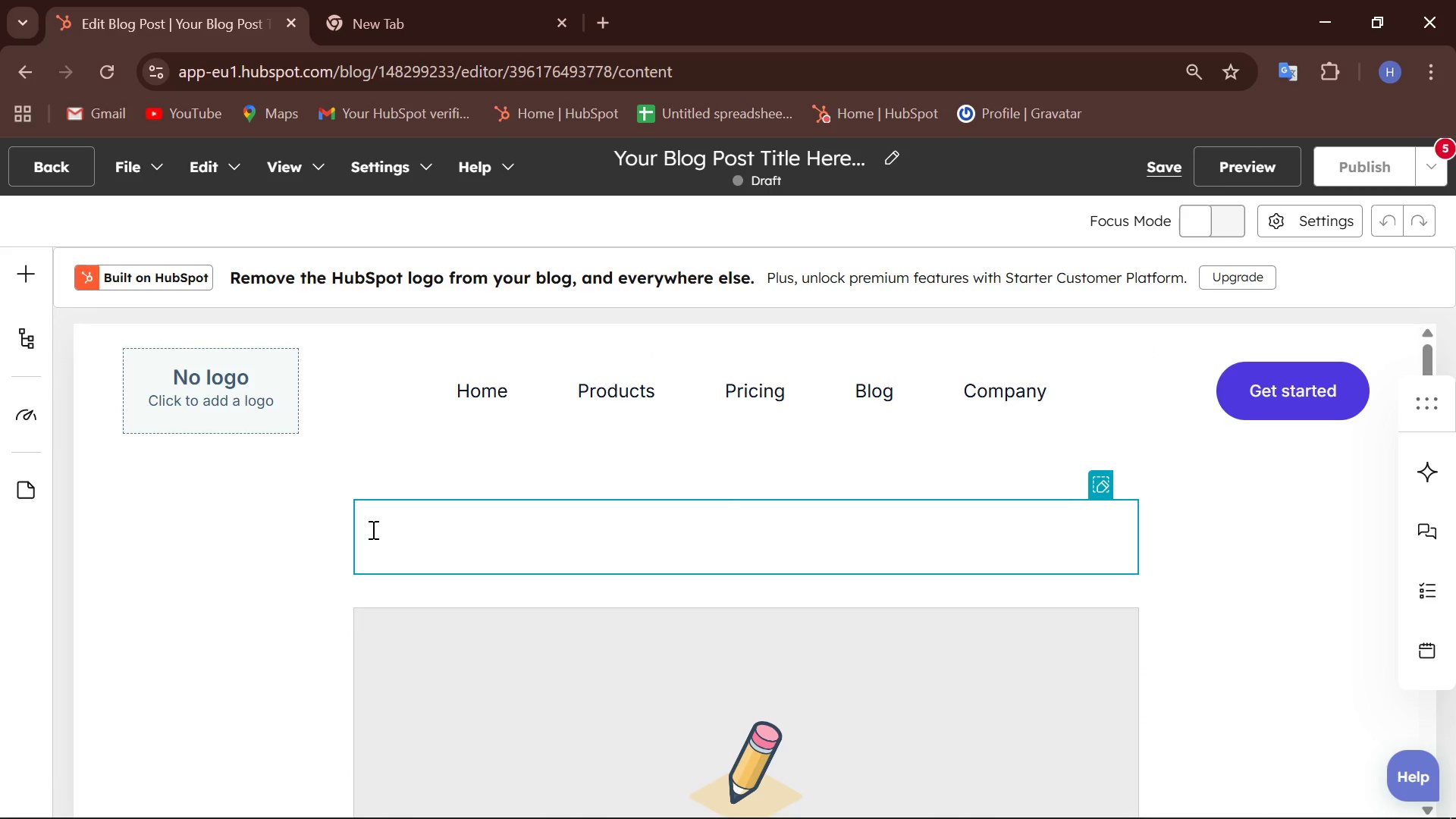 
type(Header(H!))
 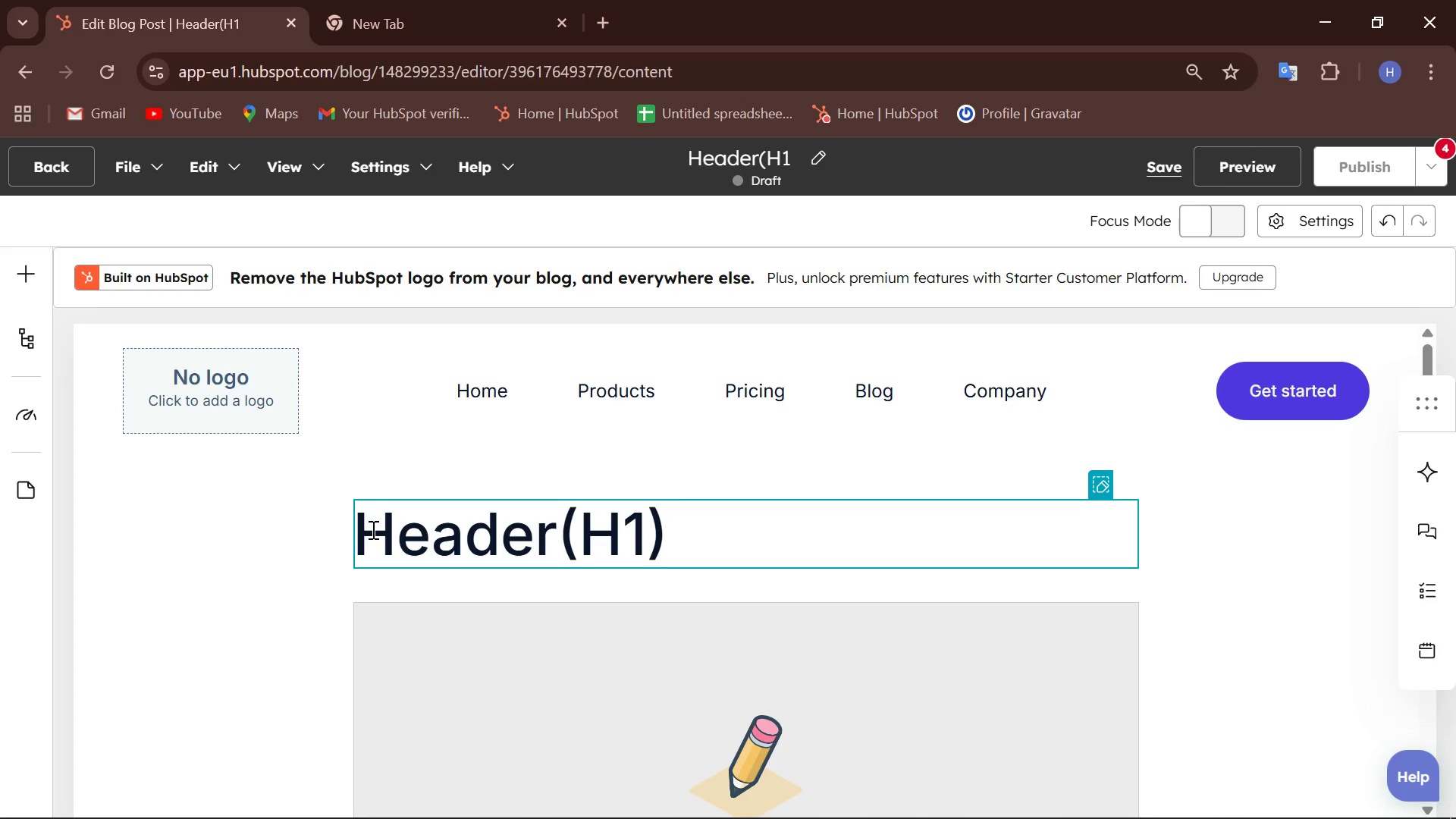 
scroll: coordinate [397, 570], scroll_direction: down, amount: 2.0
 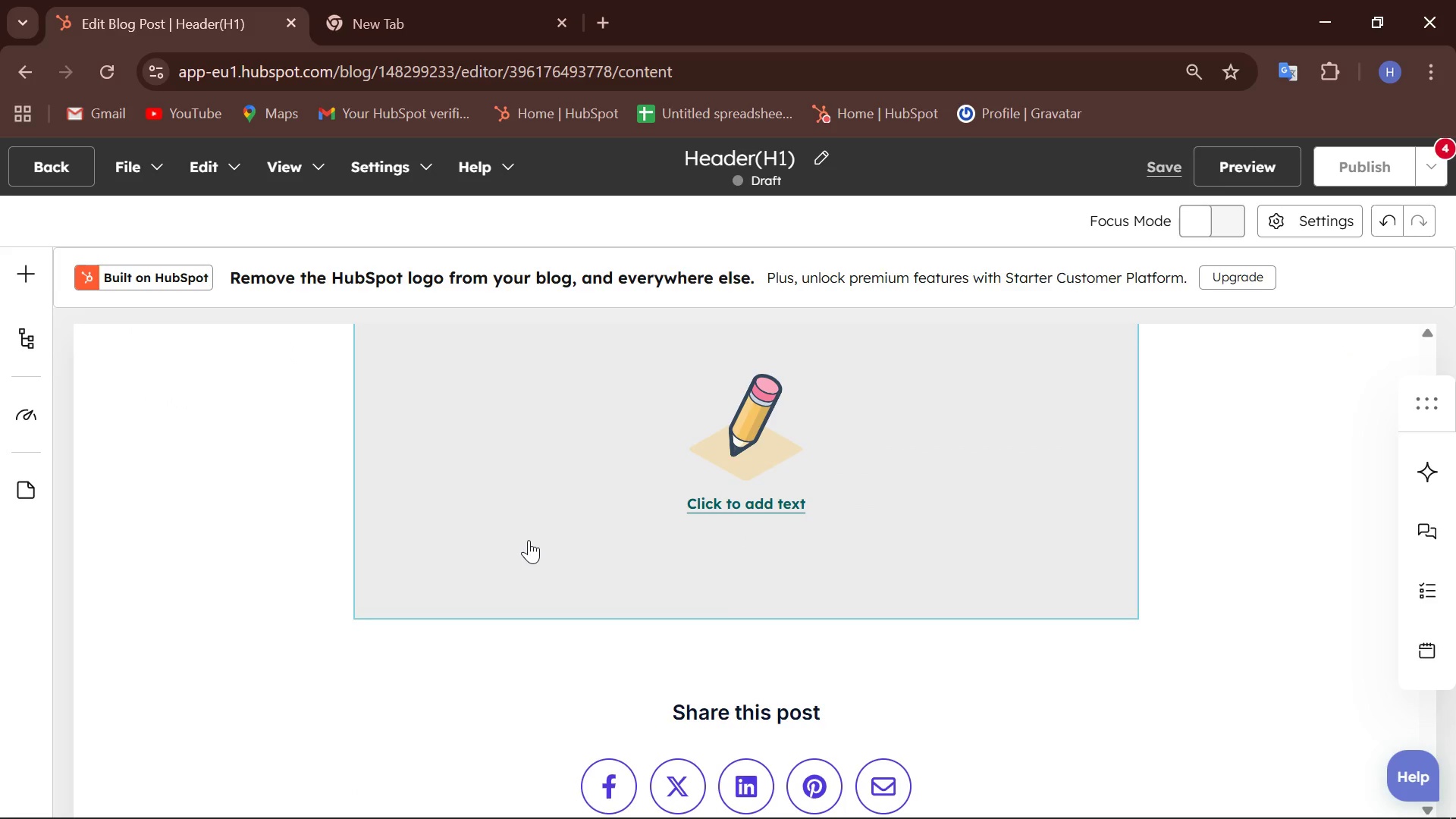 
scroll: coordinate [529, 534], scroll_direction: up, amount: 2.0
 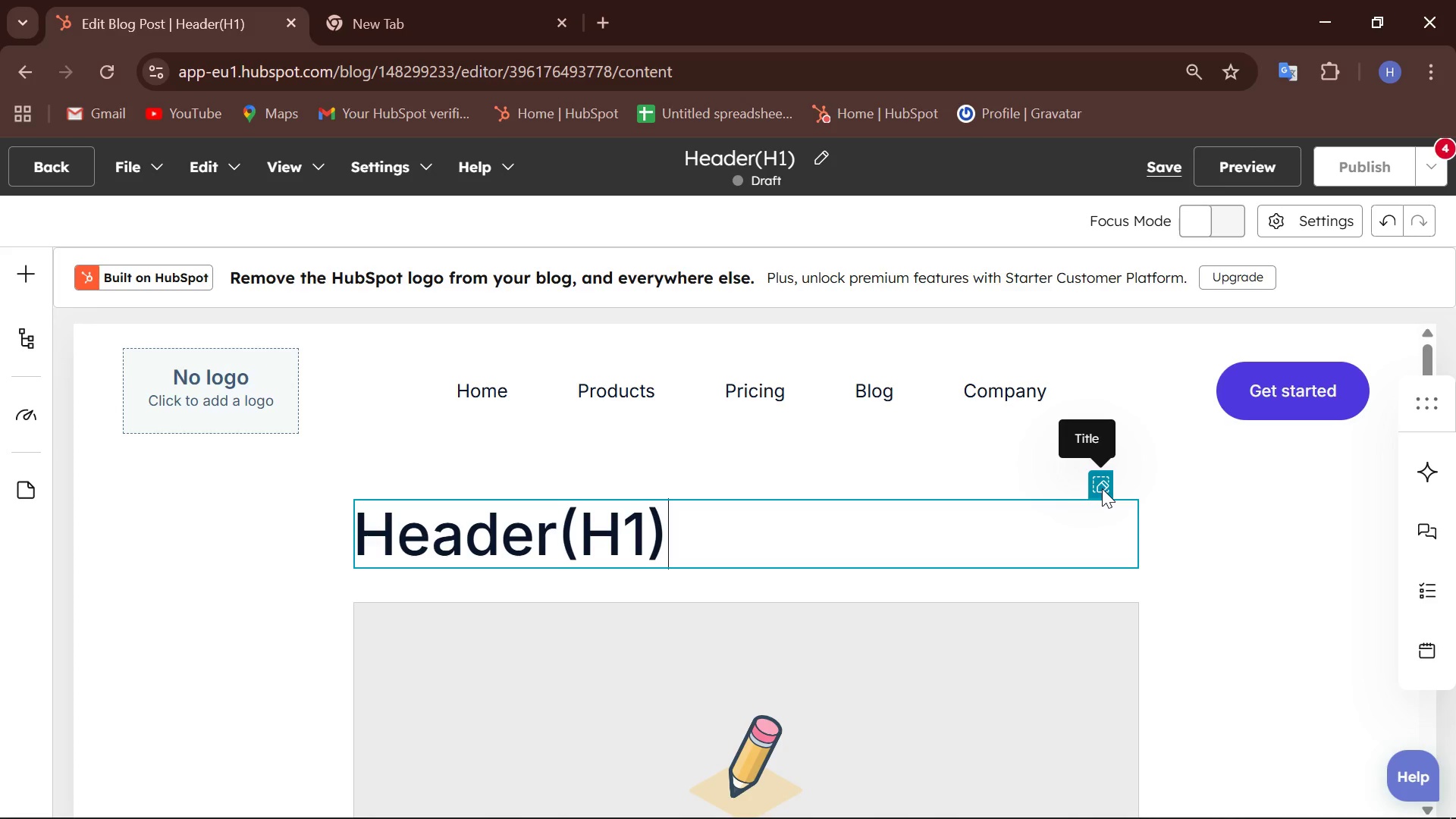 
left_click([1102, 488])
 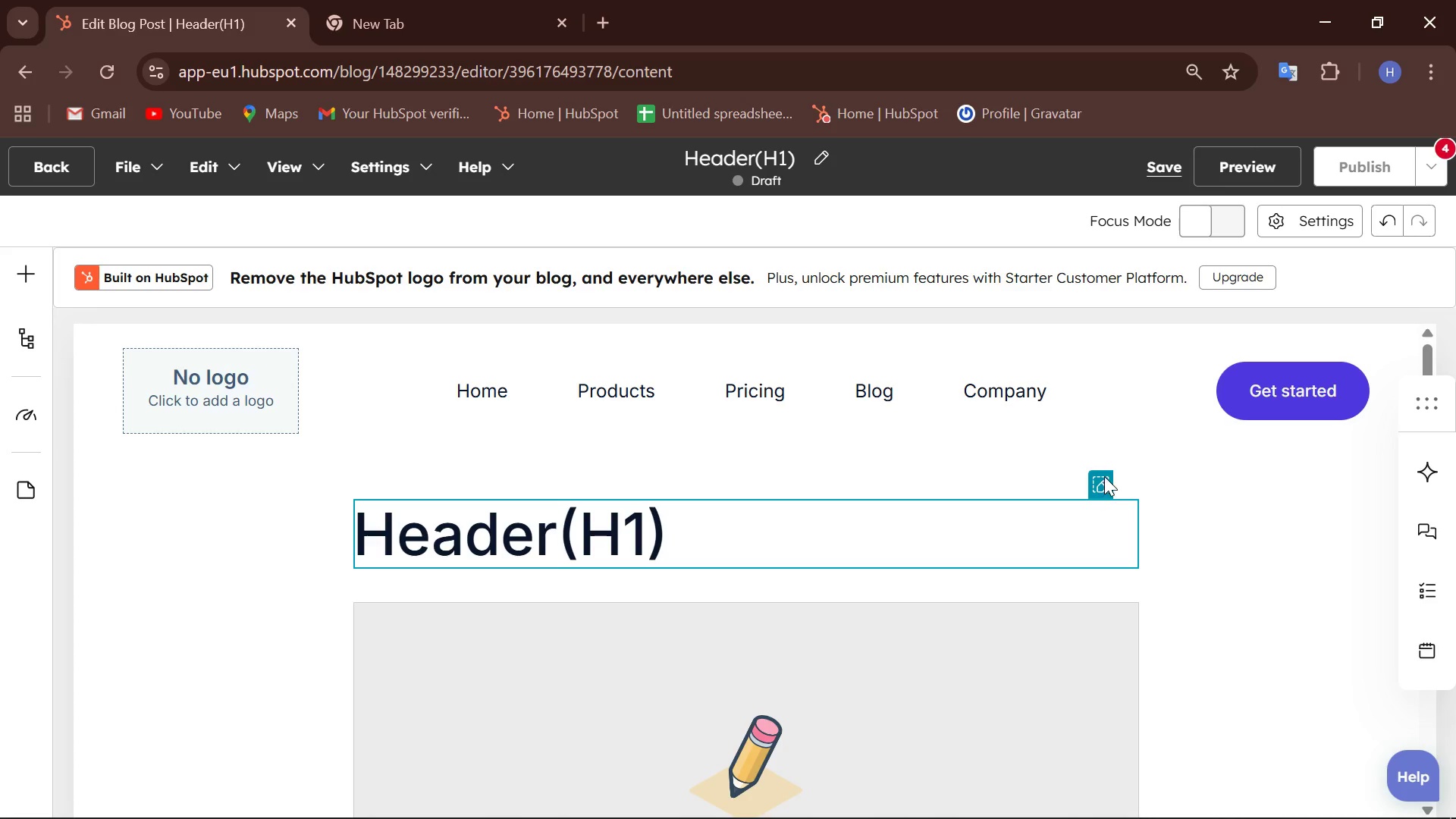 
double_click([1104, 476])
 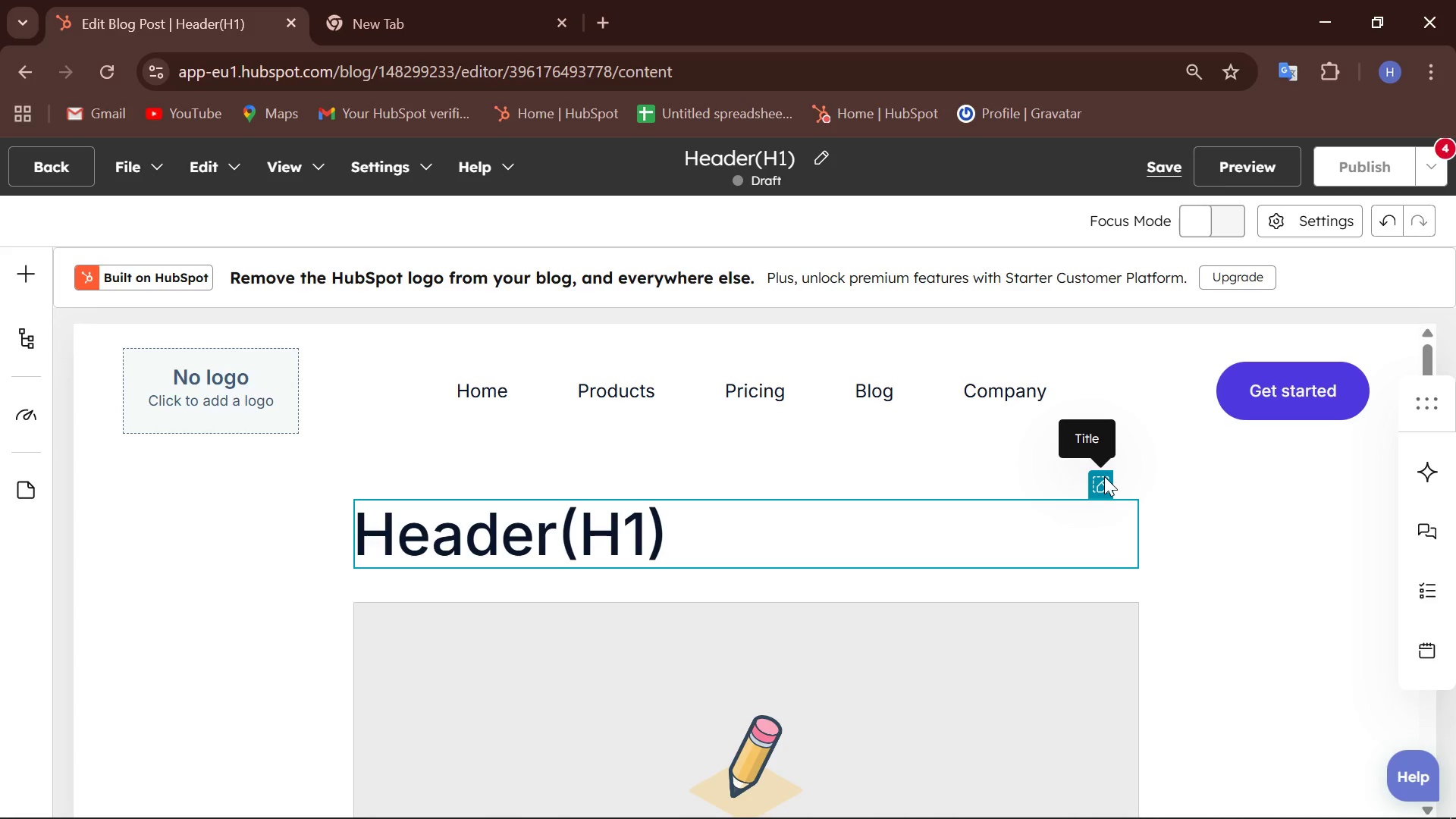 
triple_click([1104, 476])
 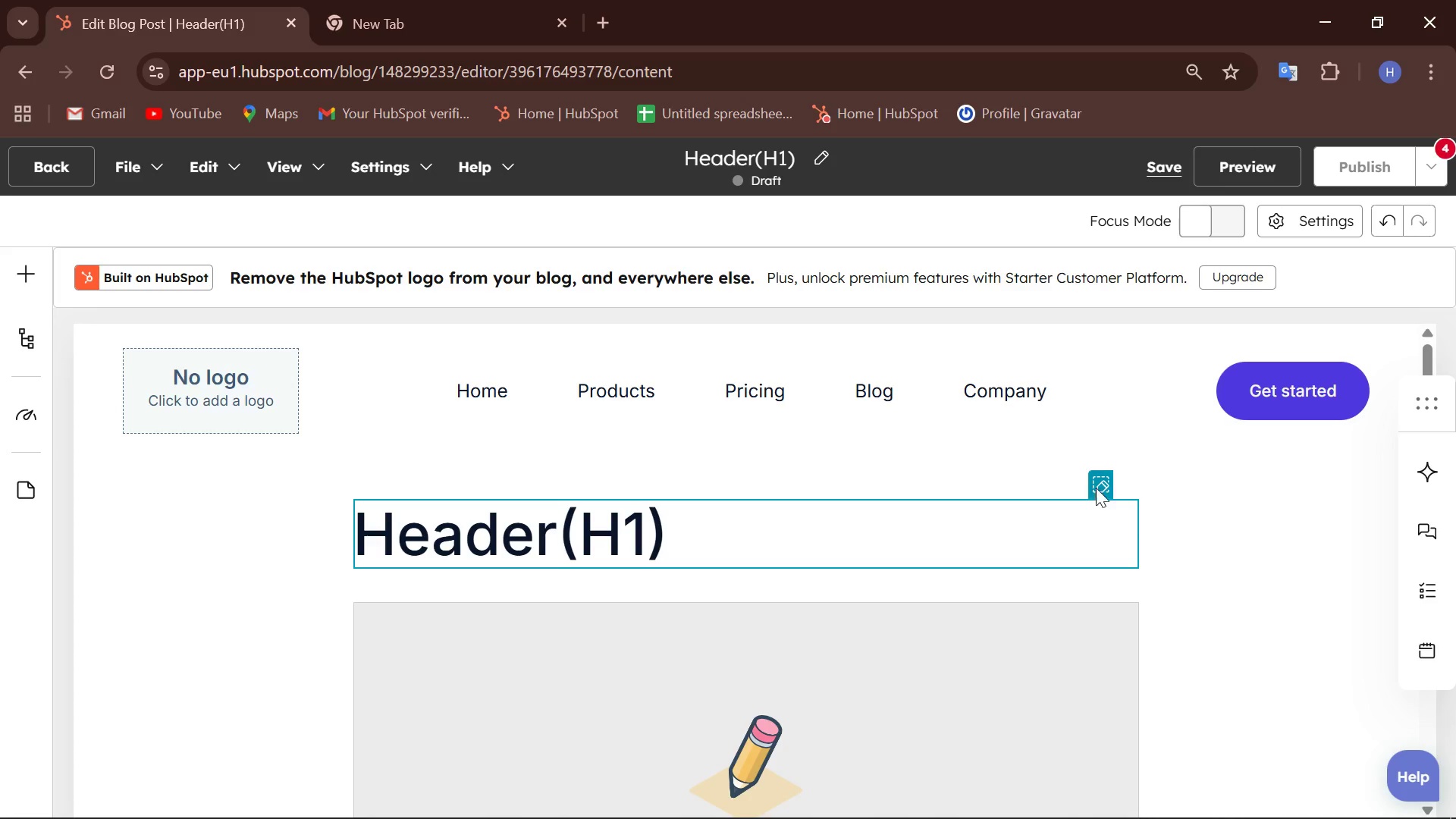 
left_click([1096, 483])
 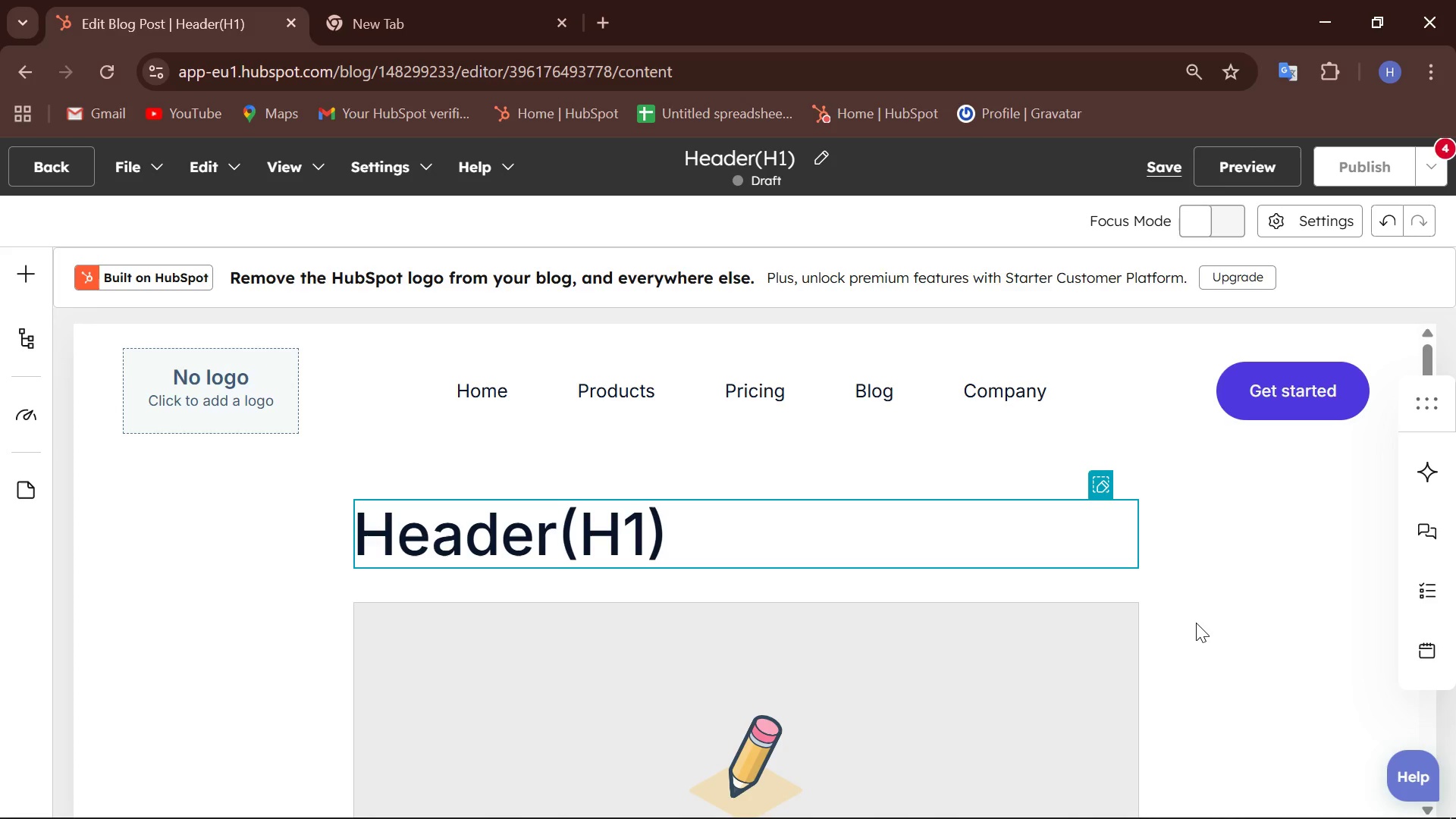 
wait(37.3)
 